 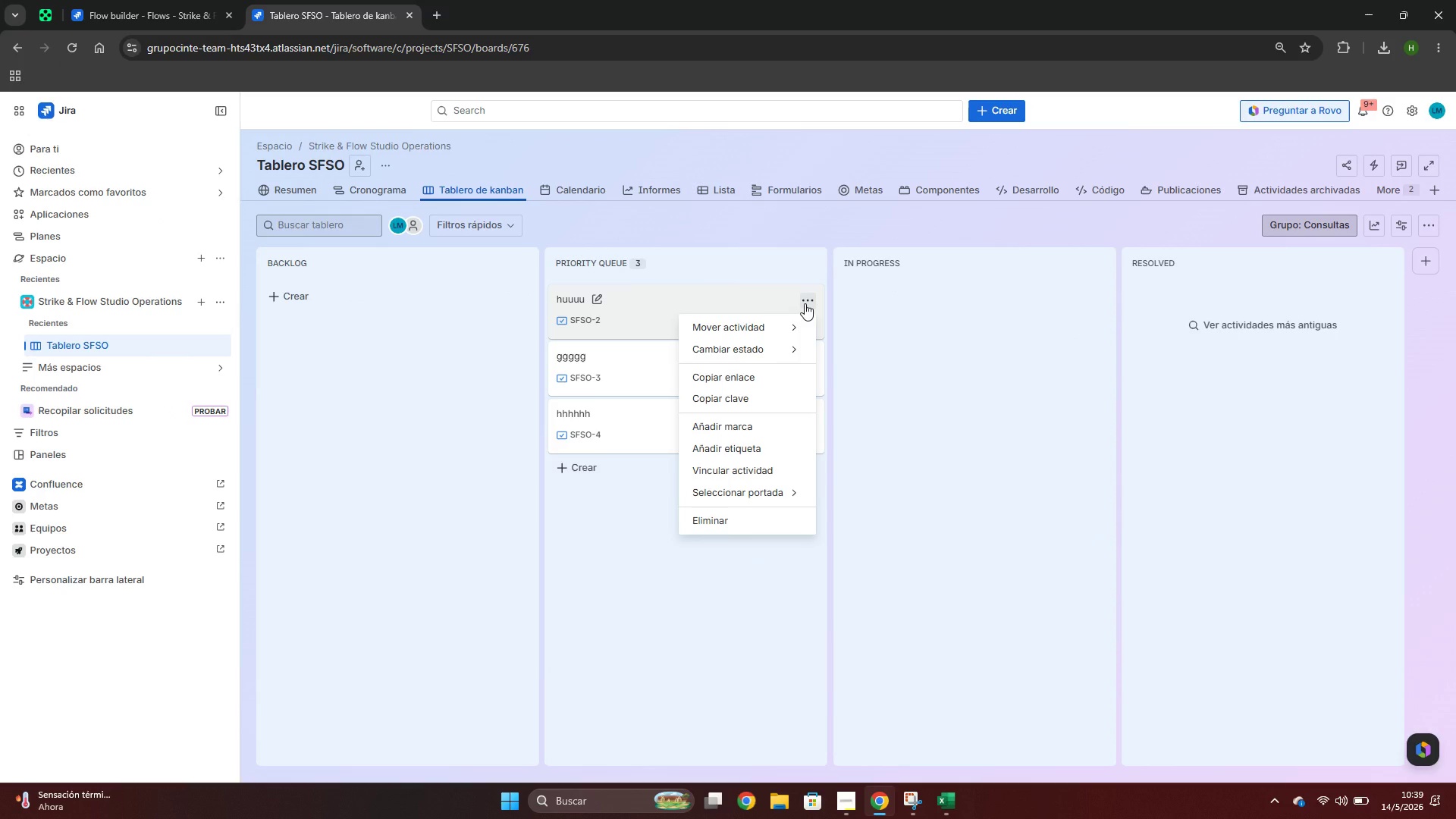 
left_click([706, 511])
 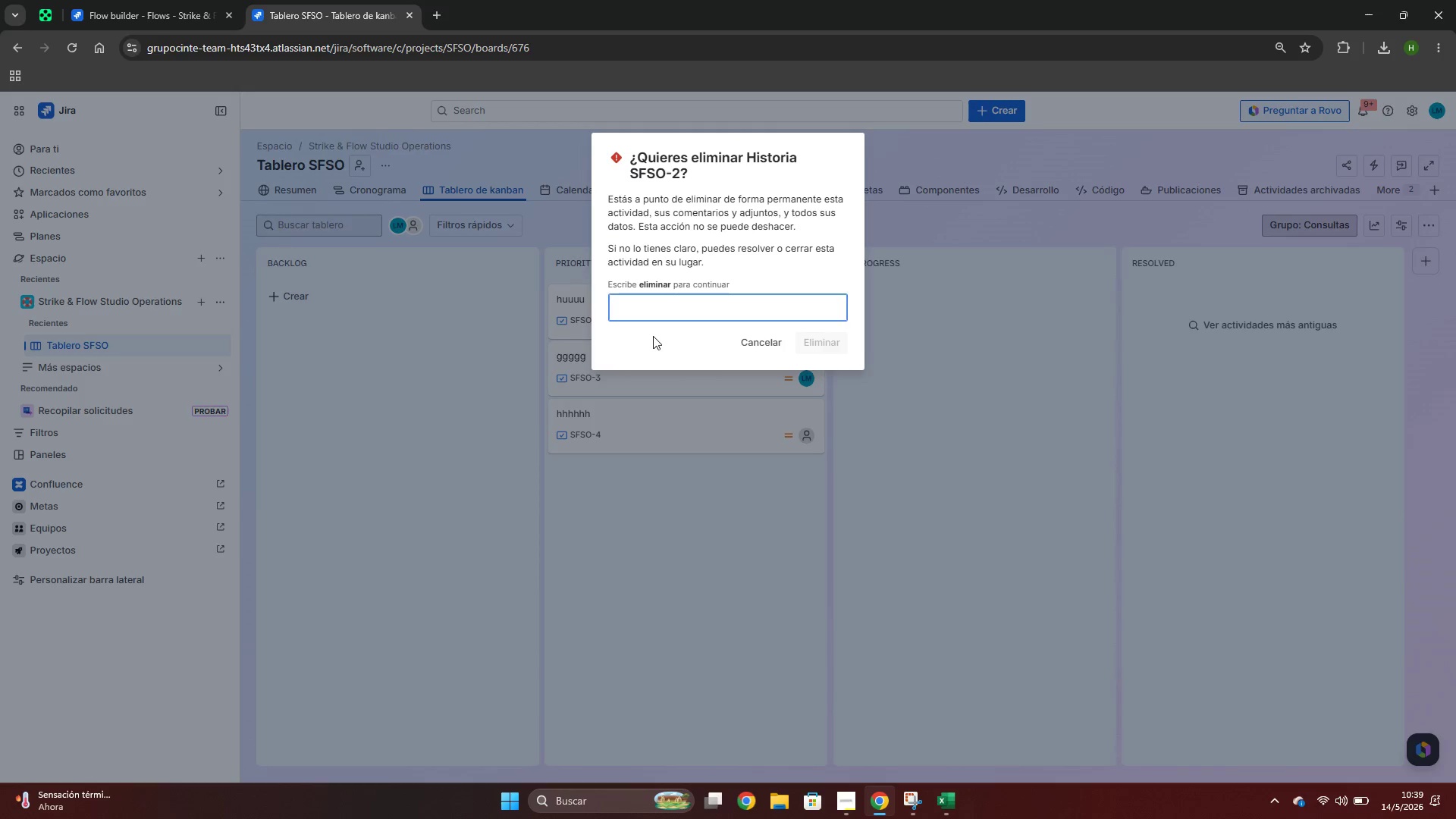 
double_click([646, 314])
 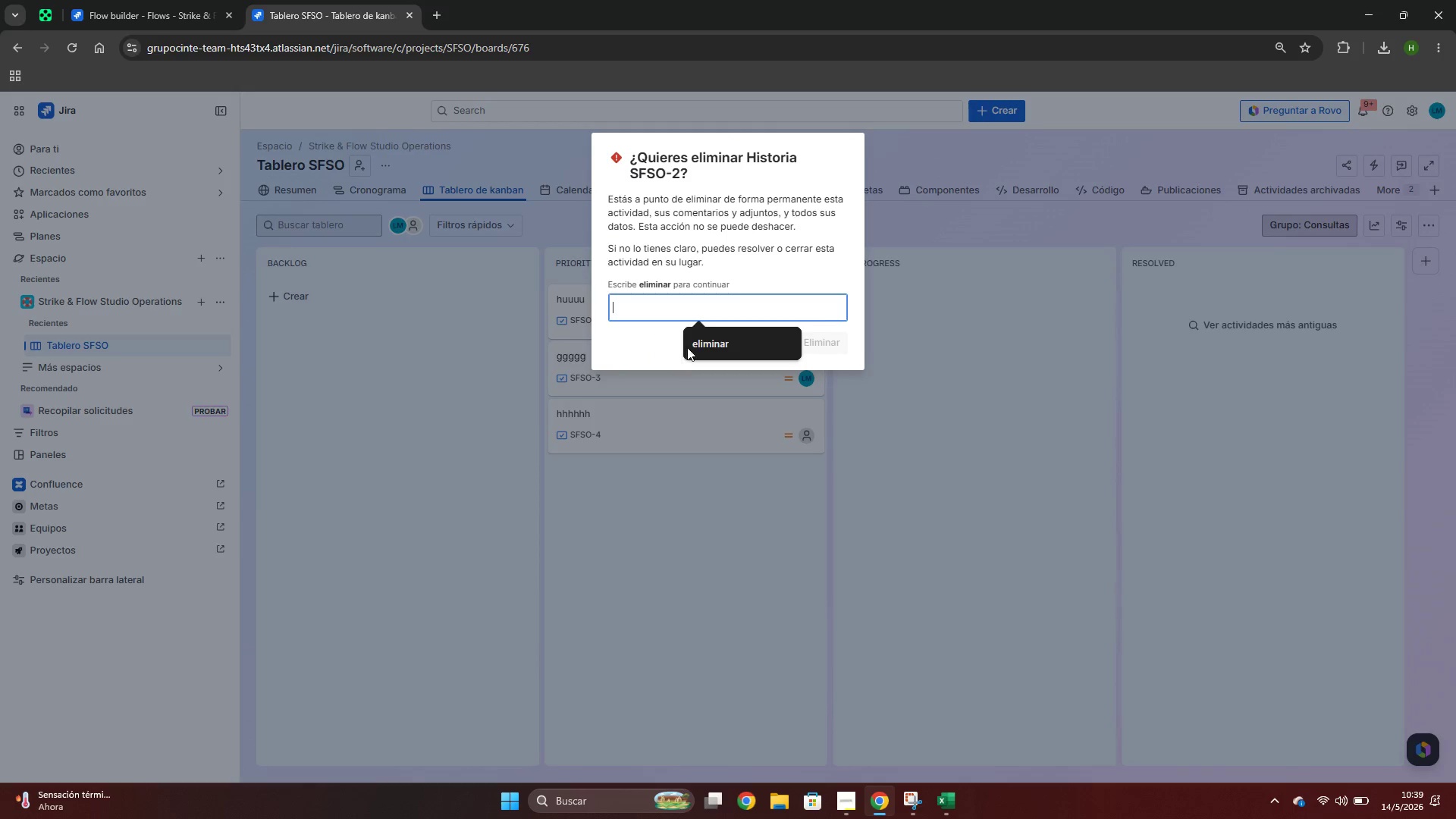 
left_click([704, 338])
 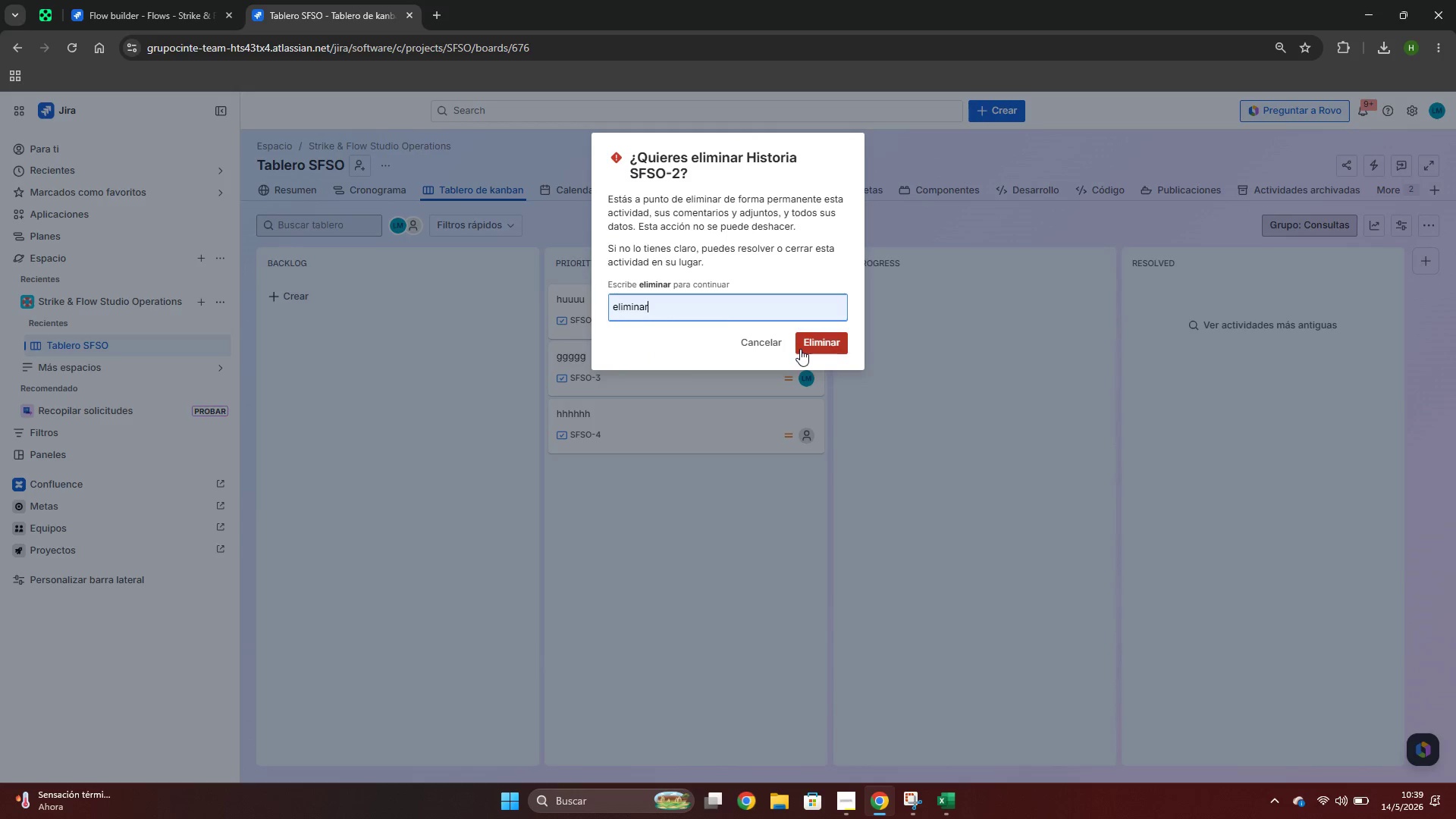 
left_click([827, 330])
 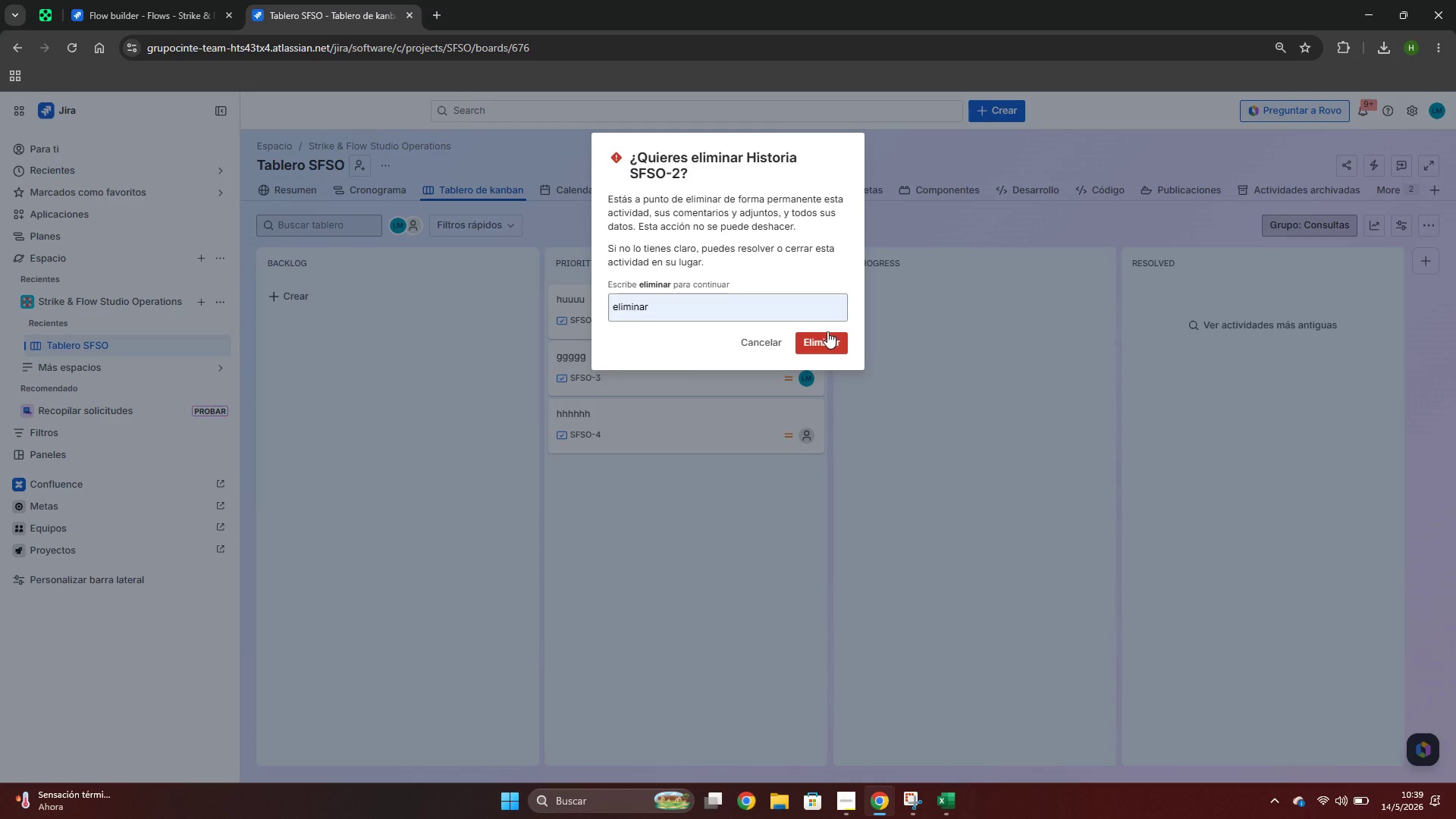 
left_click([827, 349])
 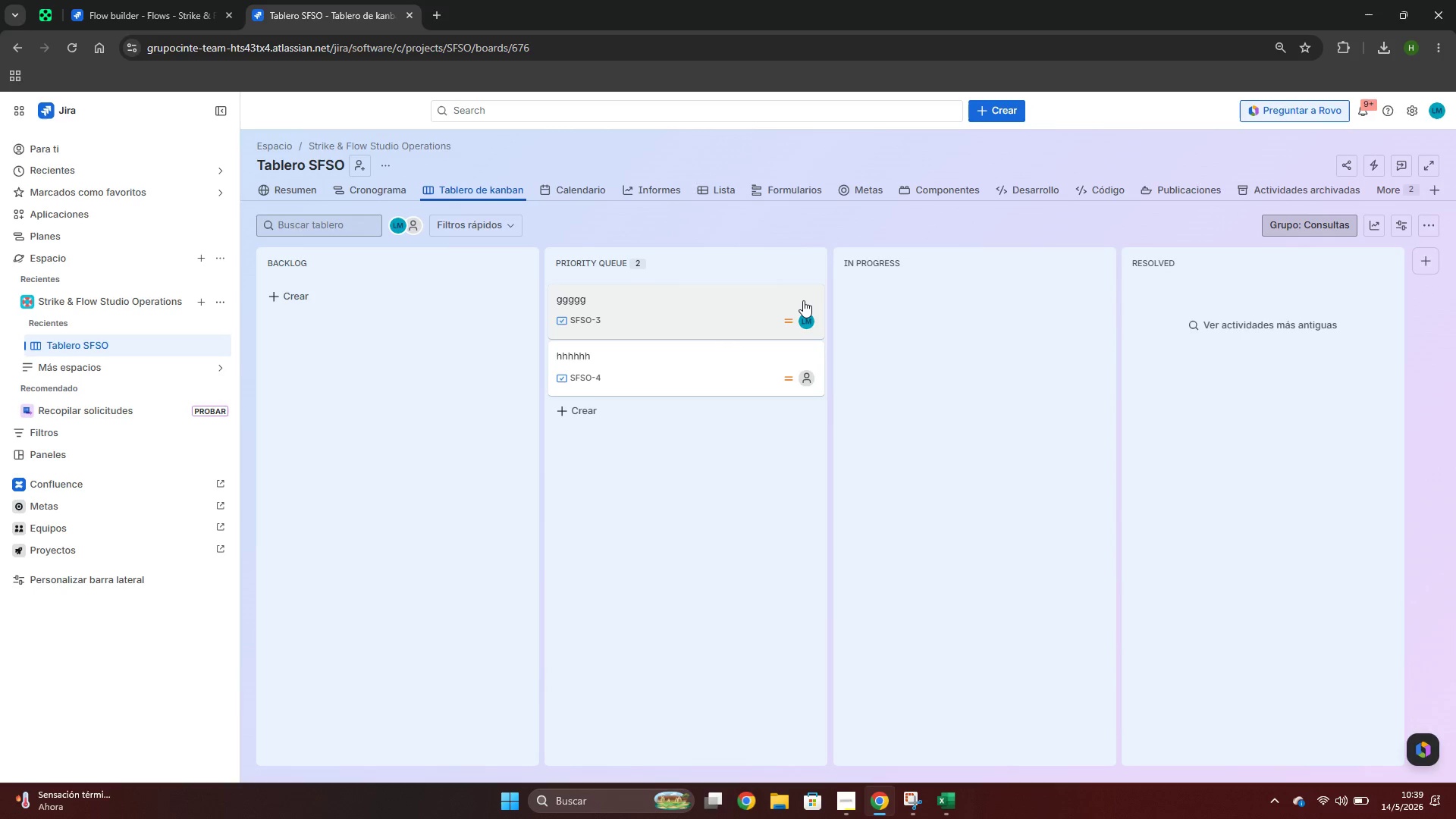 
left_click([803, 300])
 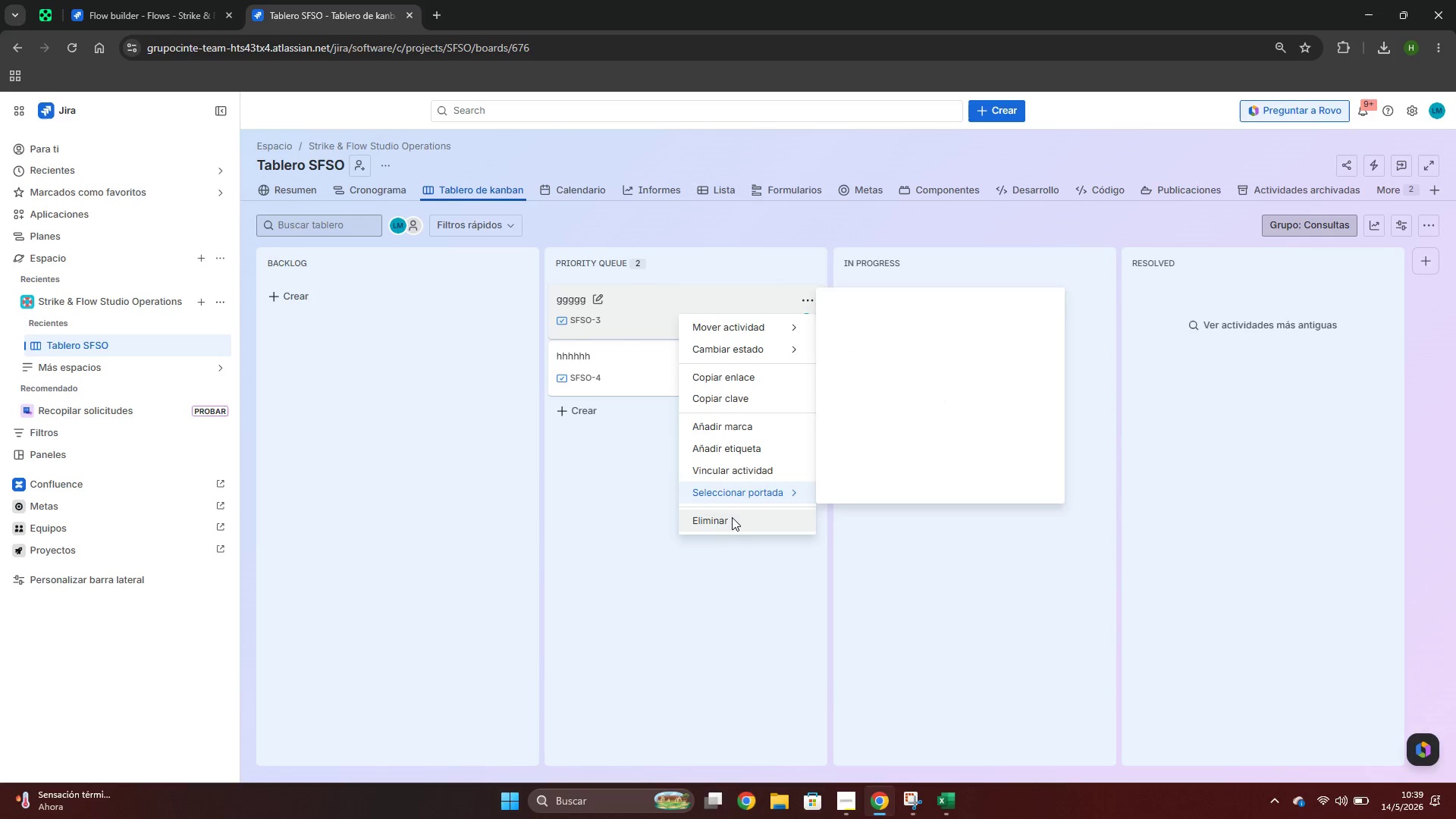 
left_click([730, 520])
 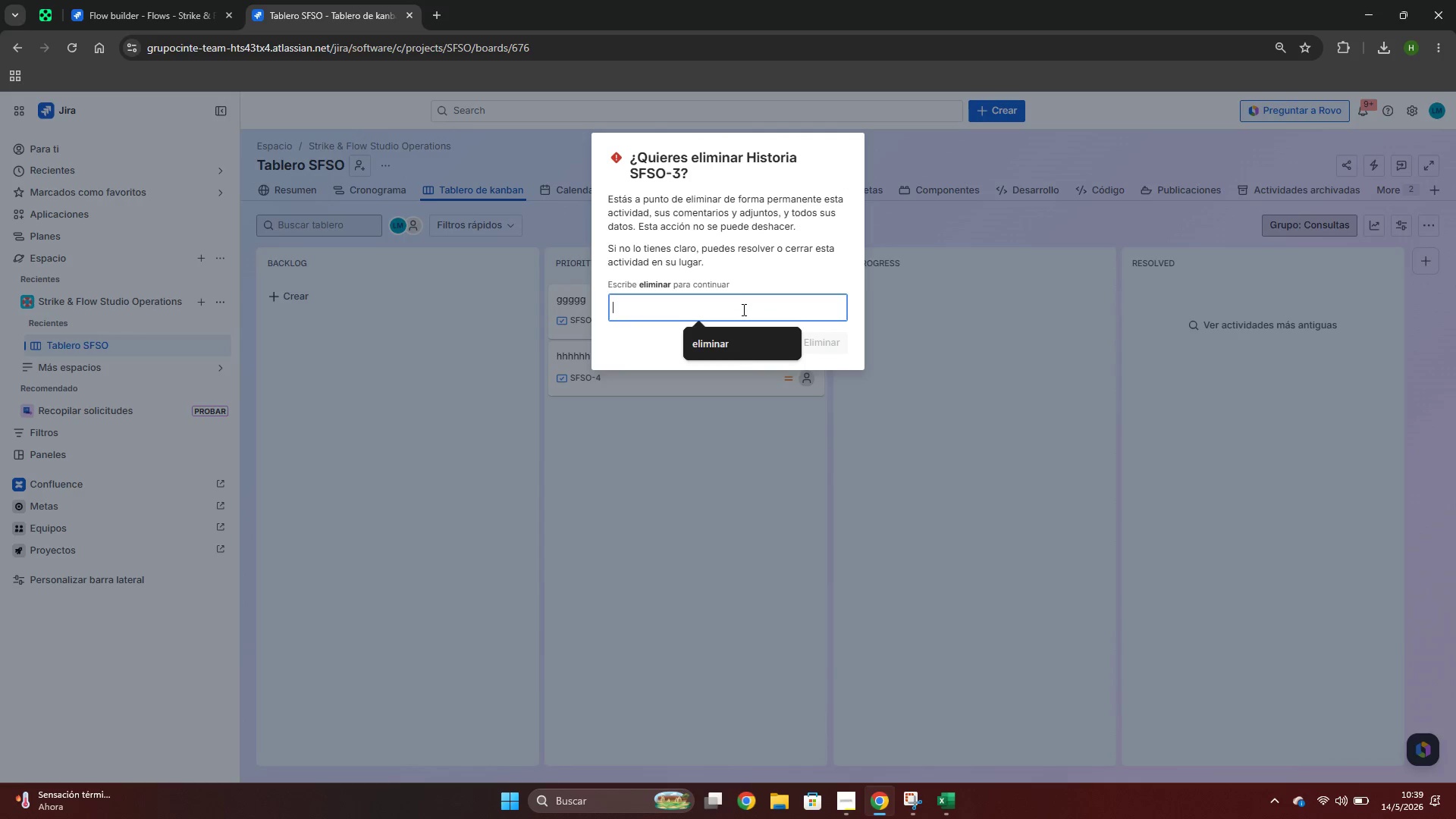 
double_click([745, 354])
 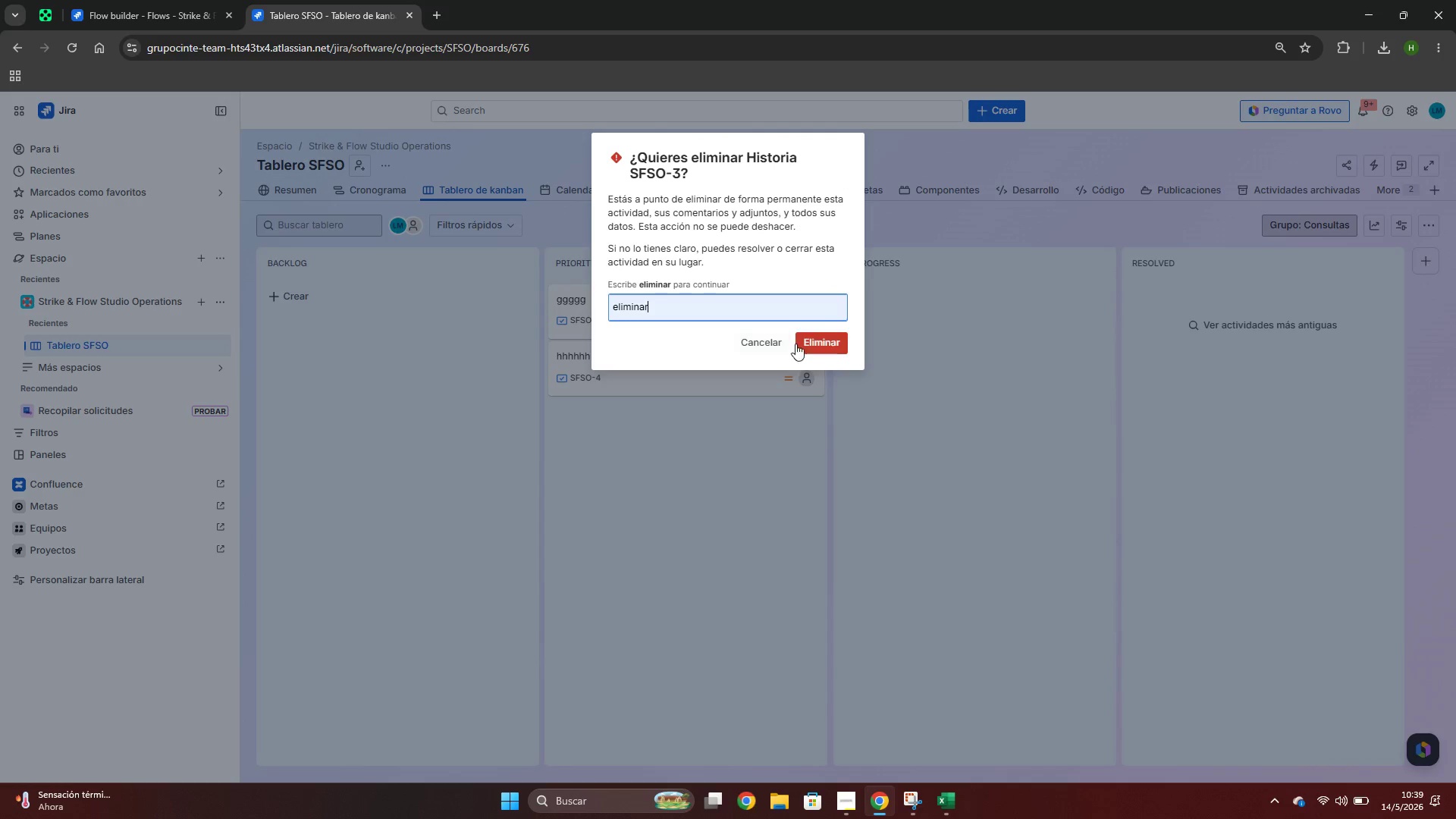 
left_click([821, 337])
 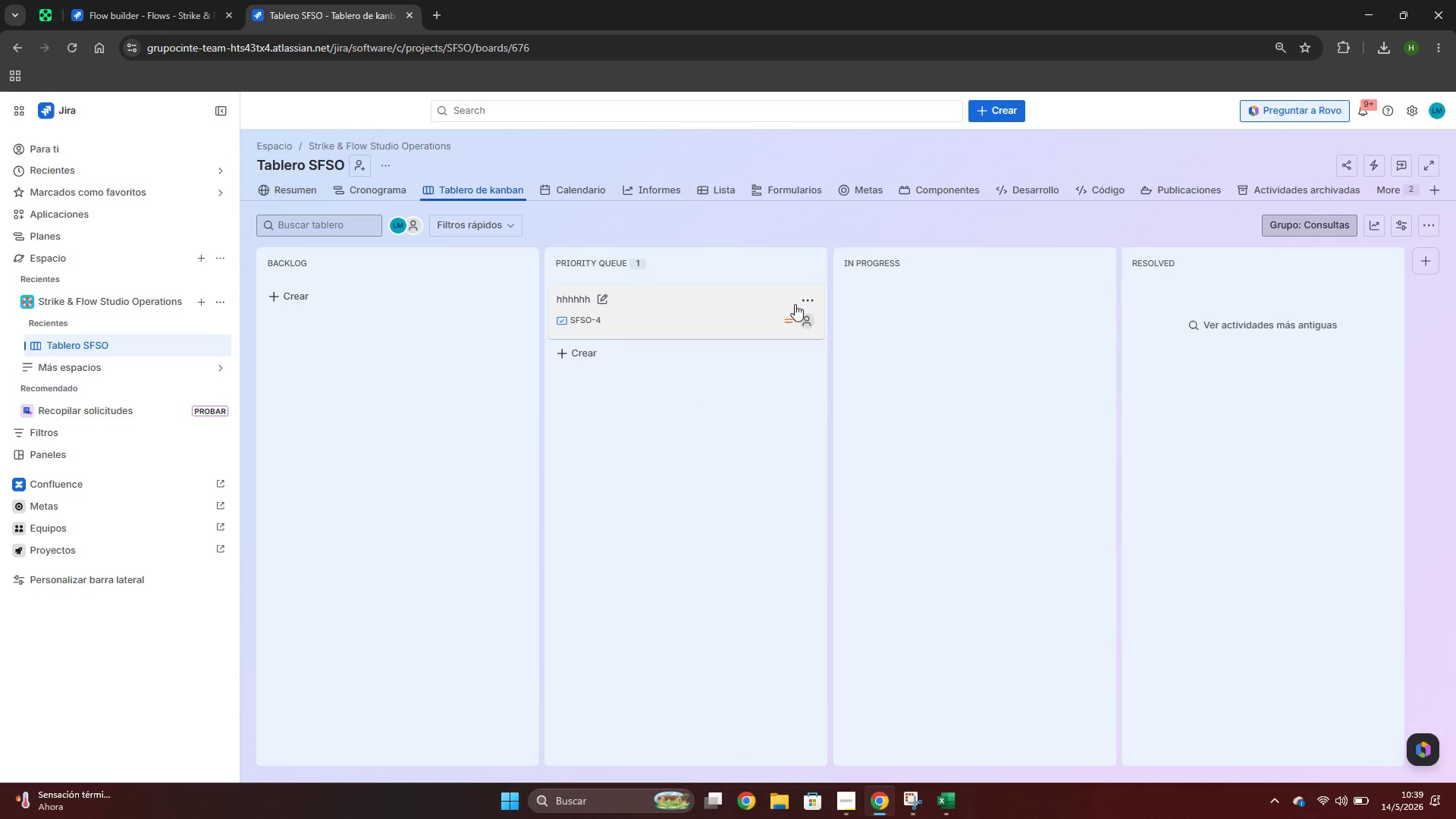 
left_click([804, 296])
 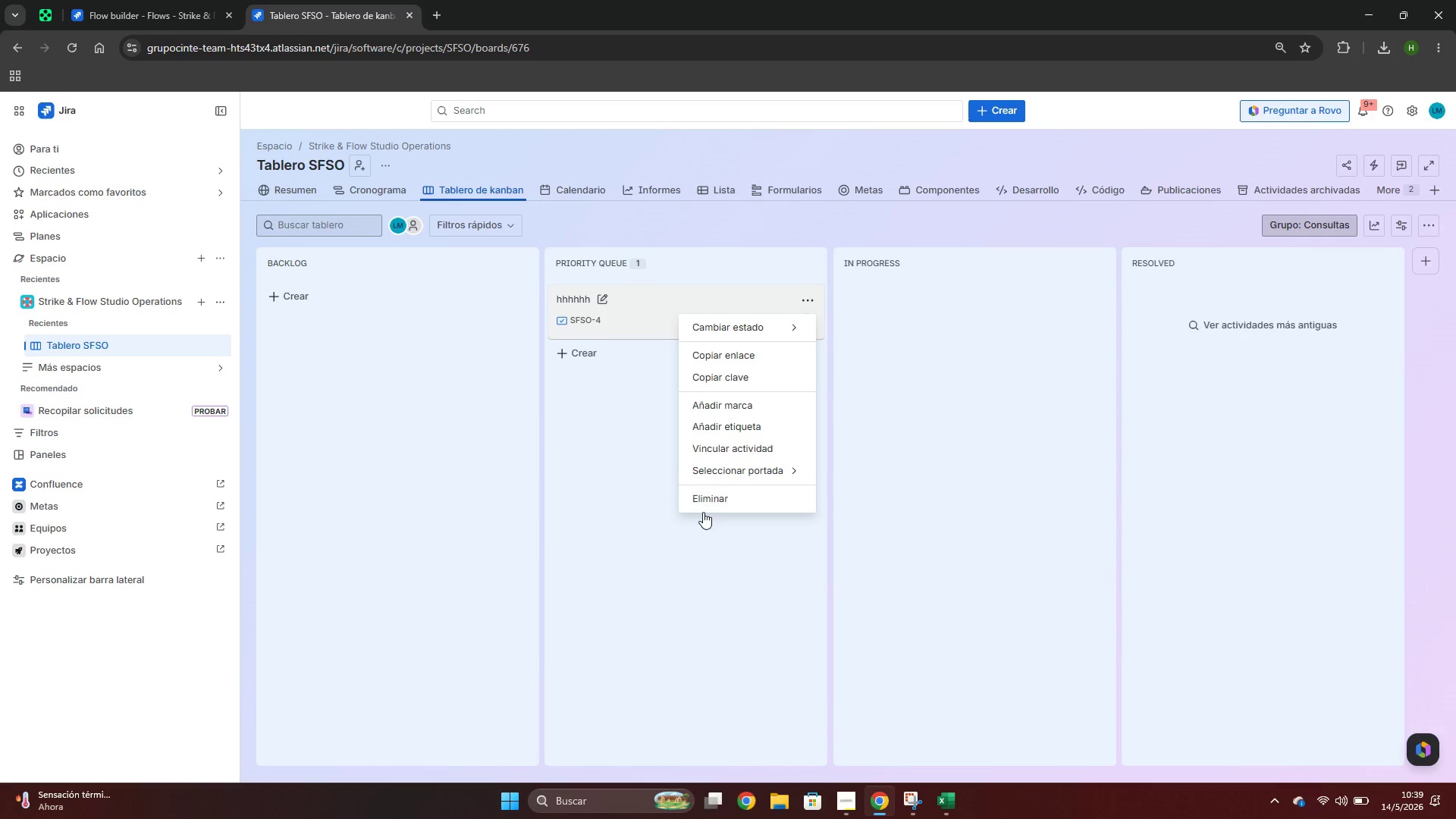 
left_click([707, 499])
 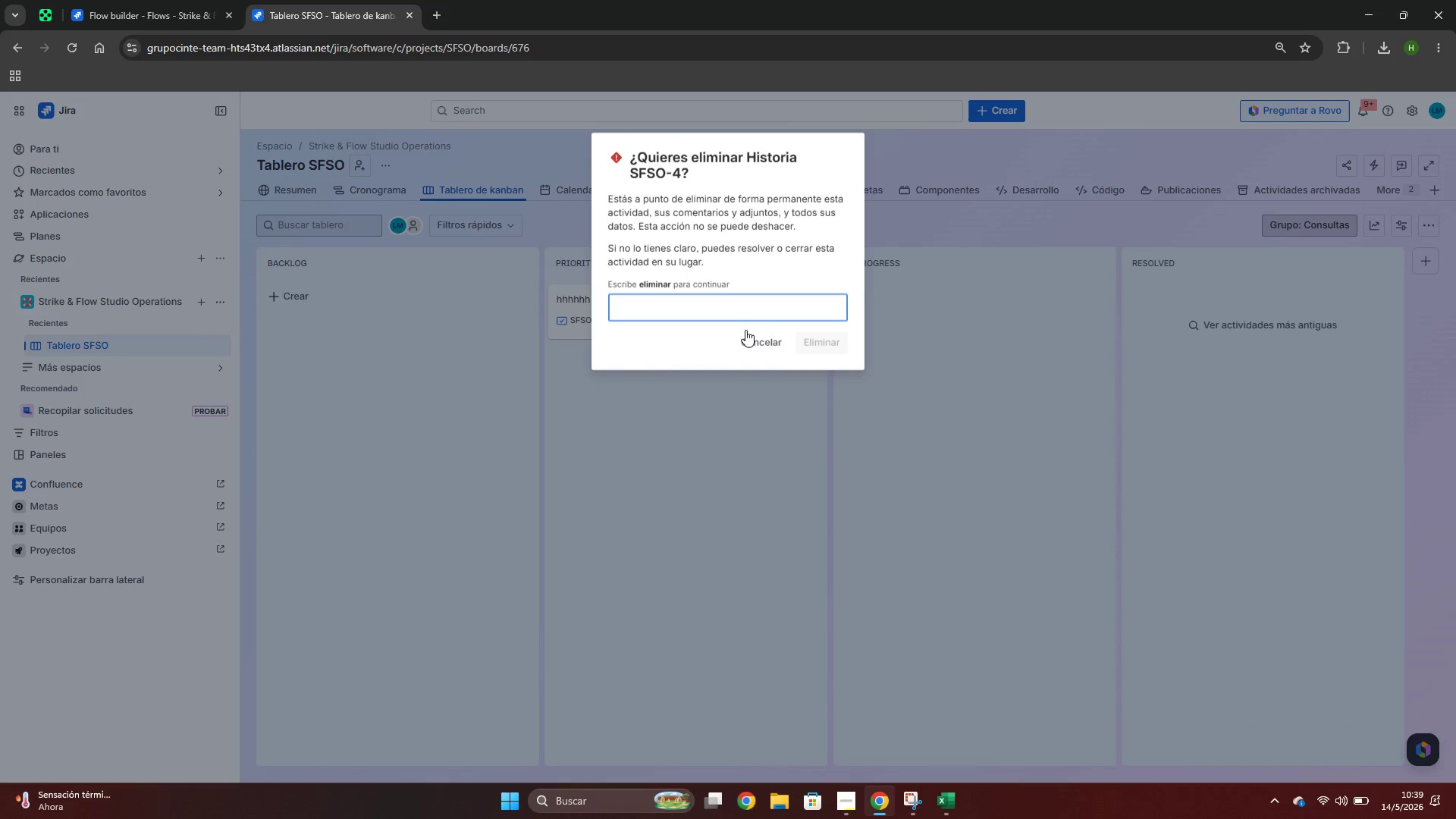 
left_click([691, 302])
 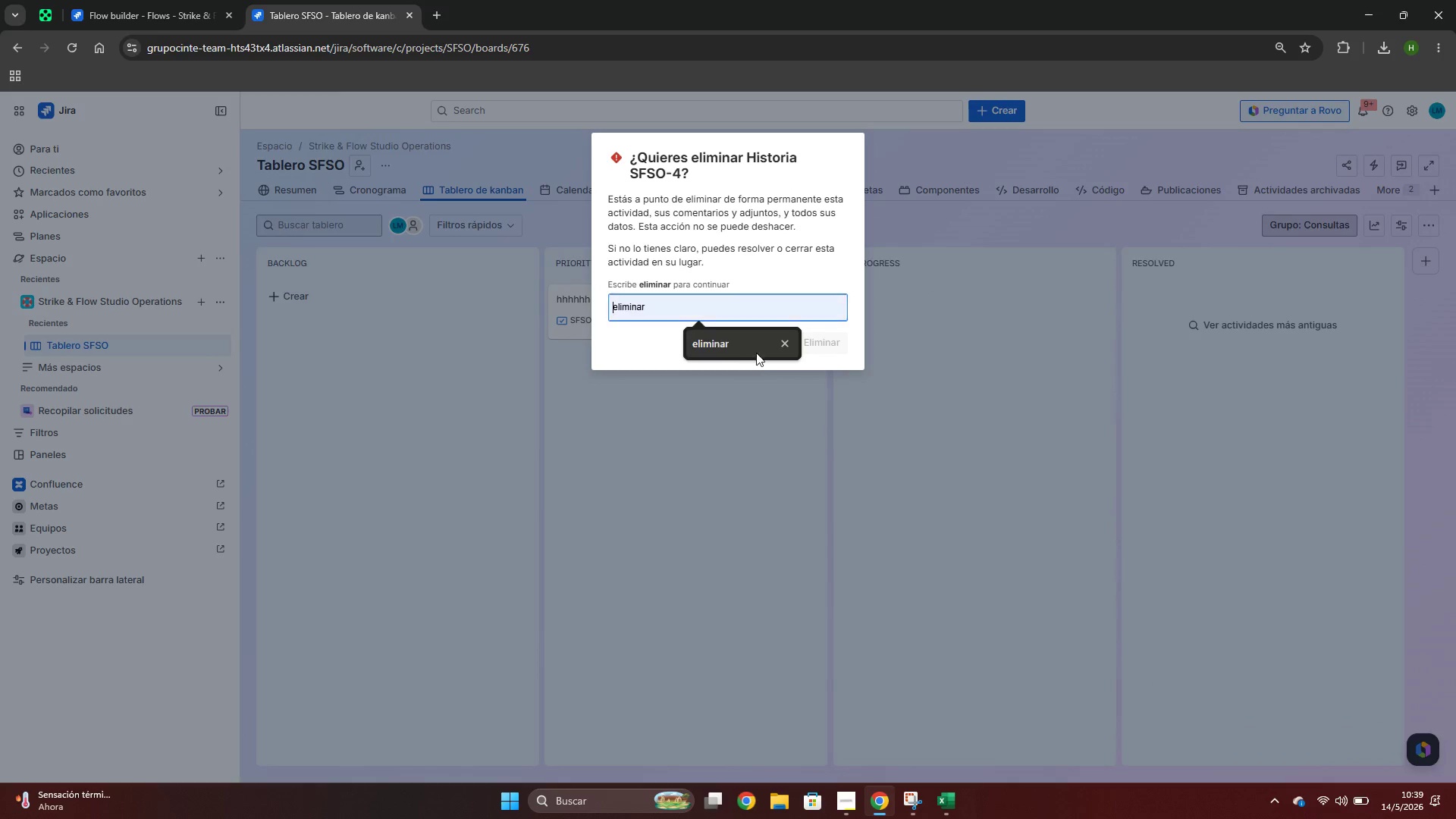 
left_click([756, 353])
 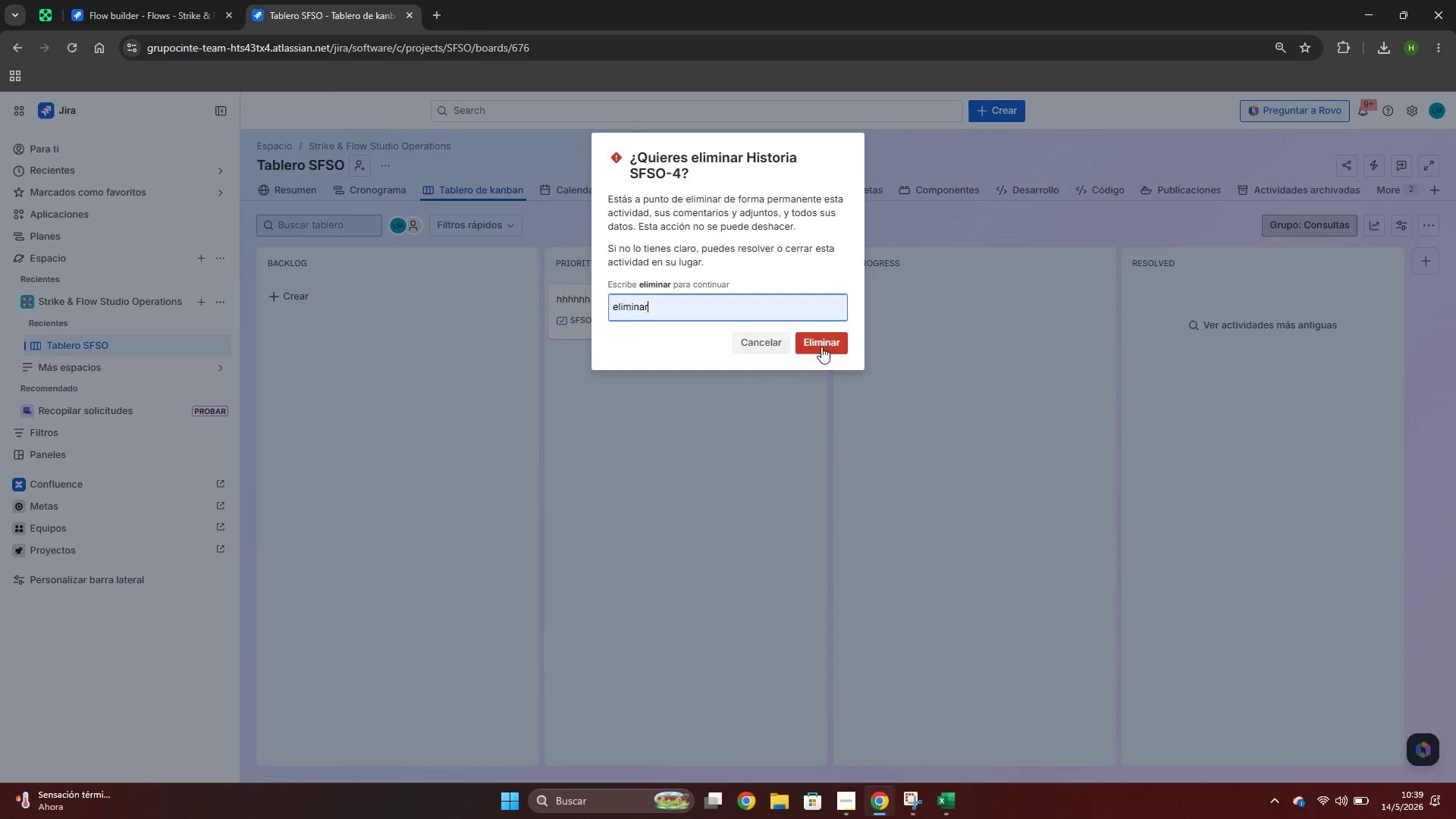 
left_click([822, 346])
 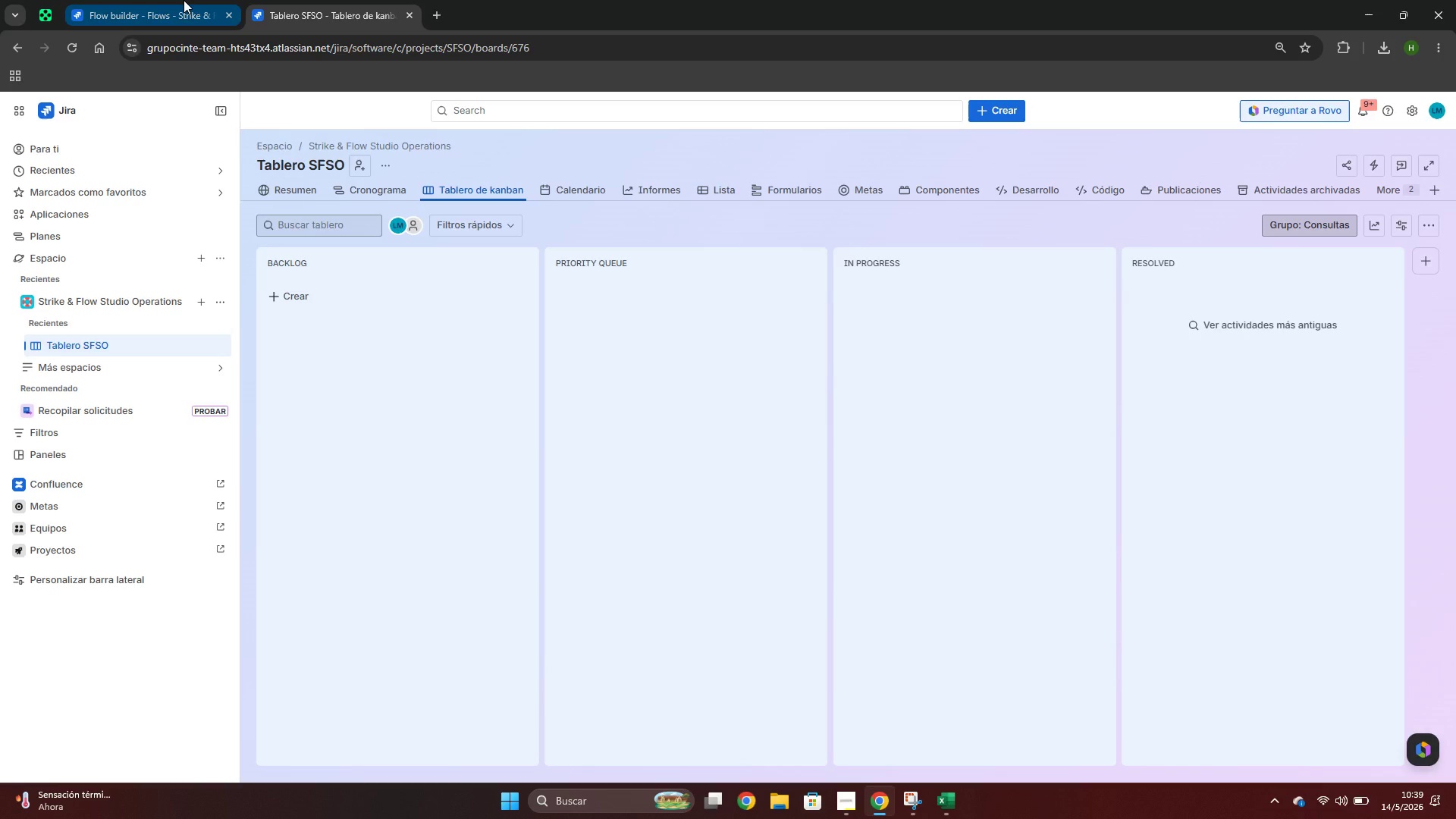 
left_click([164, 0])
 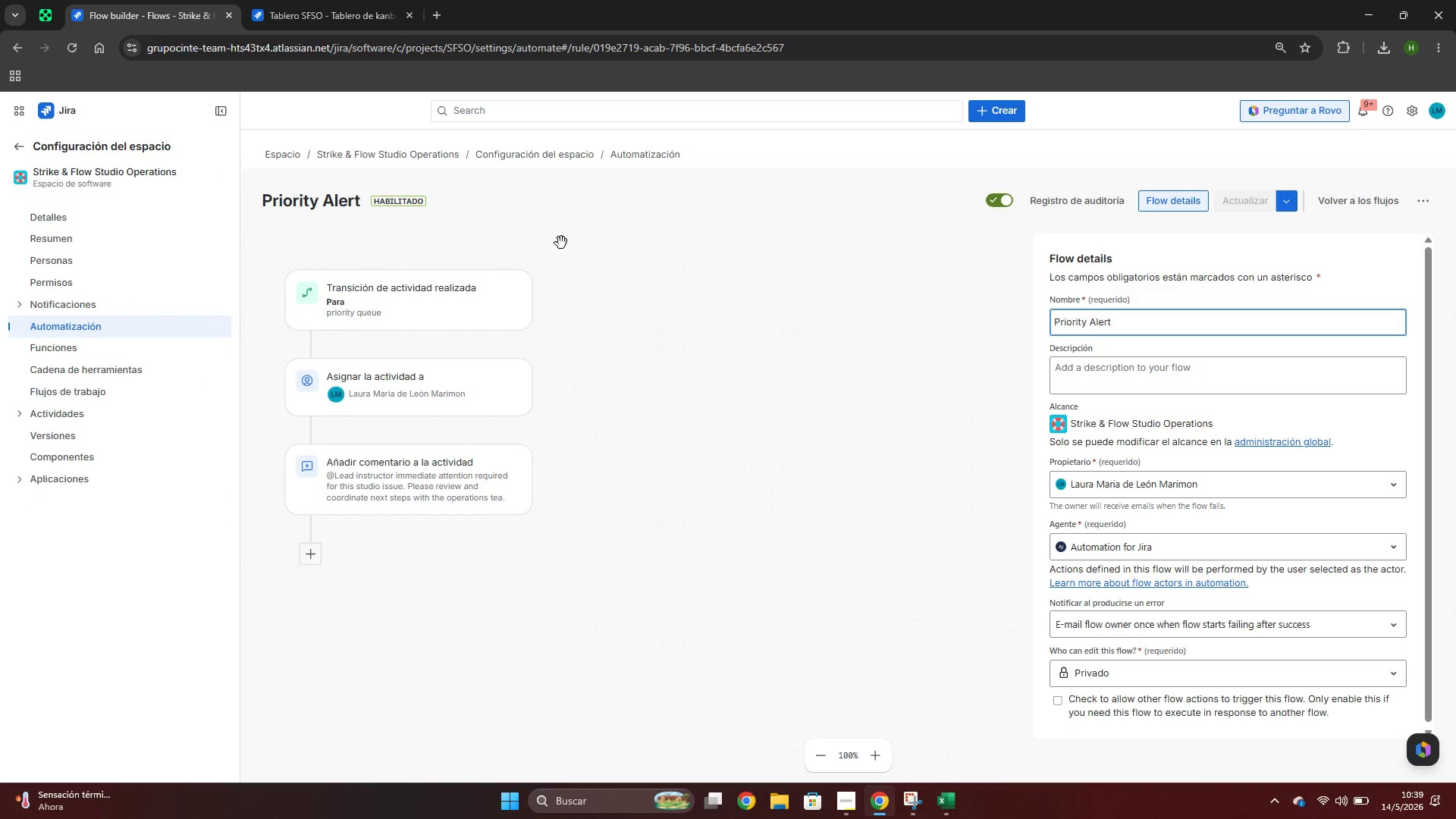 
left_click([284, 5])
 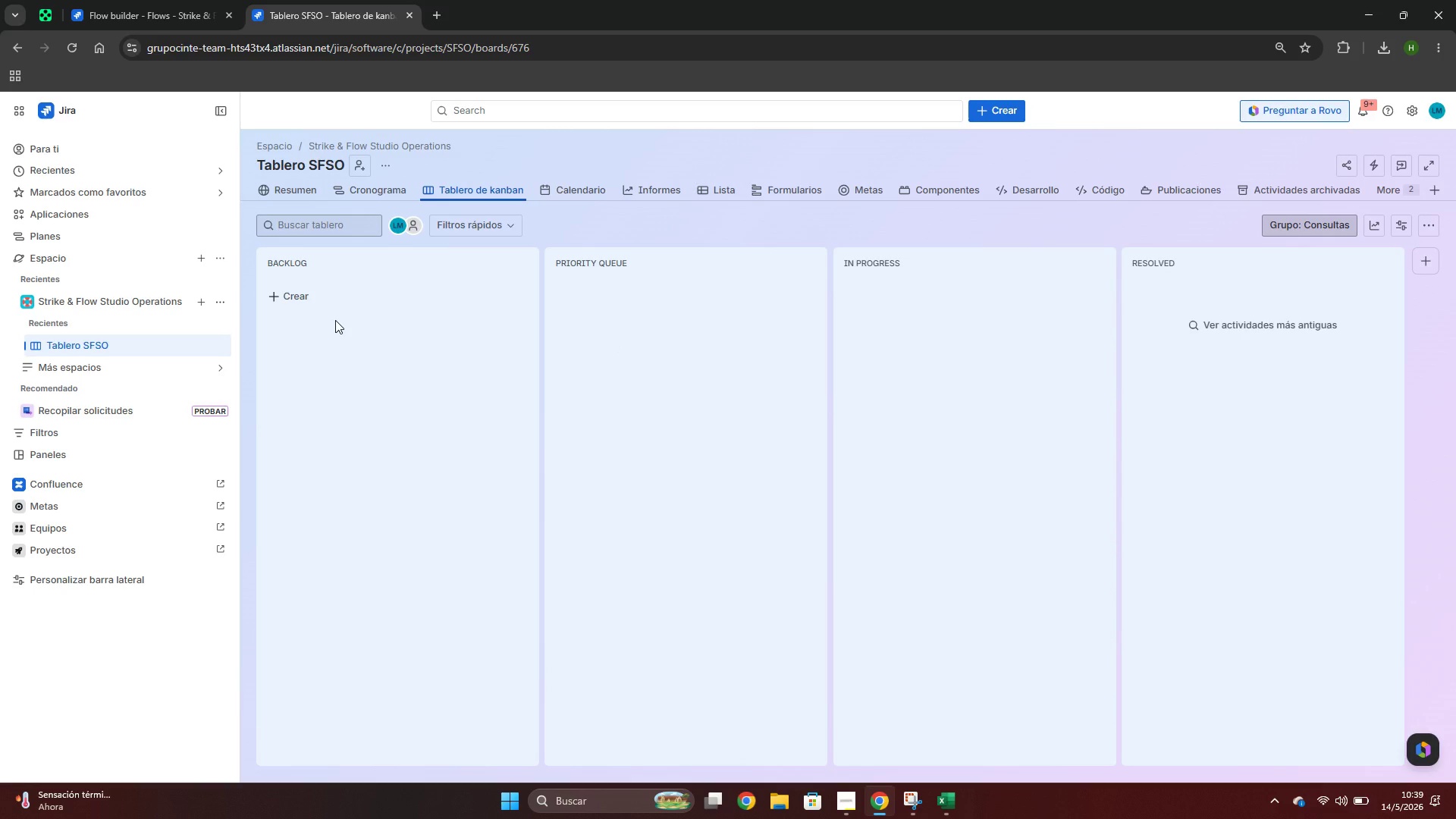 
wait(13.84)
 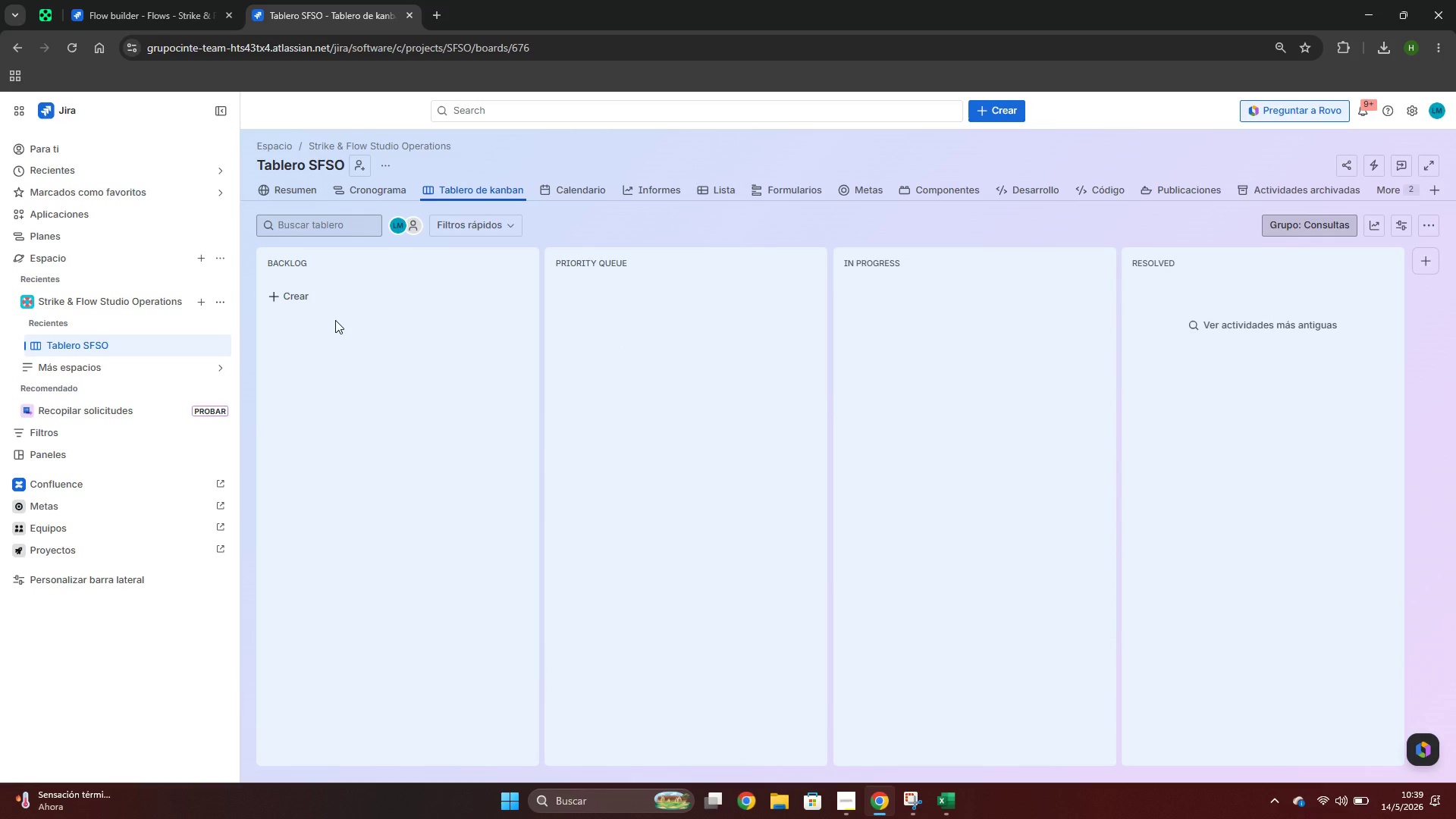 
left_click([696, 199])
 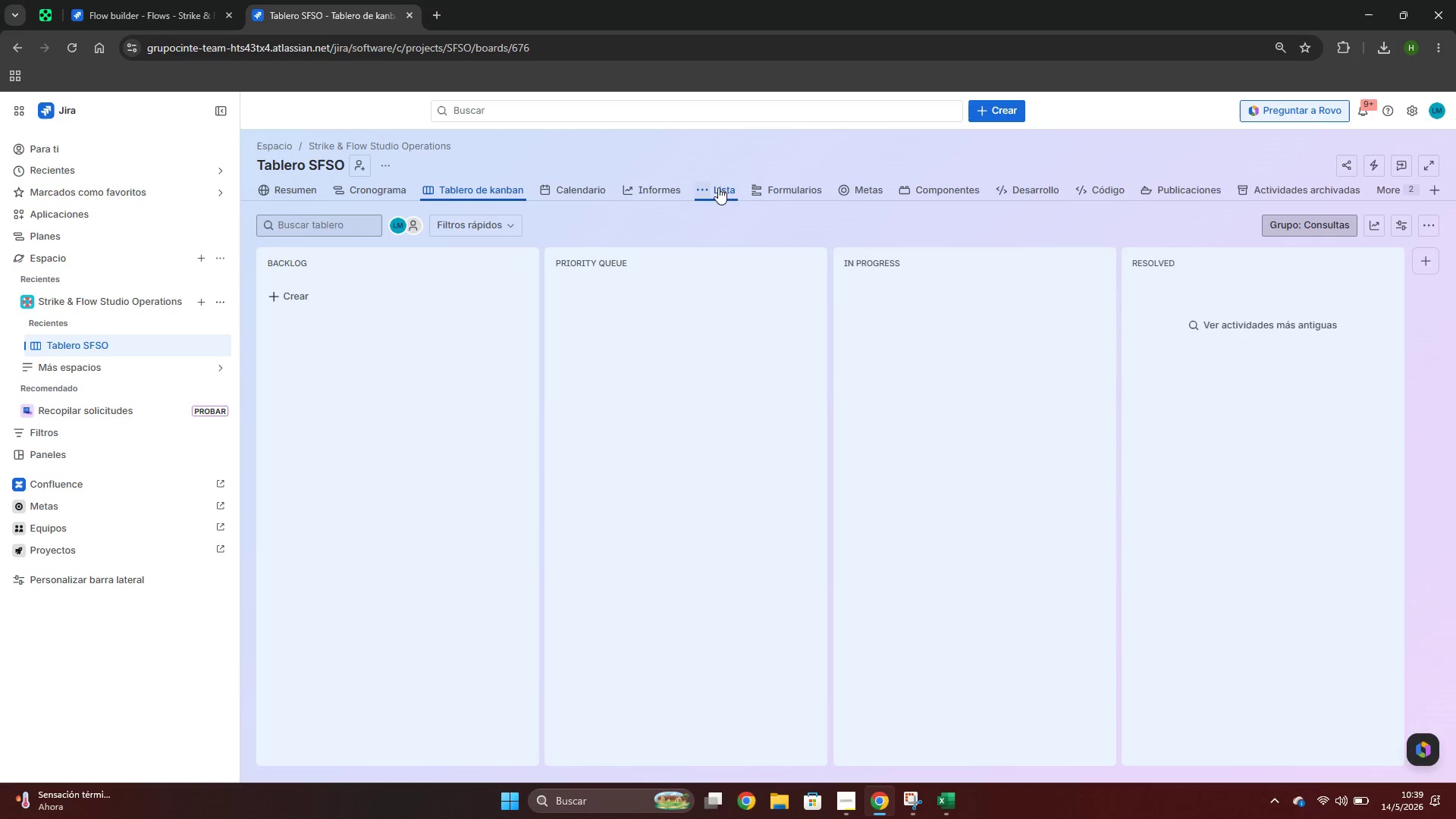 
left_click([720, 185])
 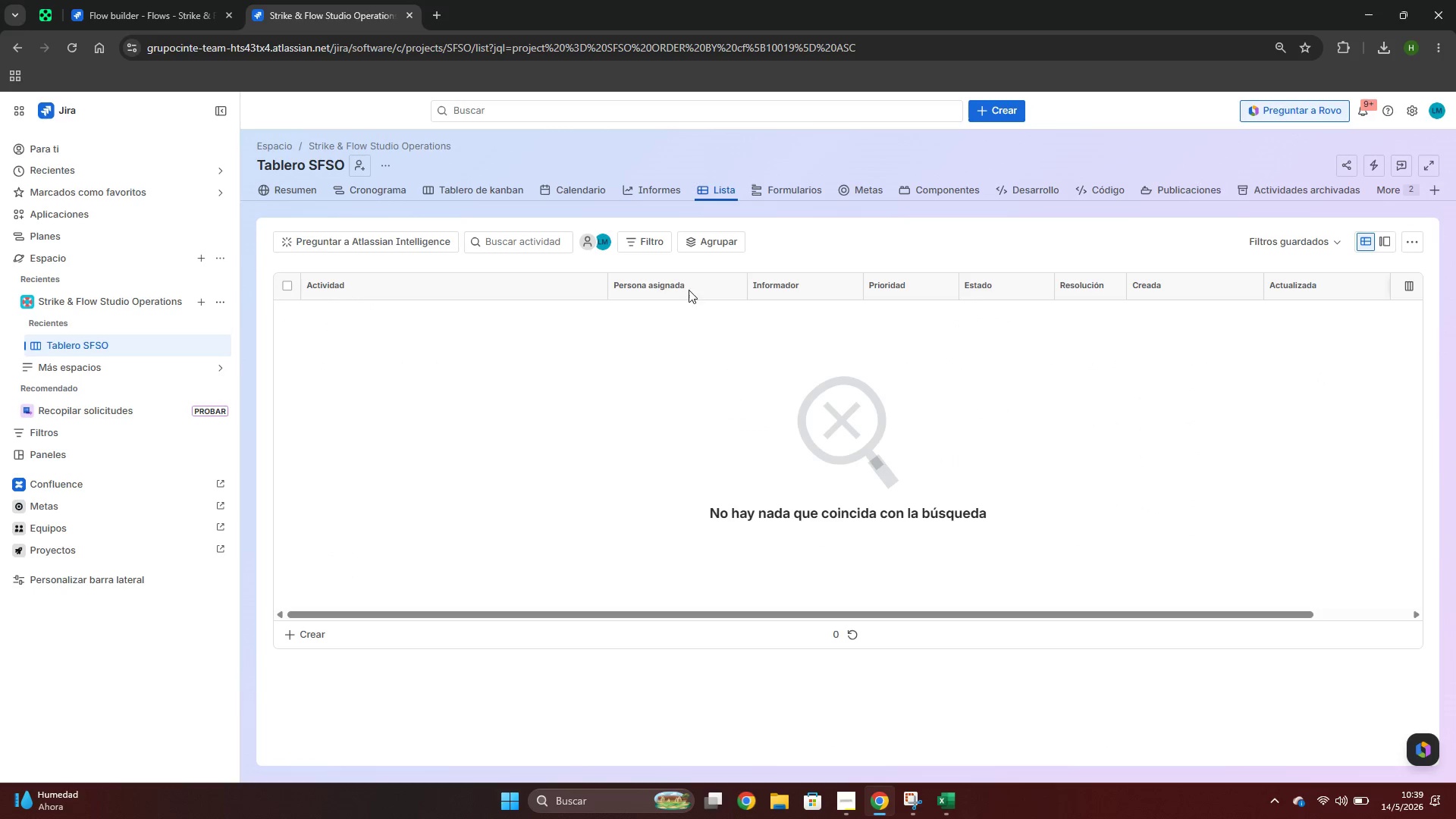 
left_click_drag(start_coordinate=[887, 610], to_coordinate=[648, 633])
 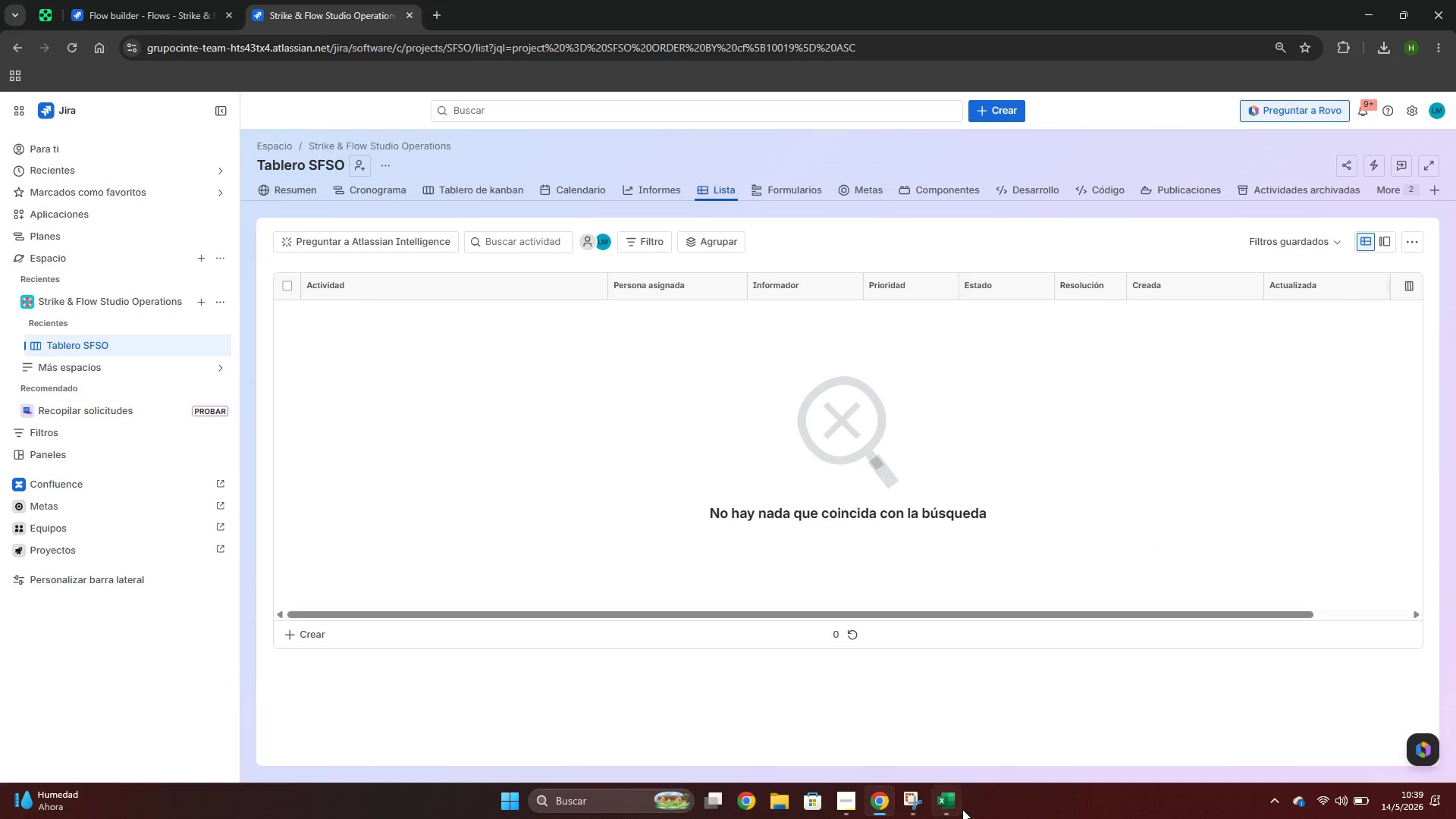 
left_click([955, 802])
 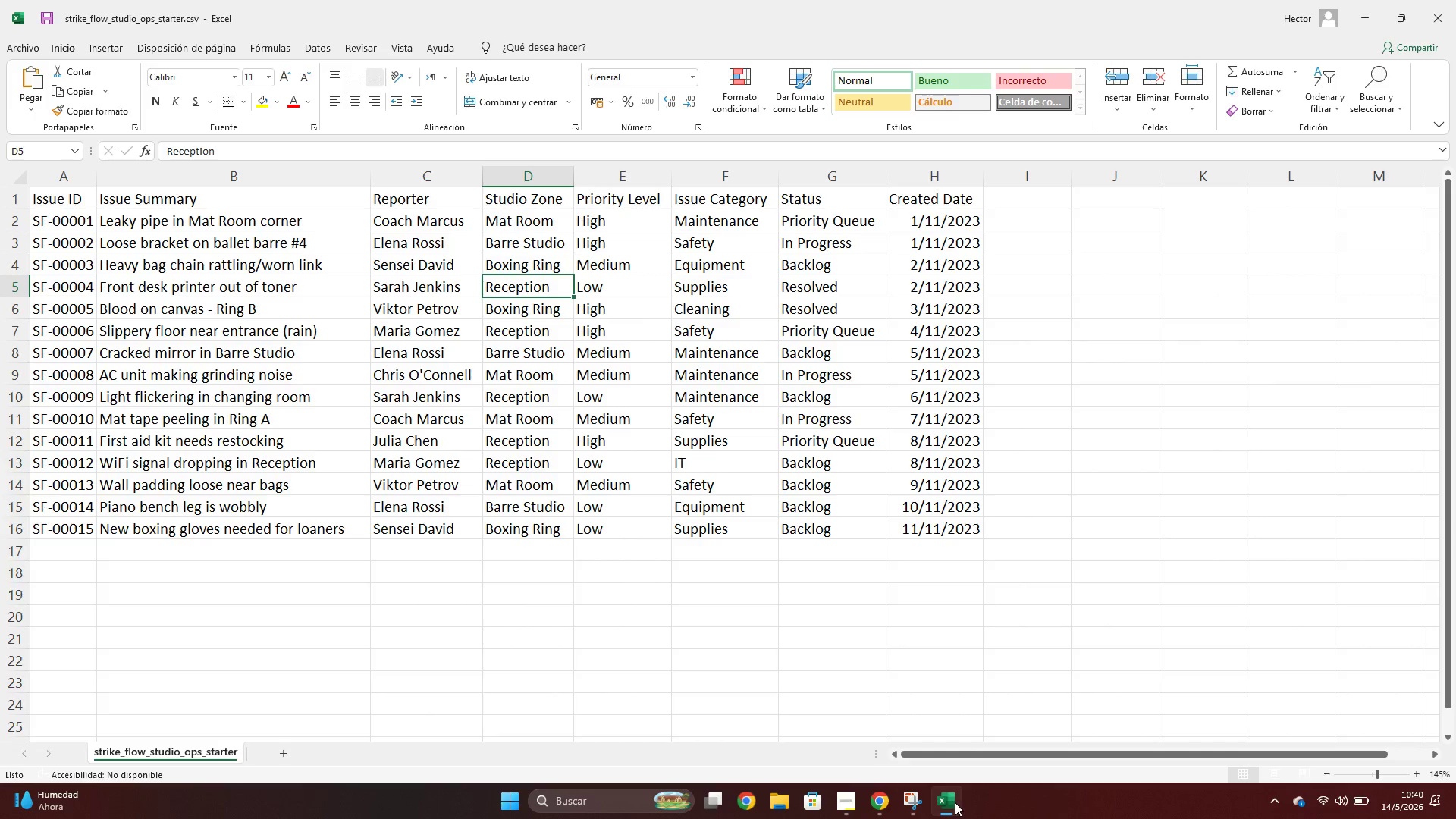 
left_click([955, 802])
 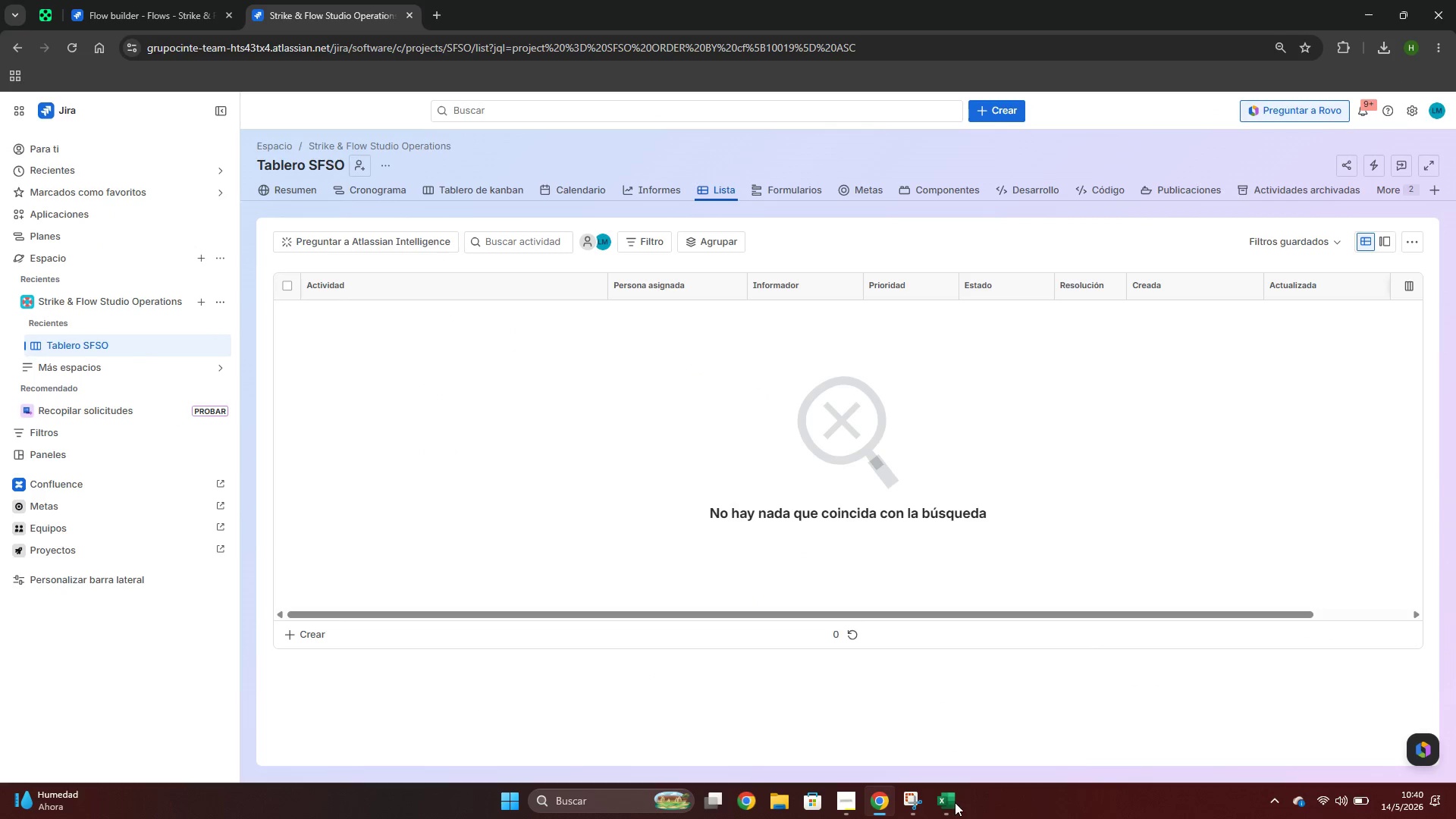 
left_click([955, 802])
 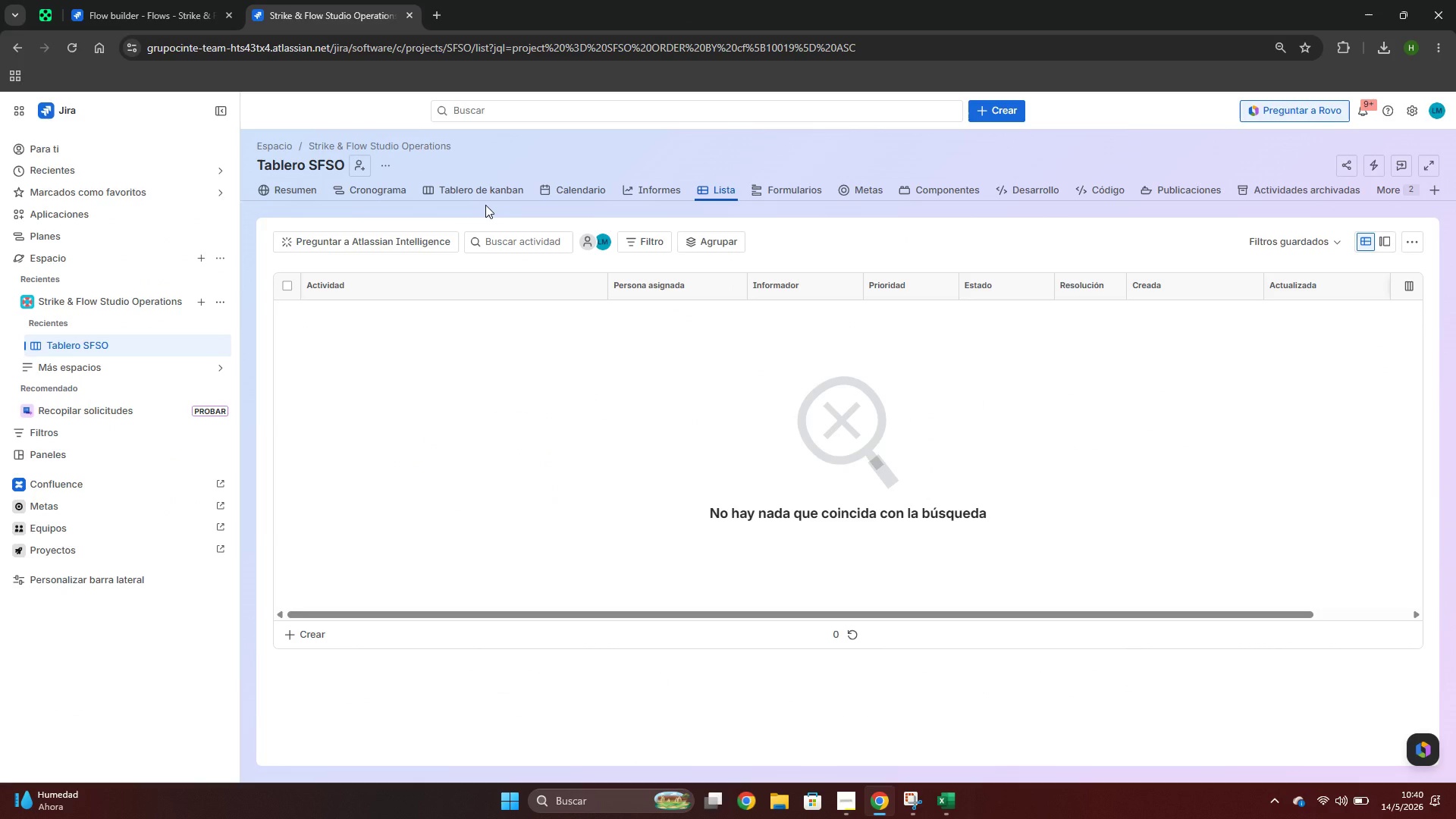 
mouse_move([356, 194])
 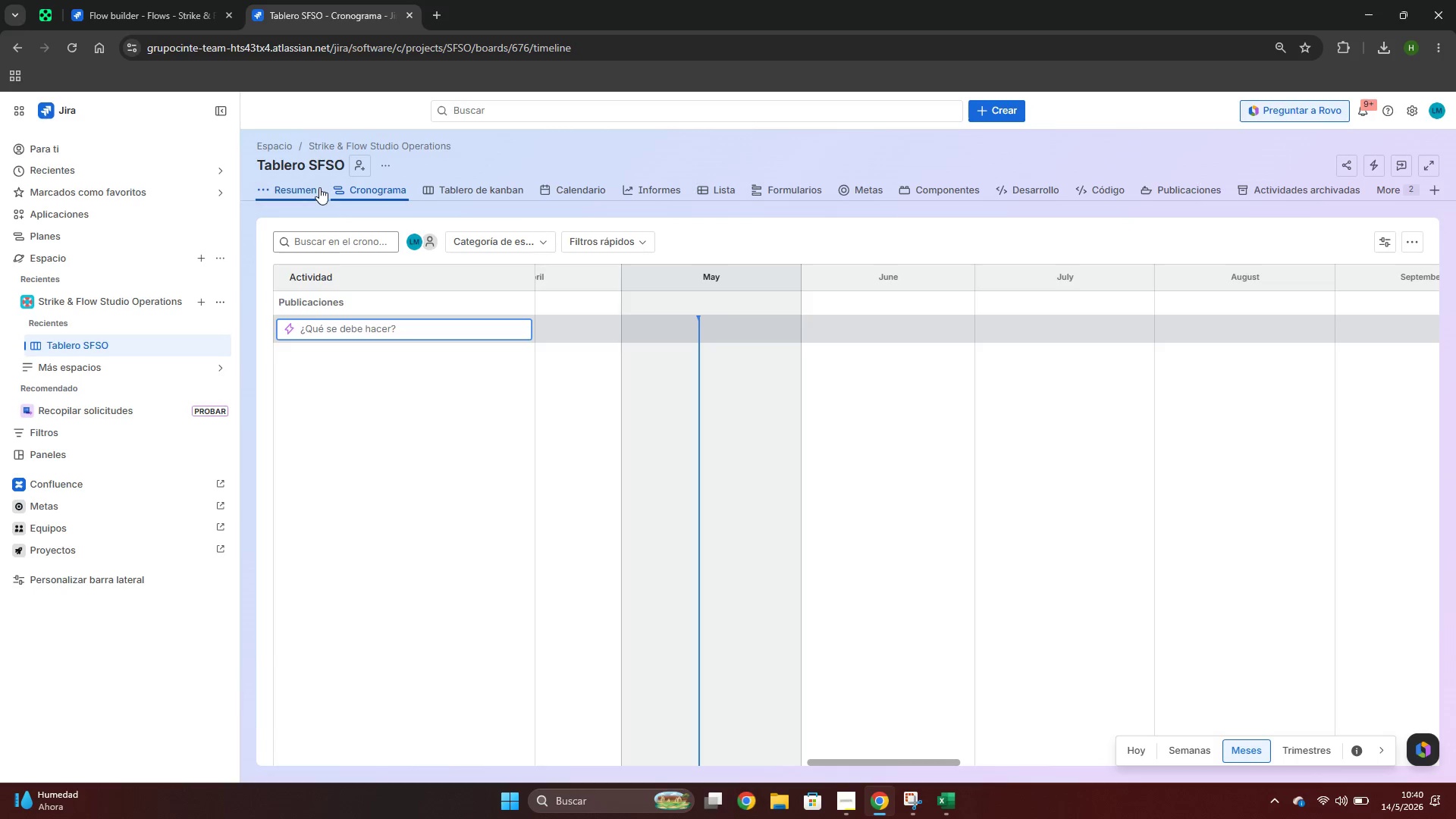 
left_click([319, 187])
 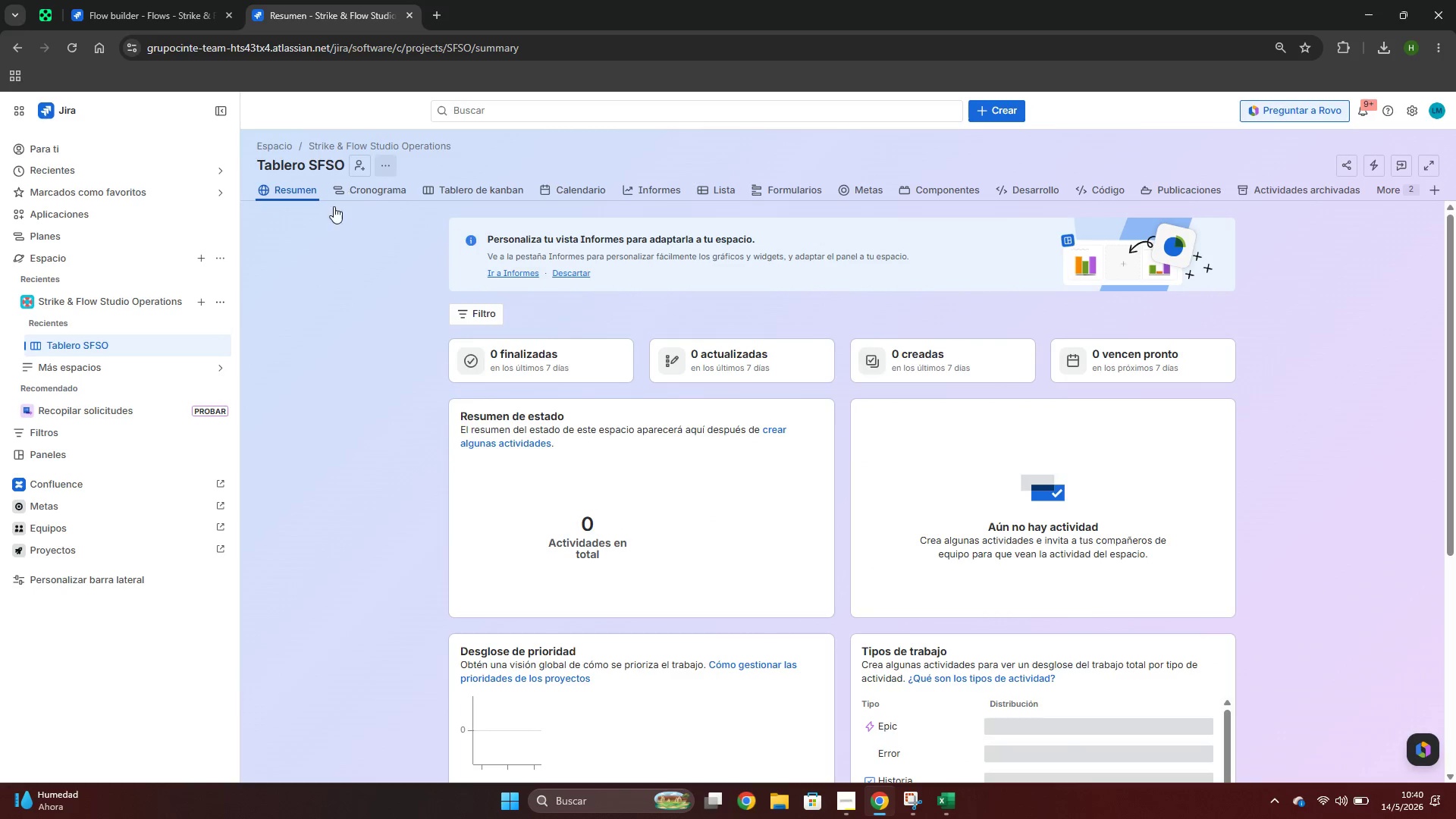 
left_click([359, 196])
 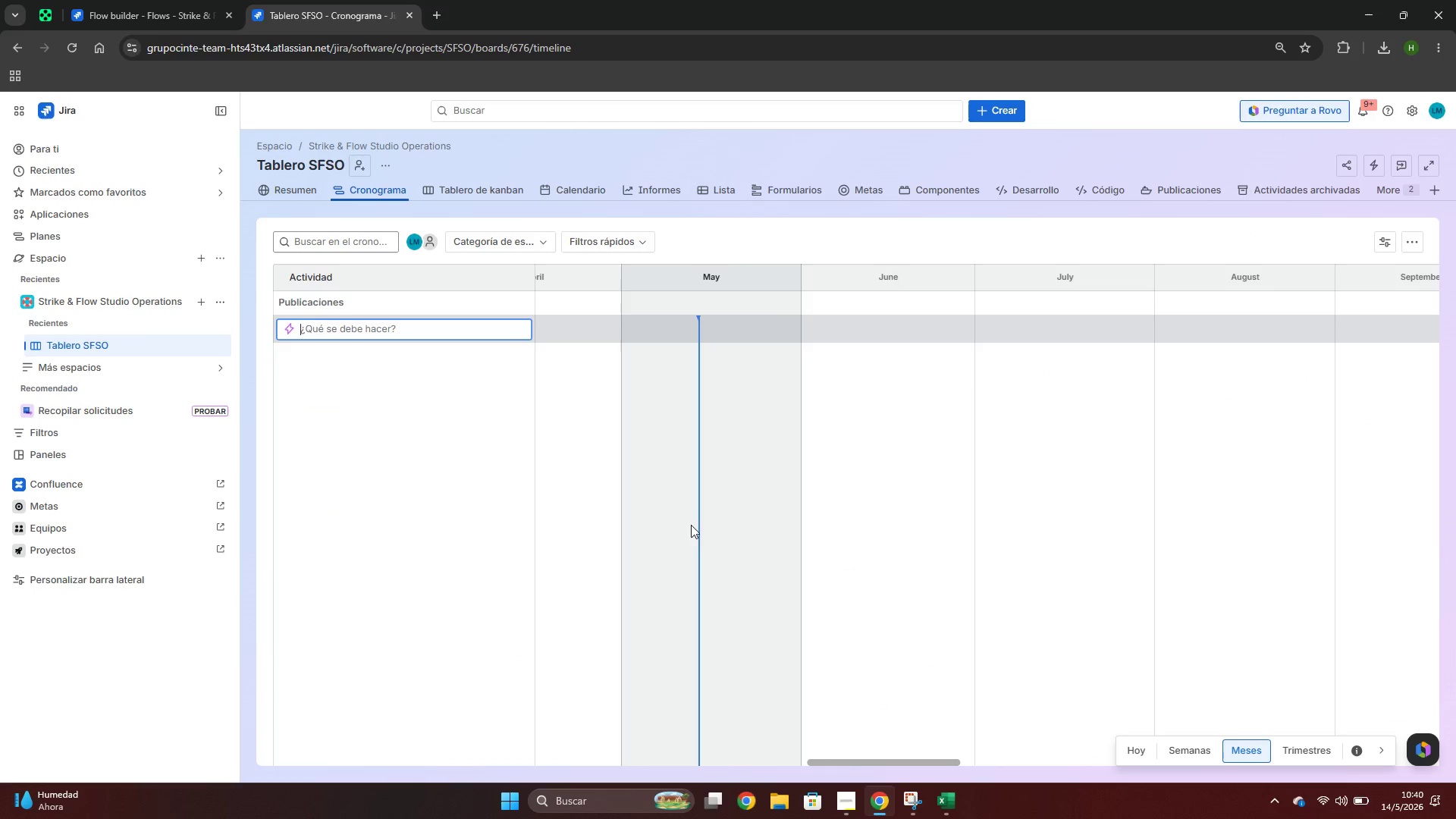 
left_click([510, 184])
 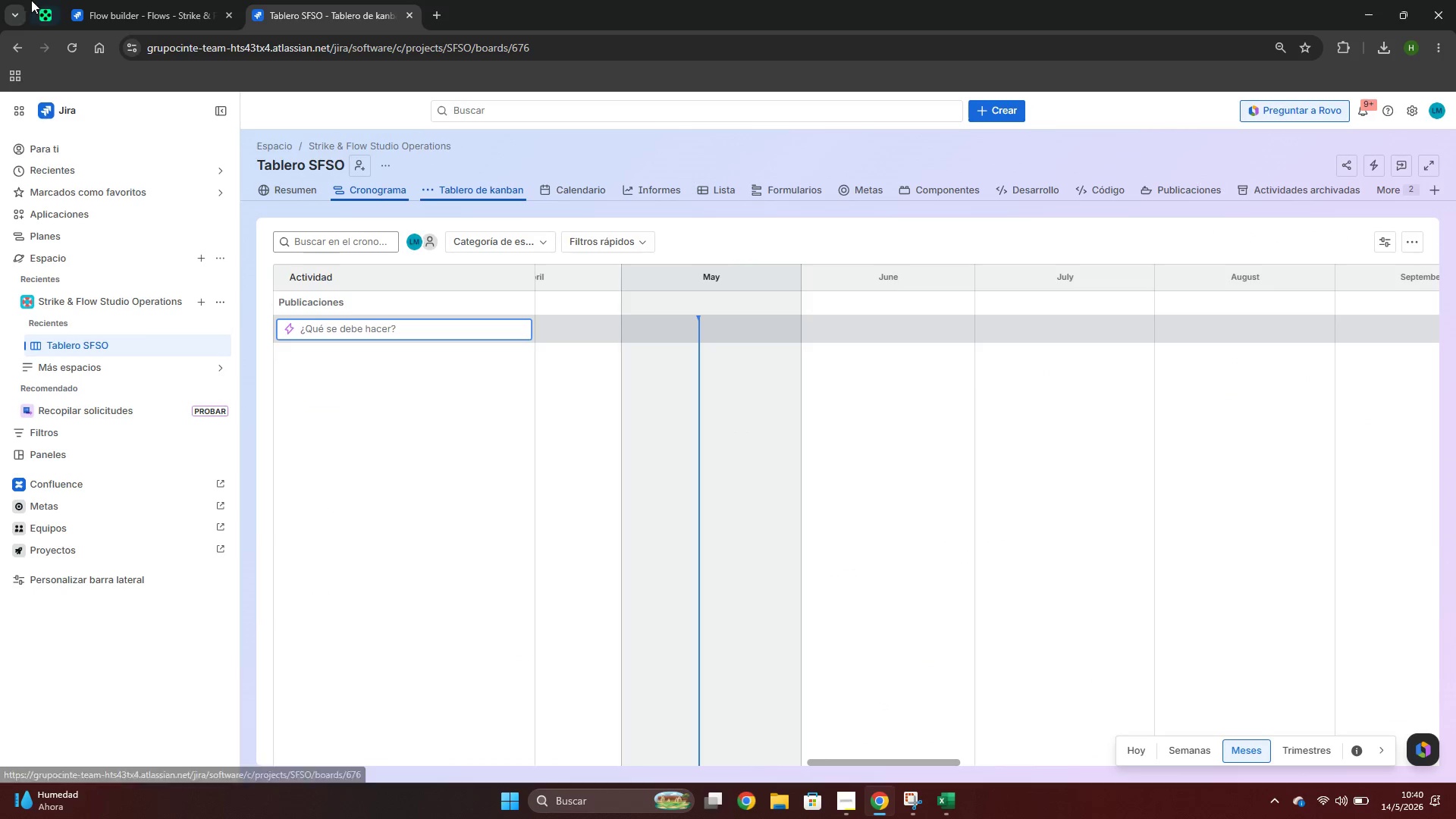 
left_click([89, 0])
 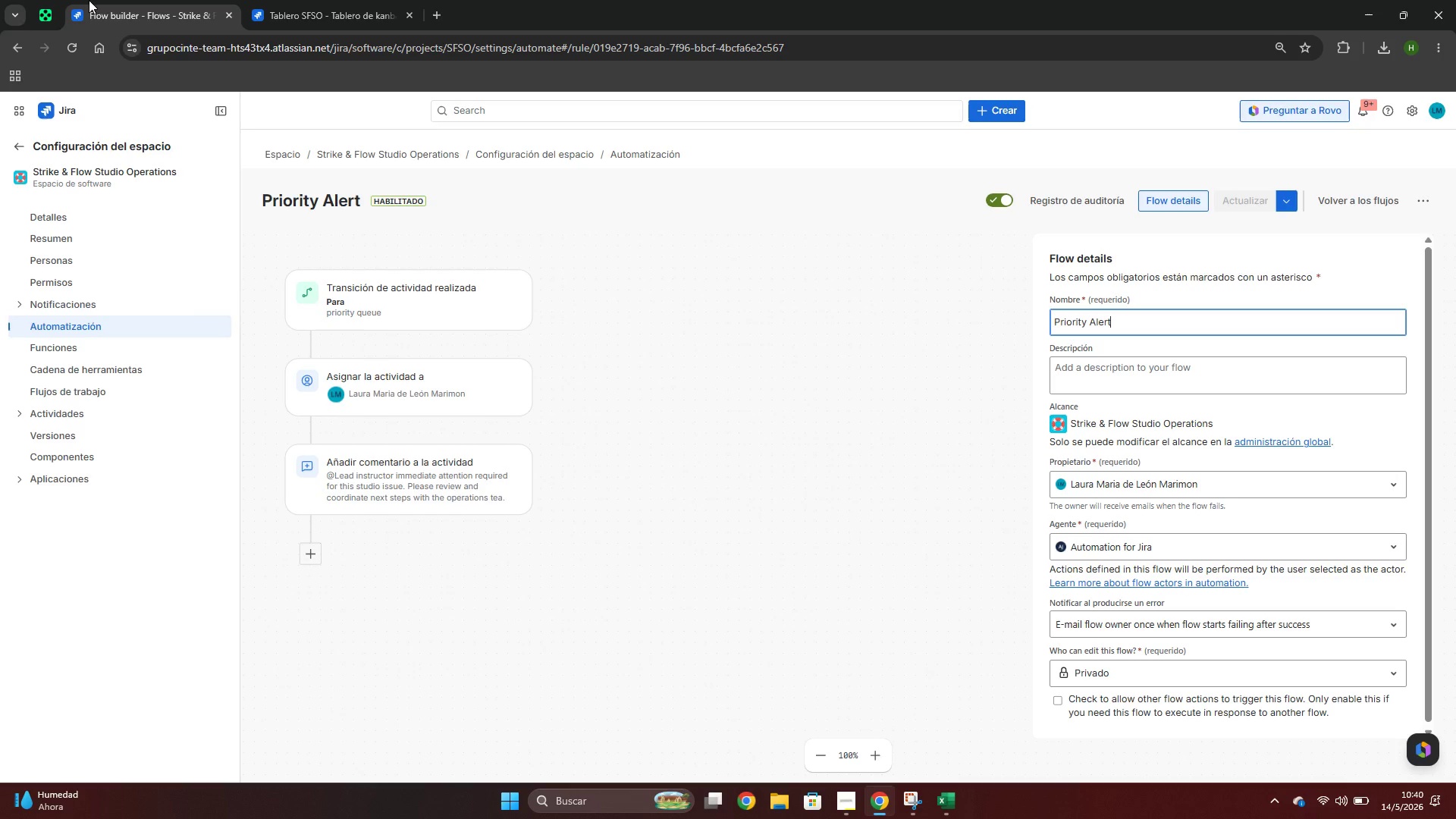 
wait(10.55)
 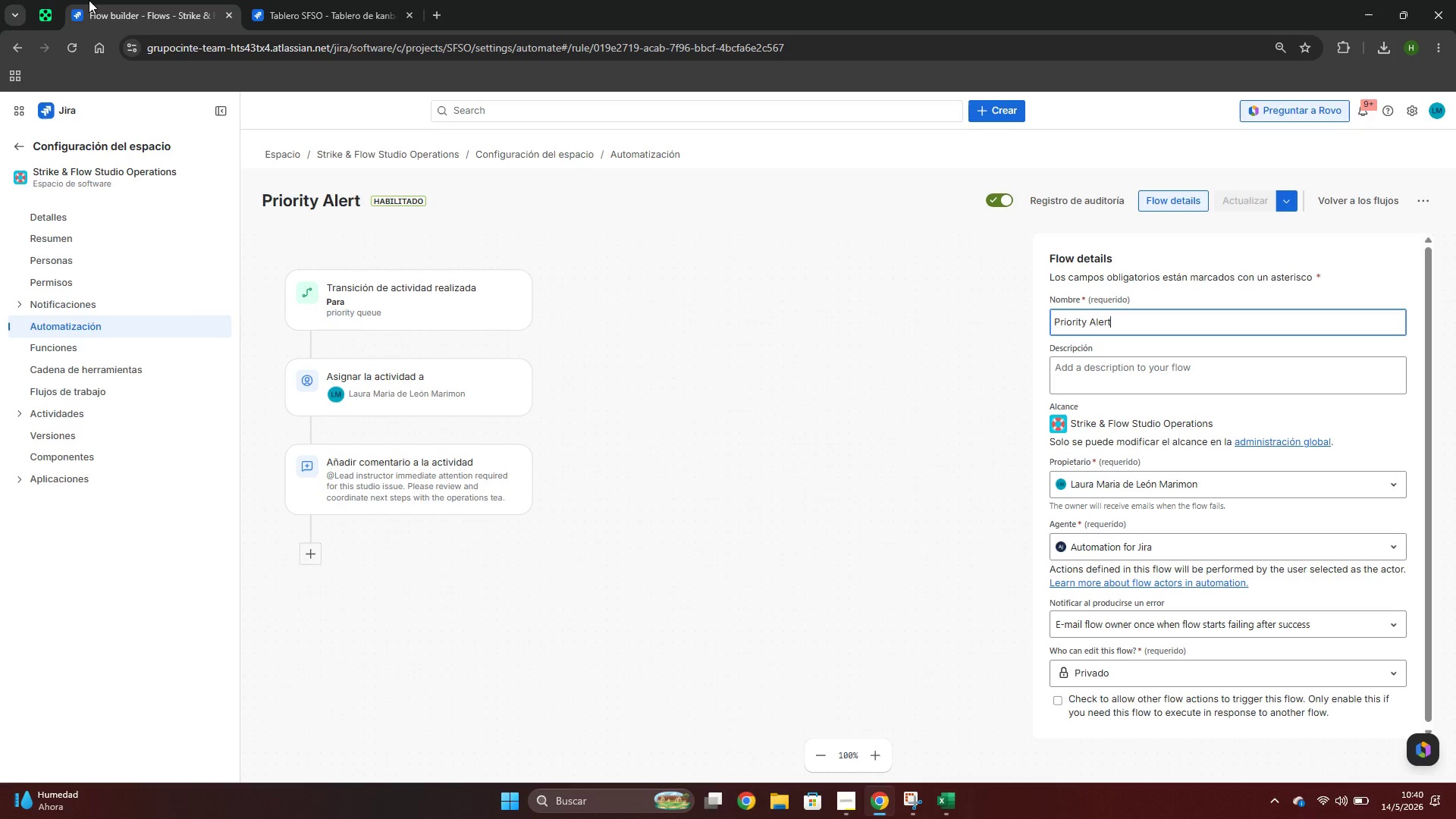 
key(Meta+Shift+ShiftLeft)
 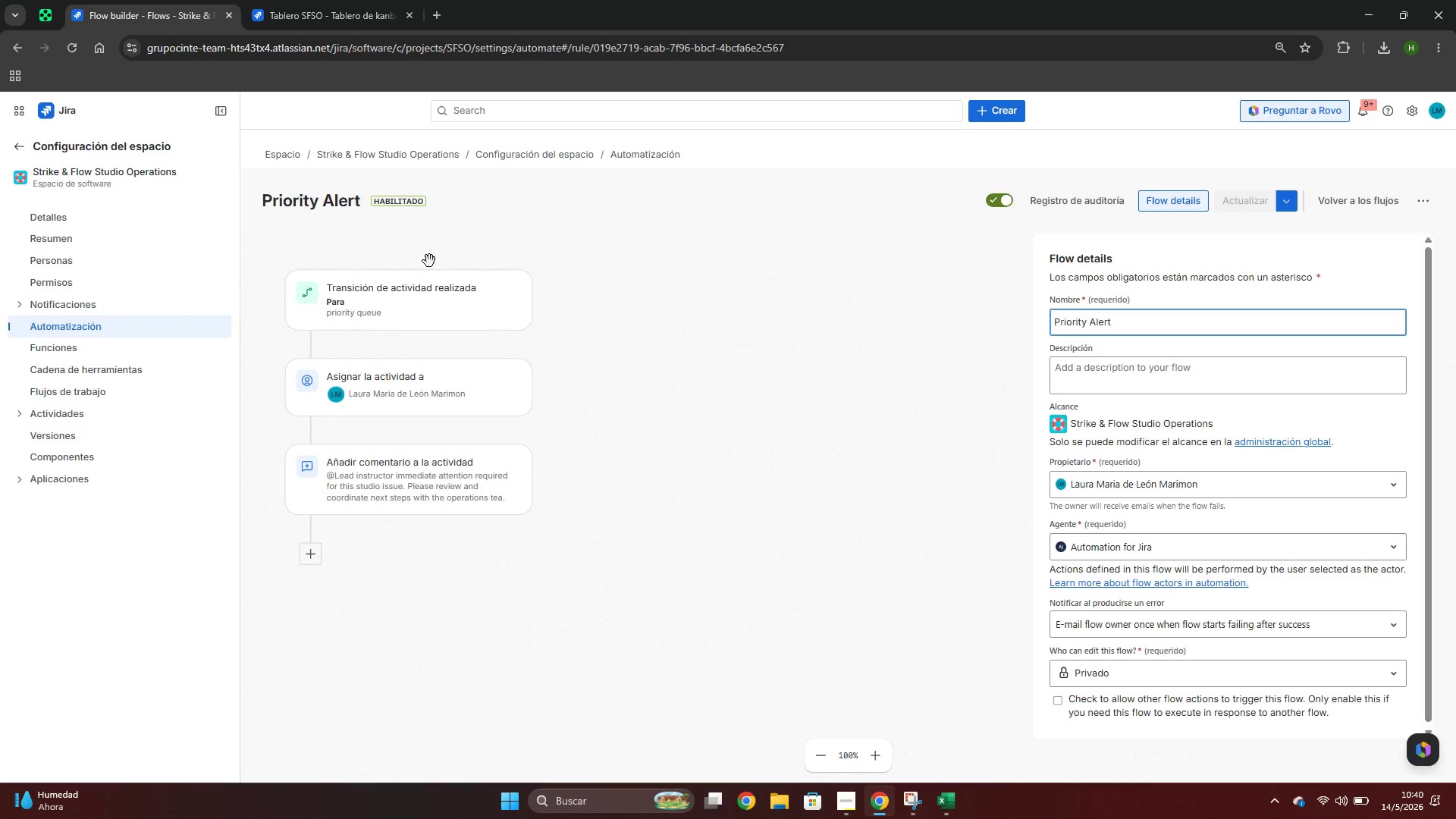 
key(Meta+Shift+S)
 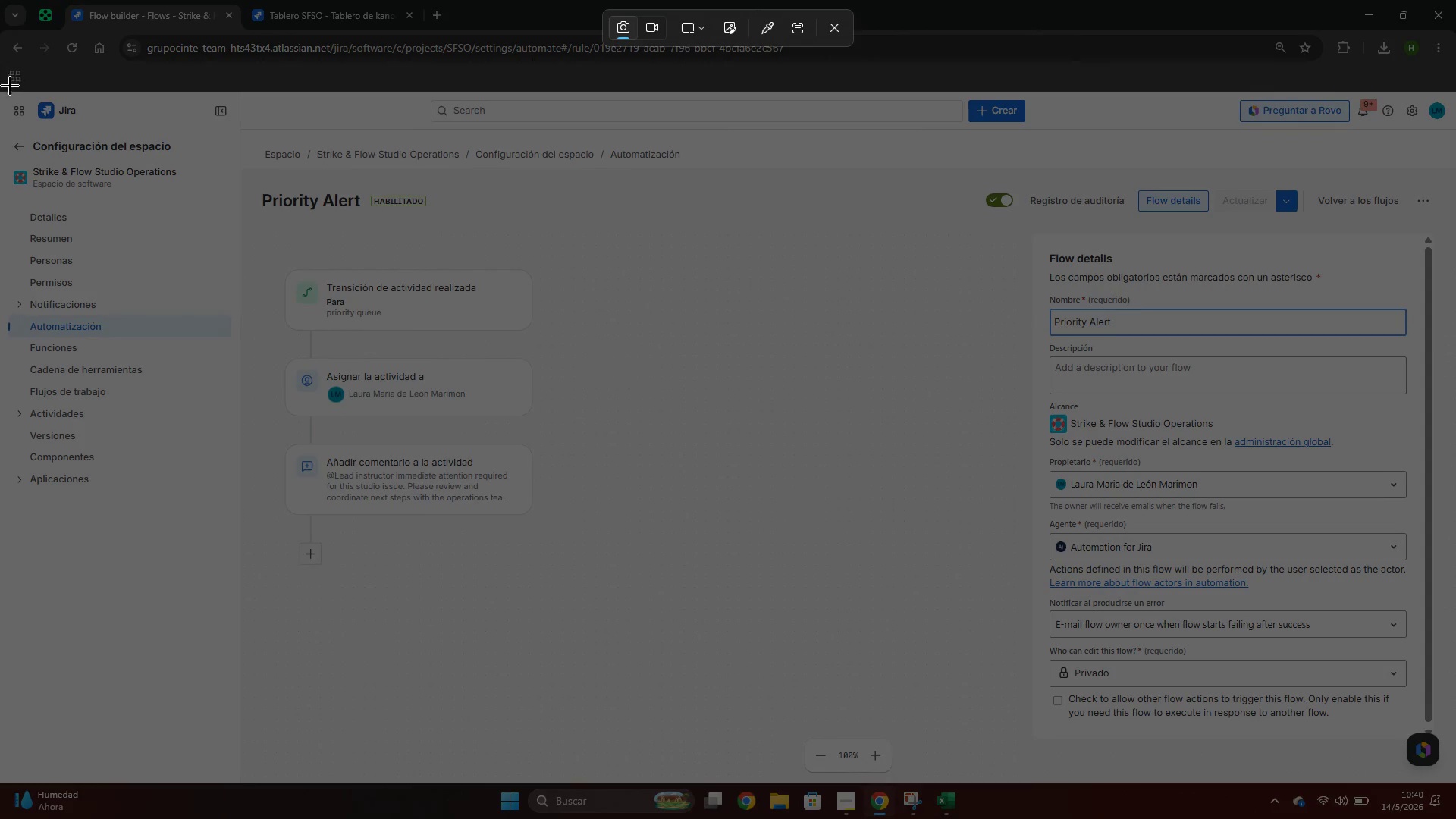 
left_click_drag(start_coordinate=[2, 96], to_coordinate=[1455, 780])
 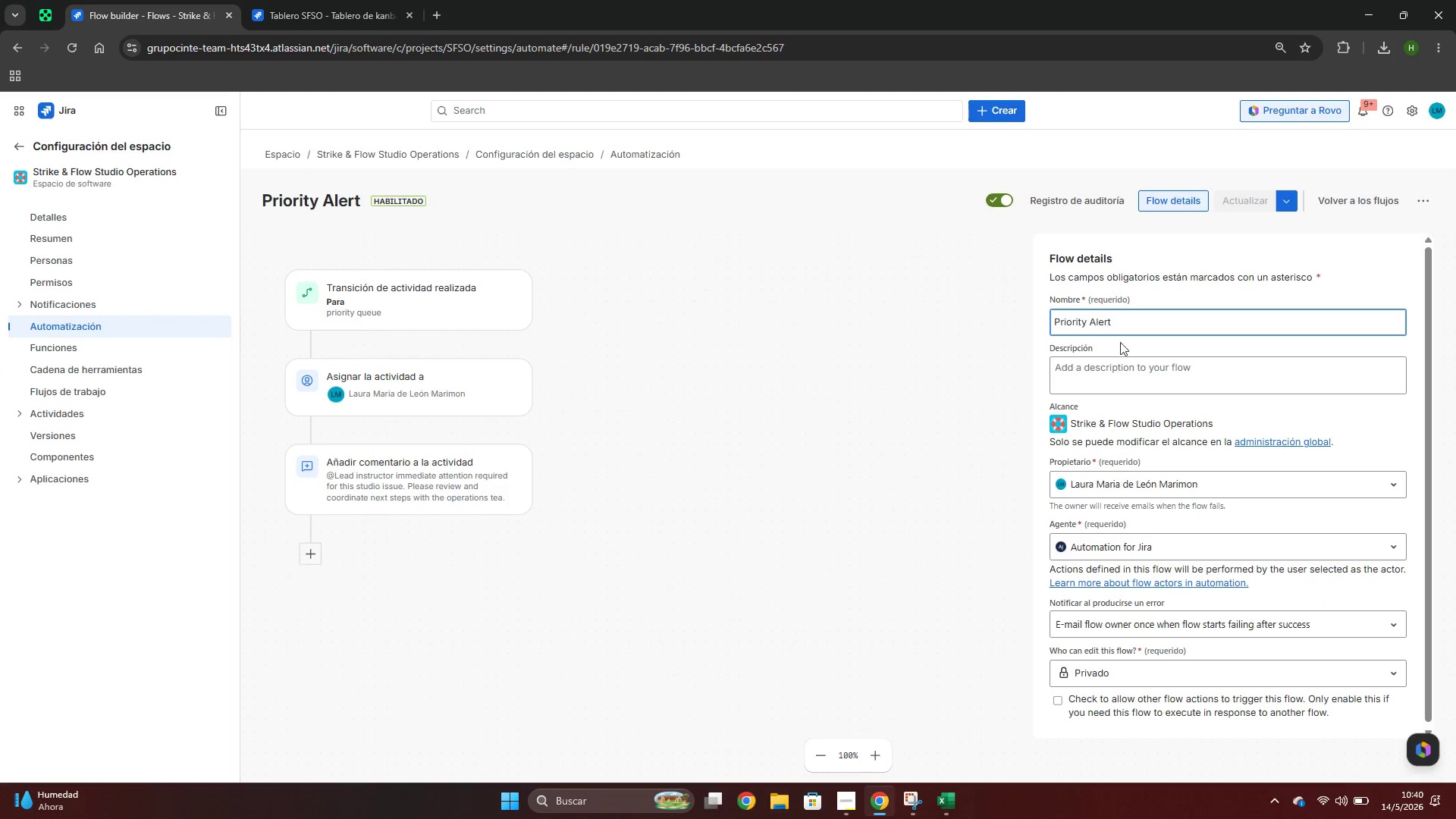 
left_click([1279, 679])
 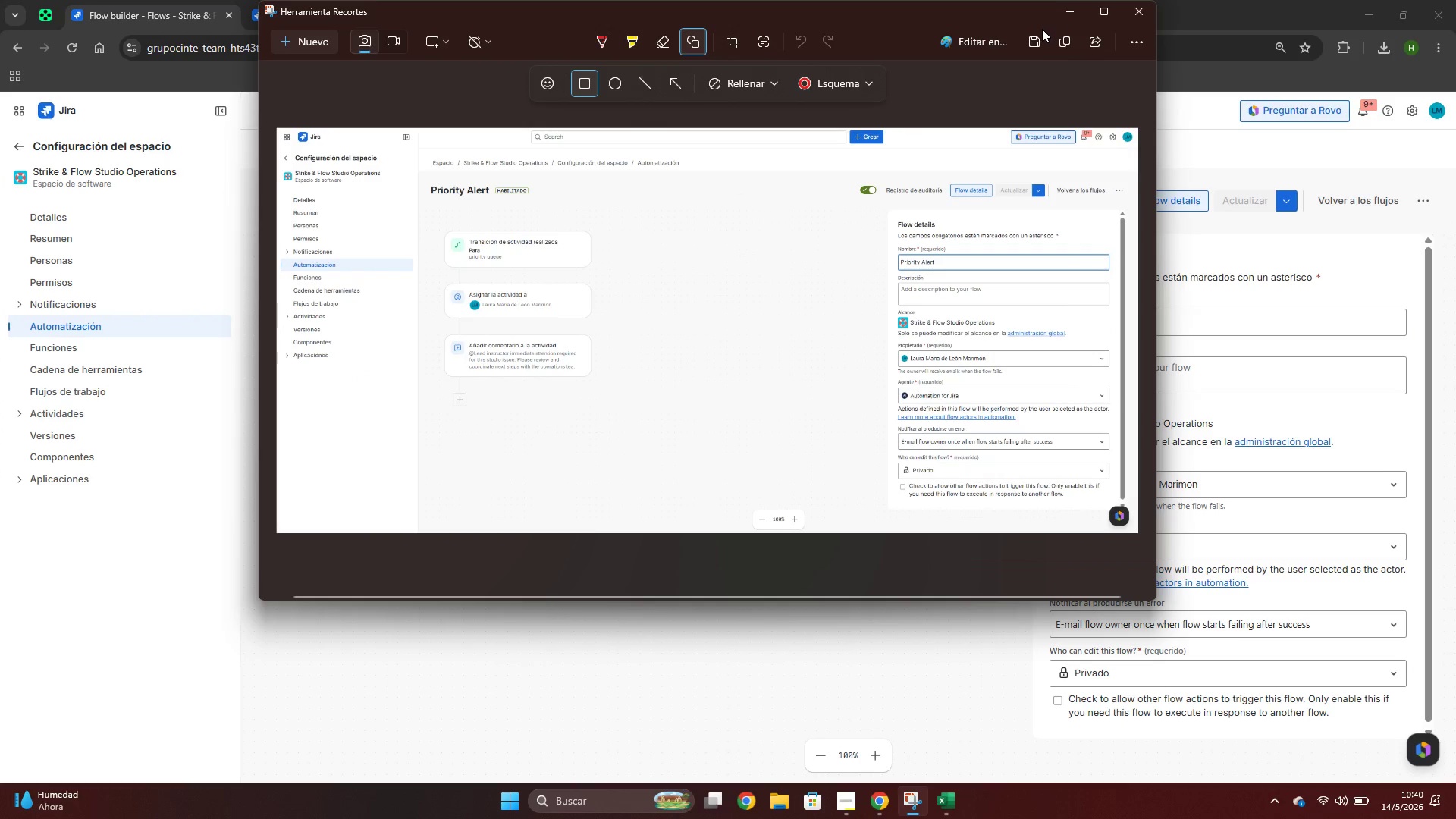 
left_click([1033, 39])
 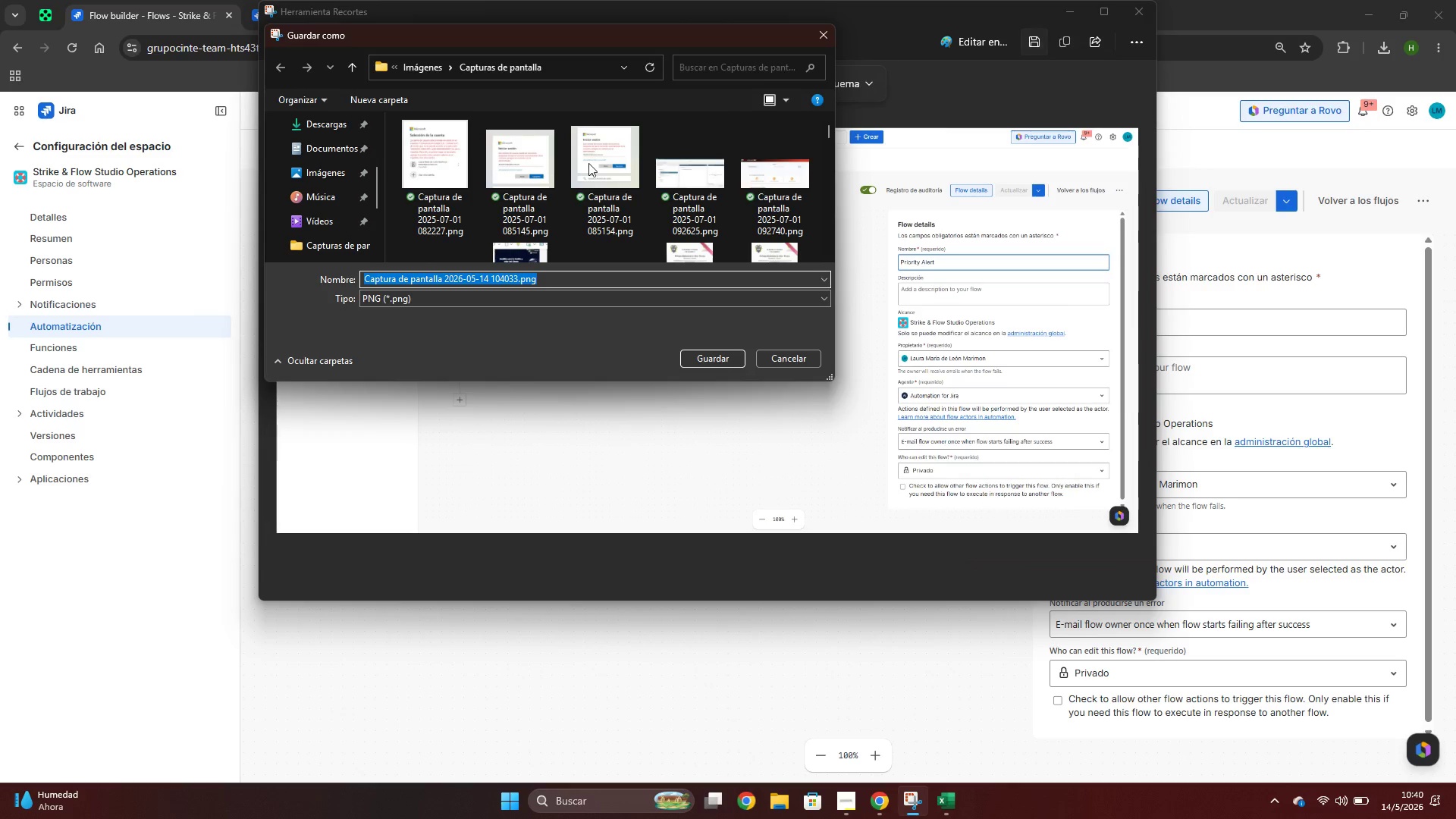 
left_click([316, 162])
 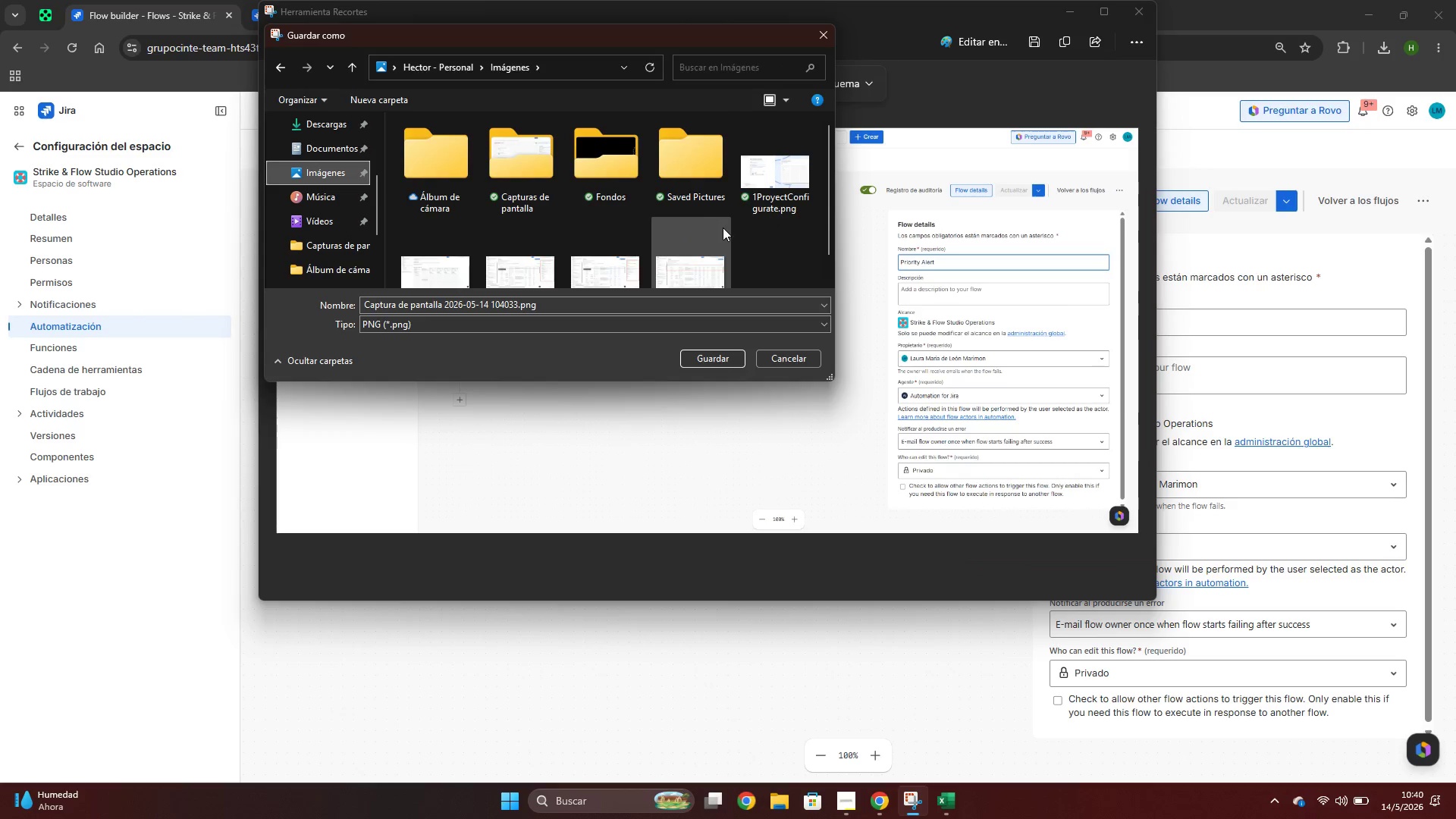 
scroll: coordinate [754, 237], scroll_direction: down, amount: 2.0
 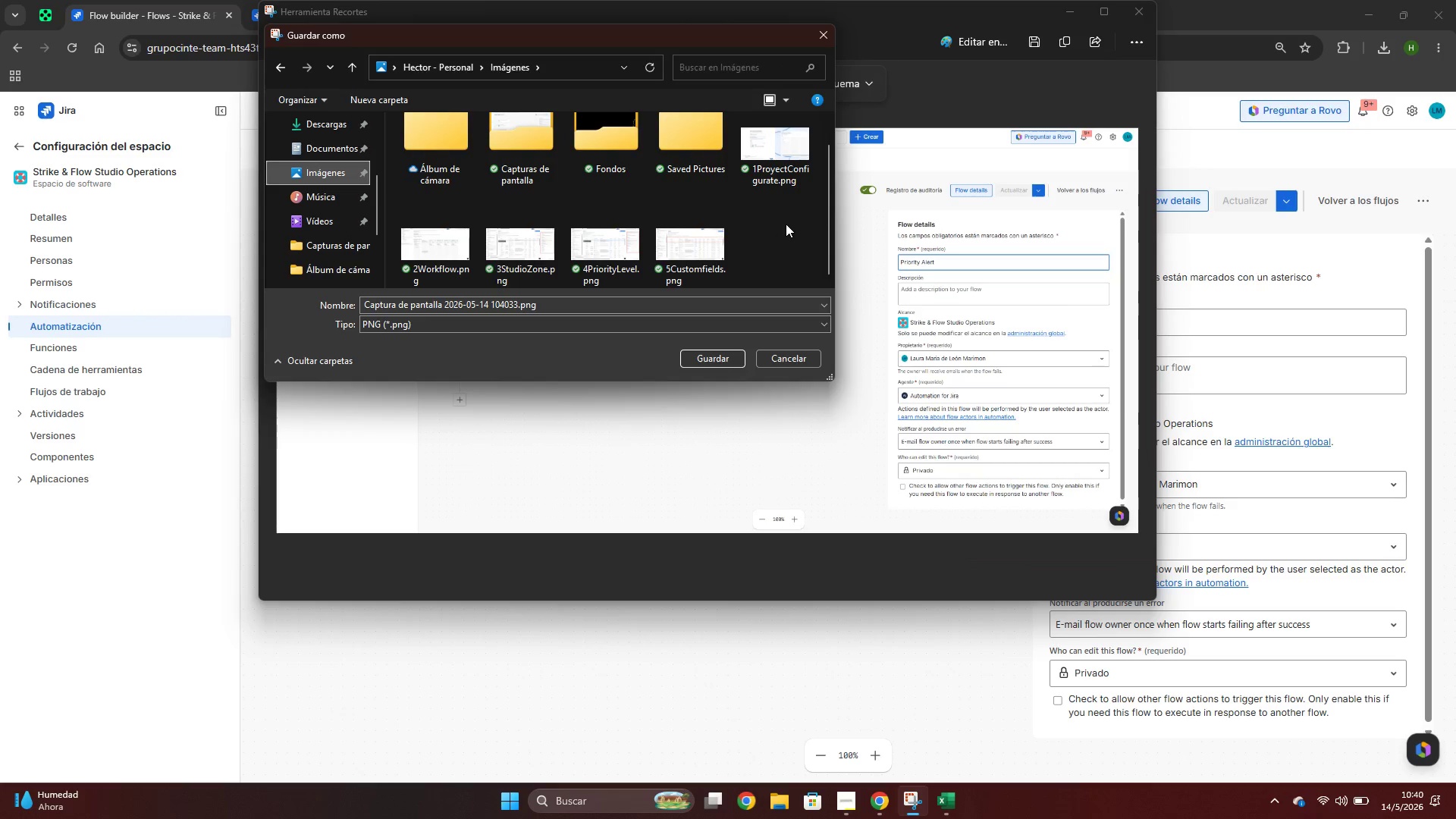 
key(Alt+AltLeft)
 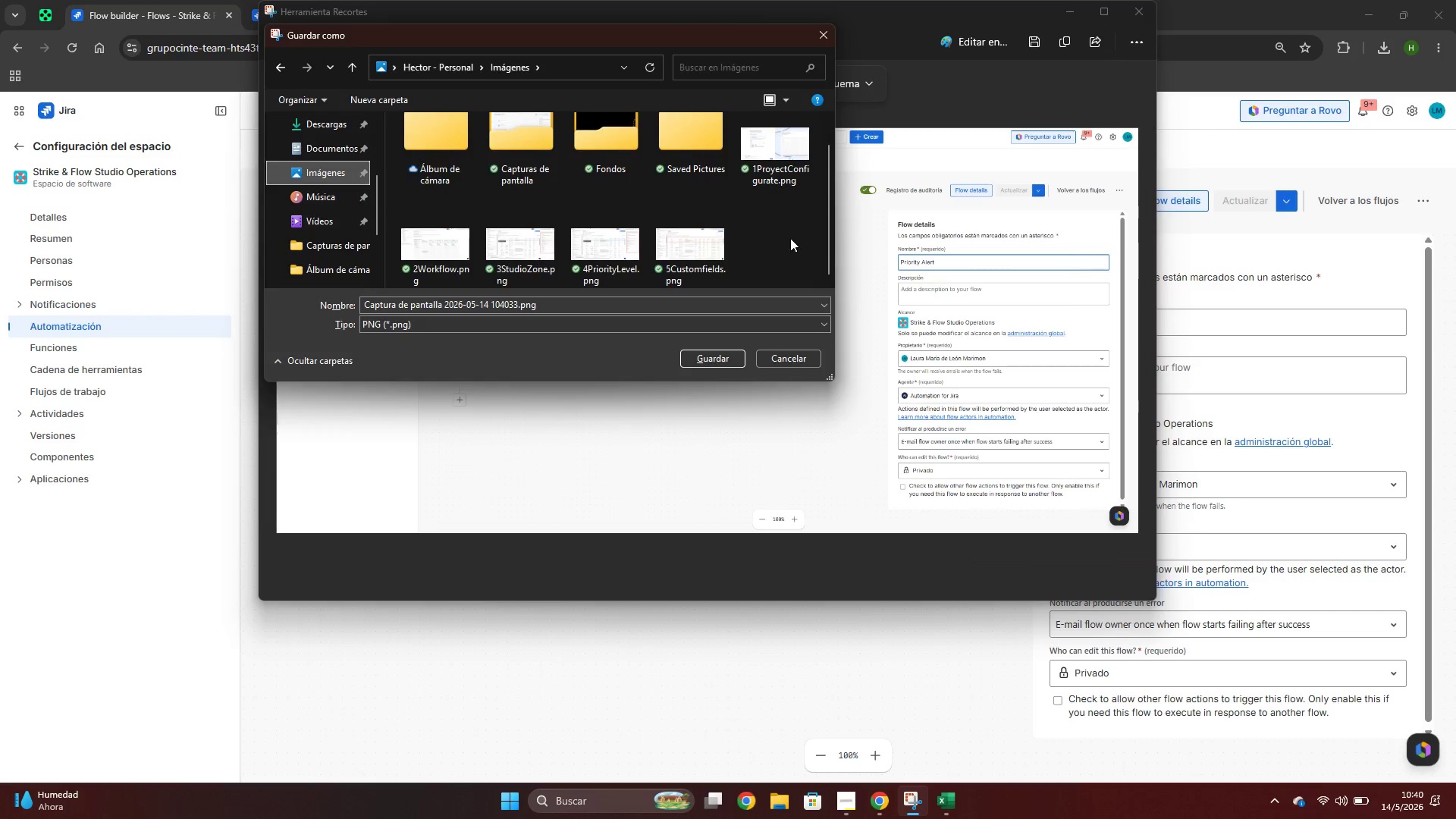 
key(Alt+Tab)
 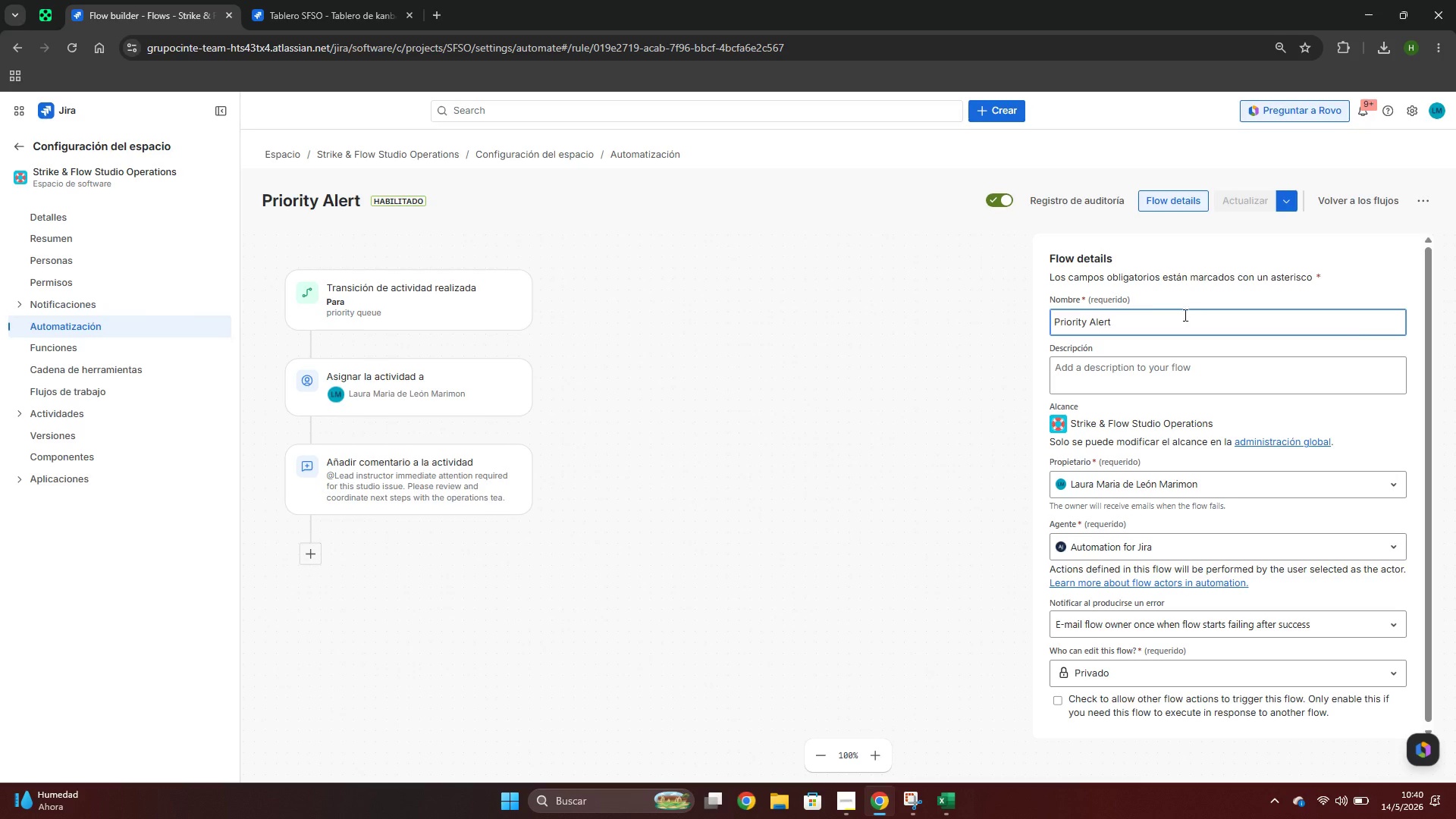 
left_click_drag(start_coordinate=[1158, 312], to_coordinate=[1011, 314])
 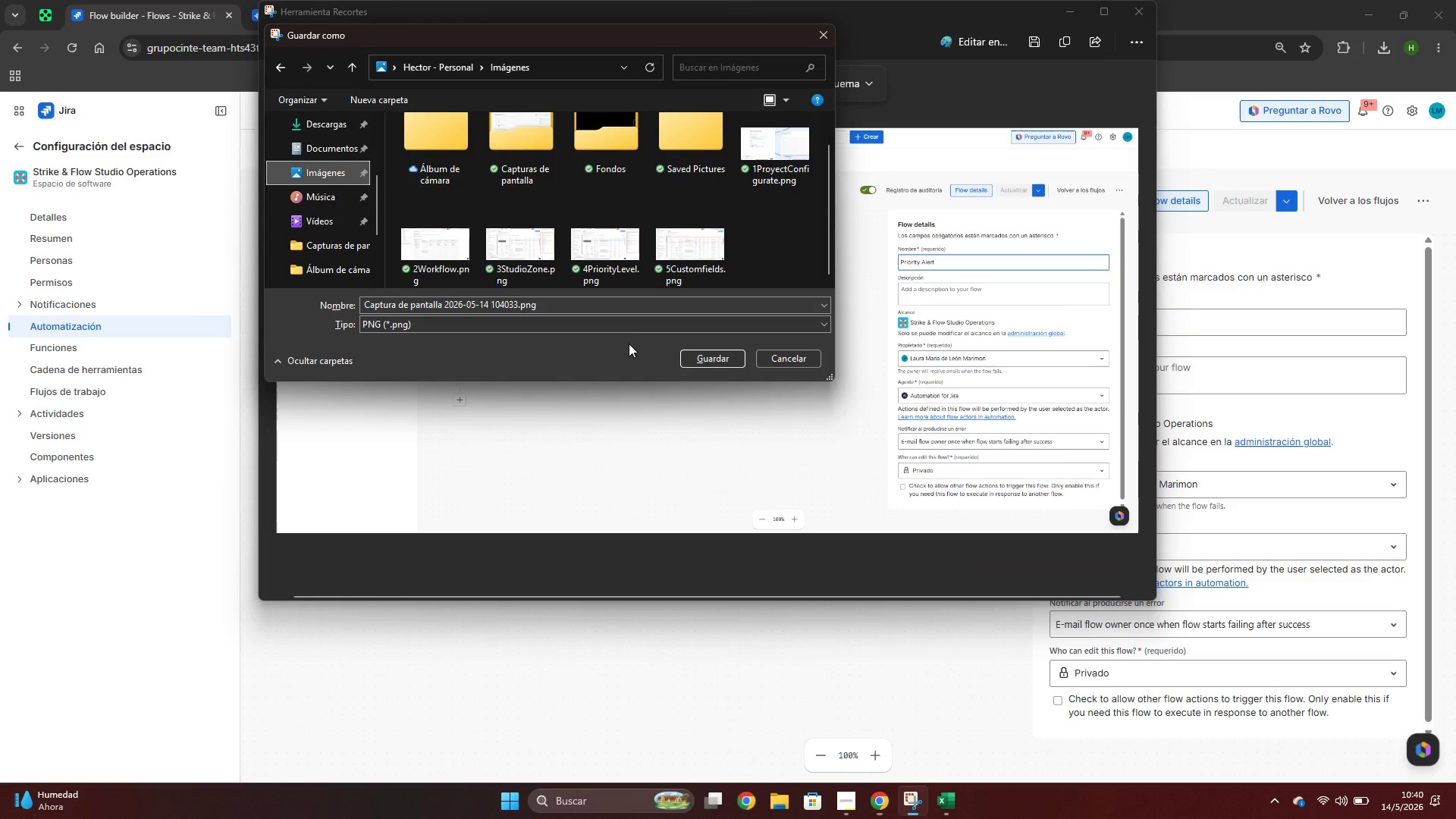 
key(Control+ControlLeft)
 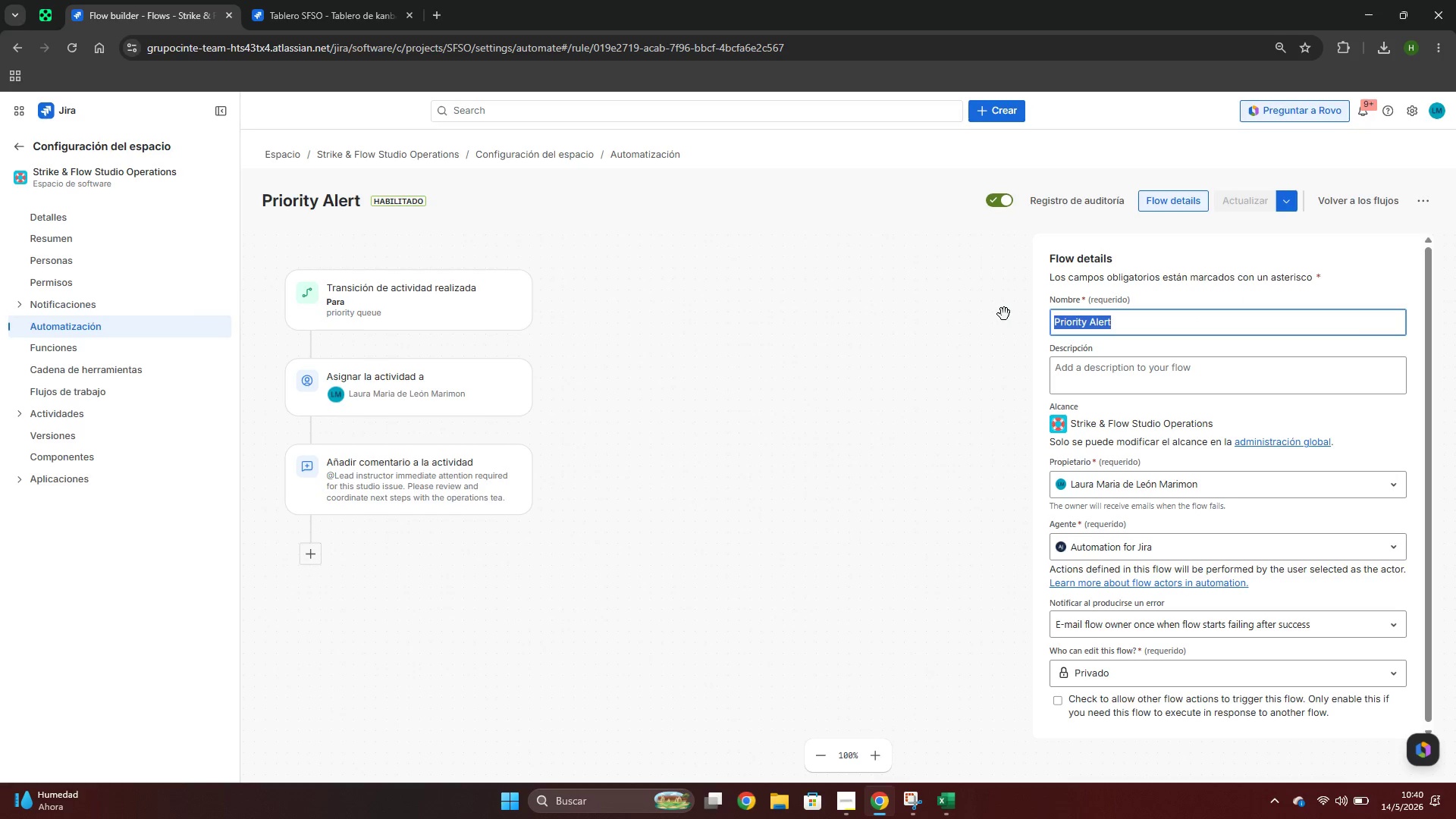 
key(Control+C)
 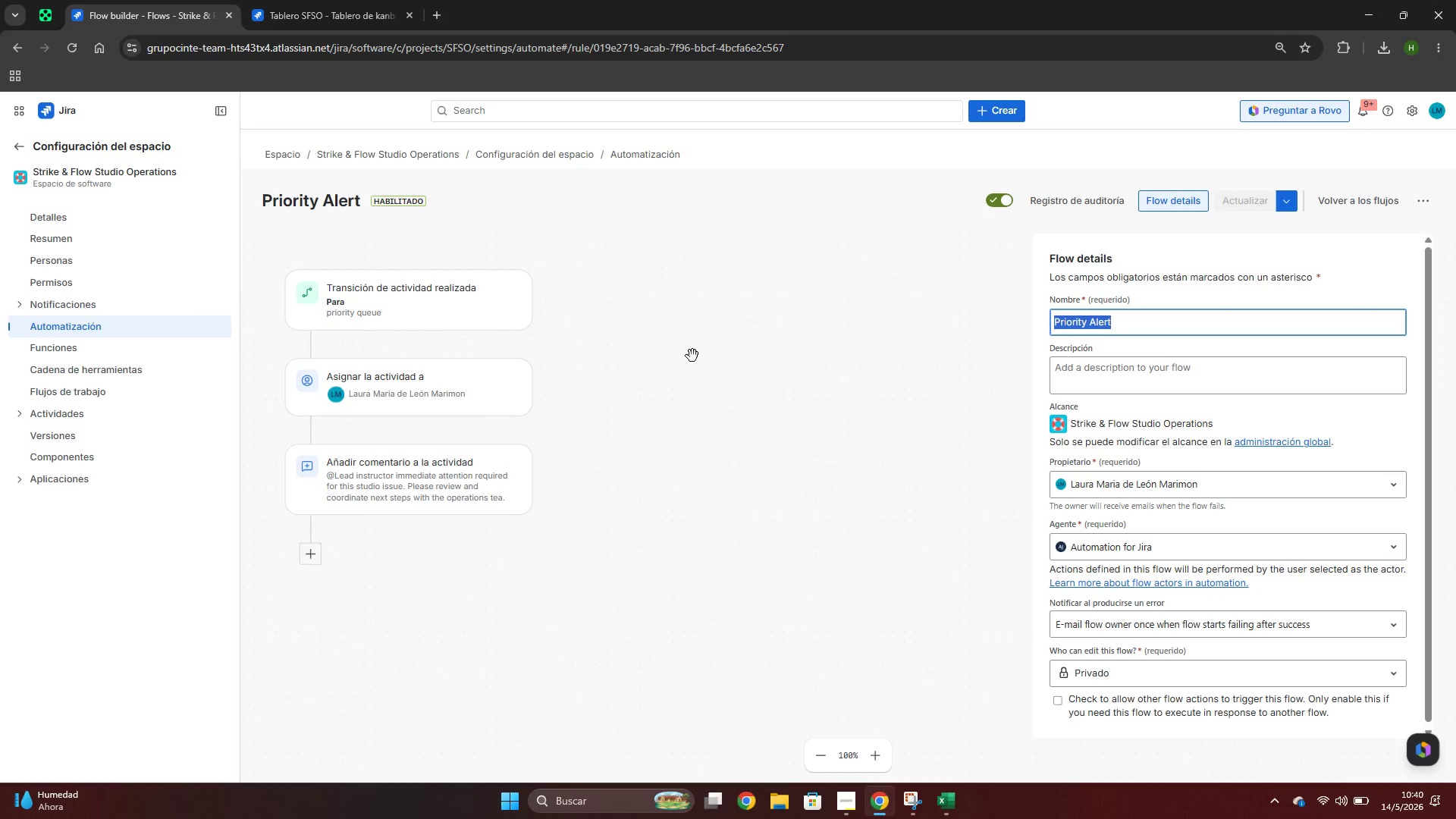 
key(Alt+AltLeft)
 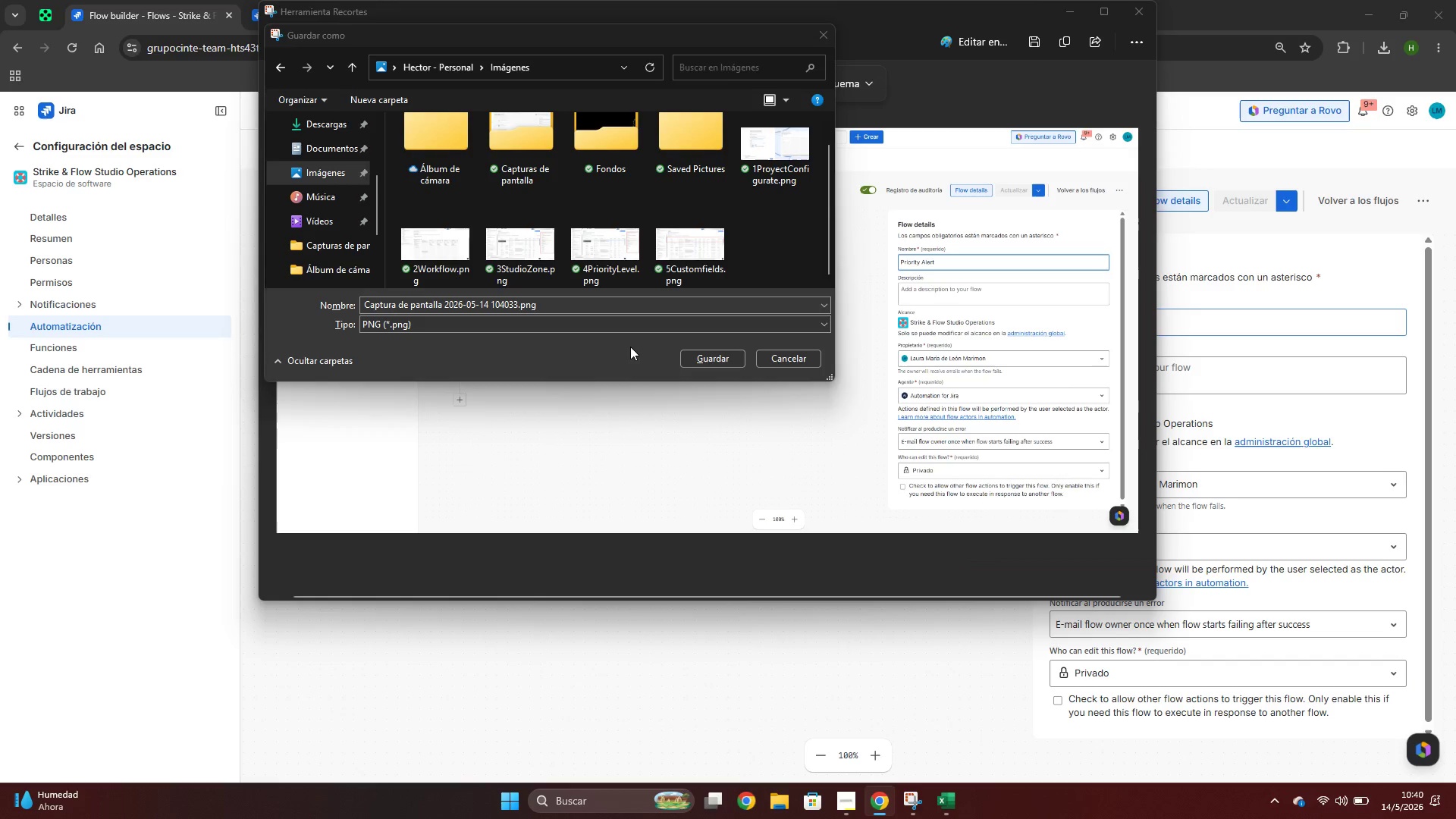 
key(Alt+Tab)
 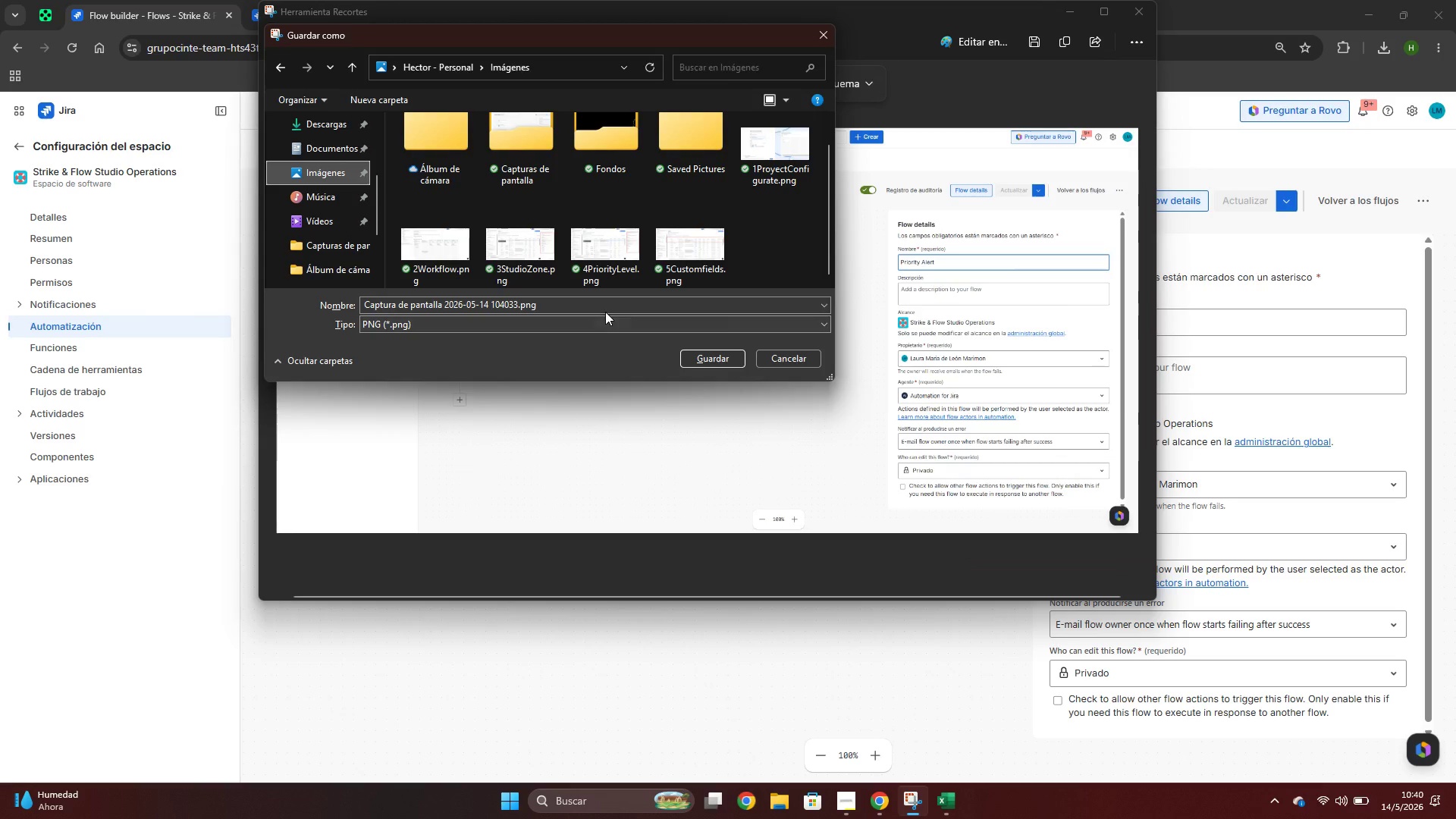 
left_click([605, 312])
 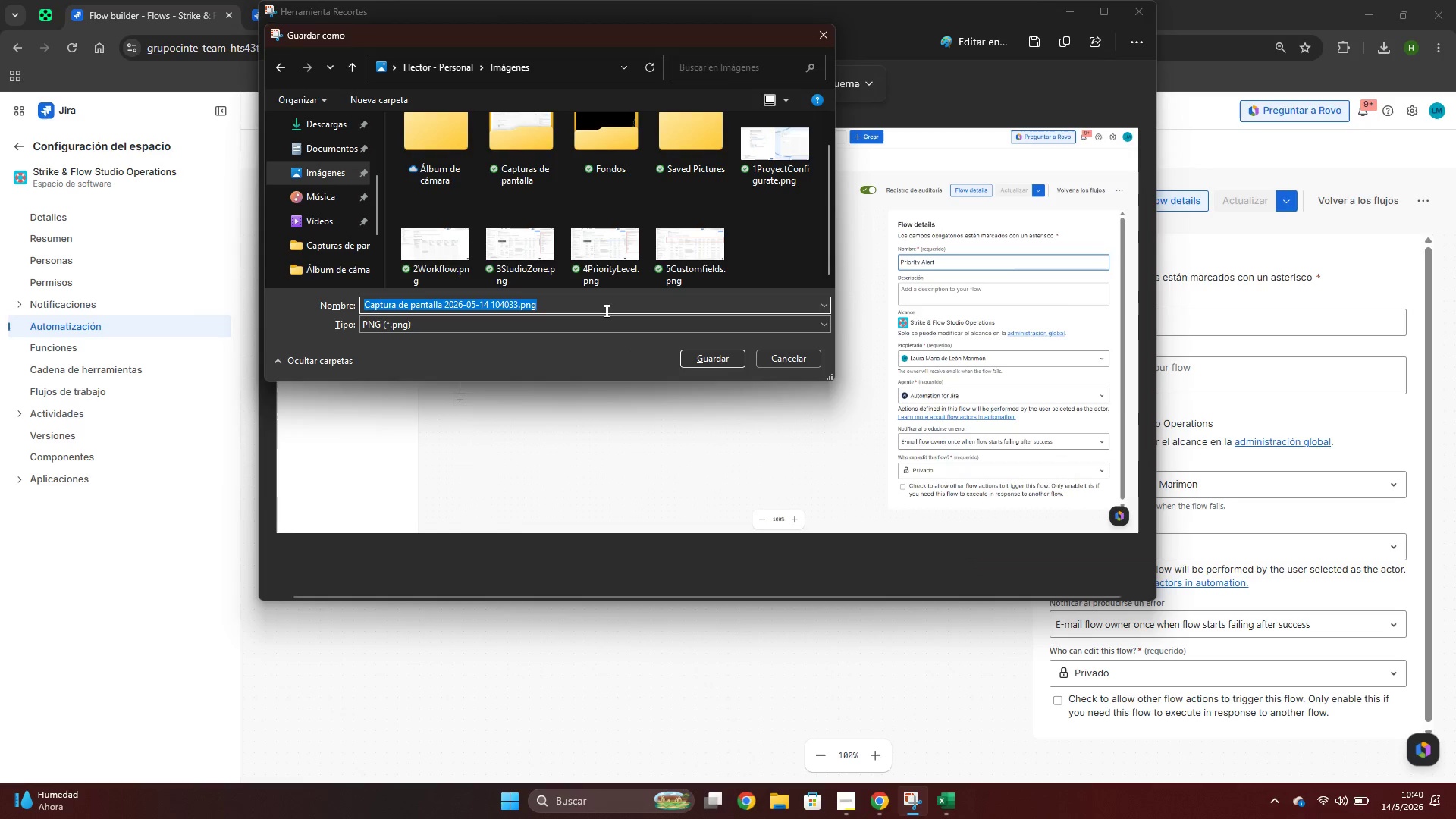 
key(Numpad6)
 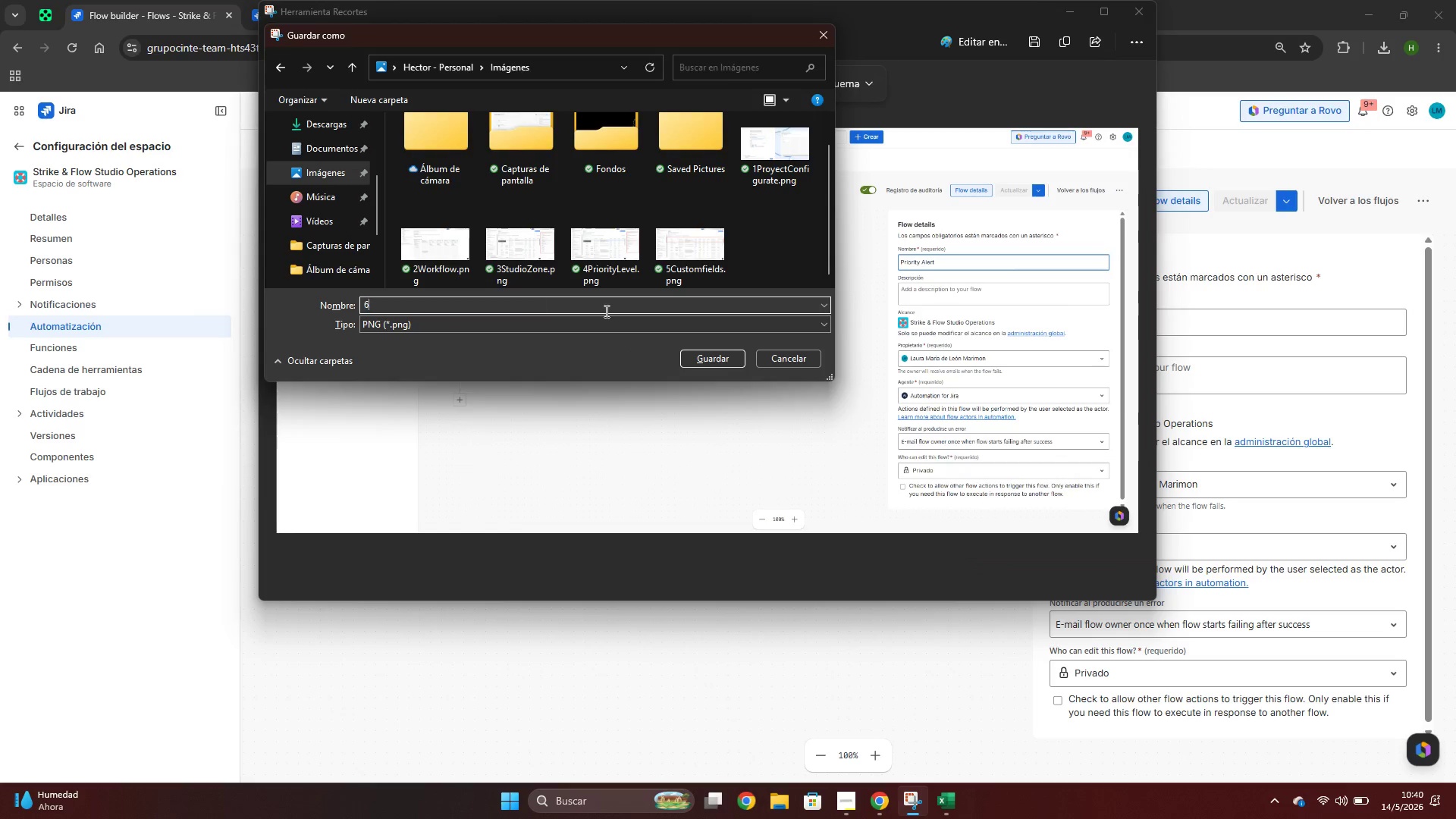 
key(Control+ControlLeft)
 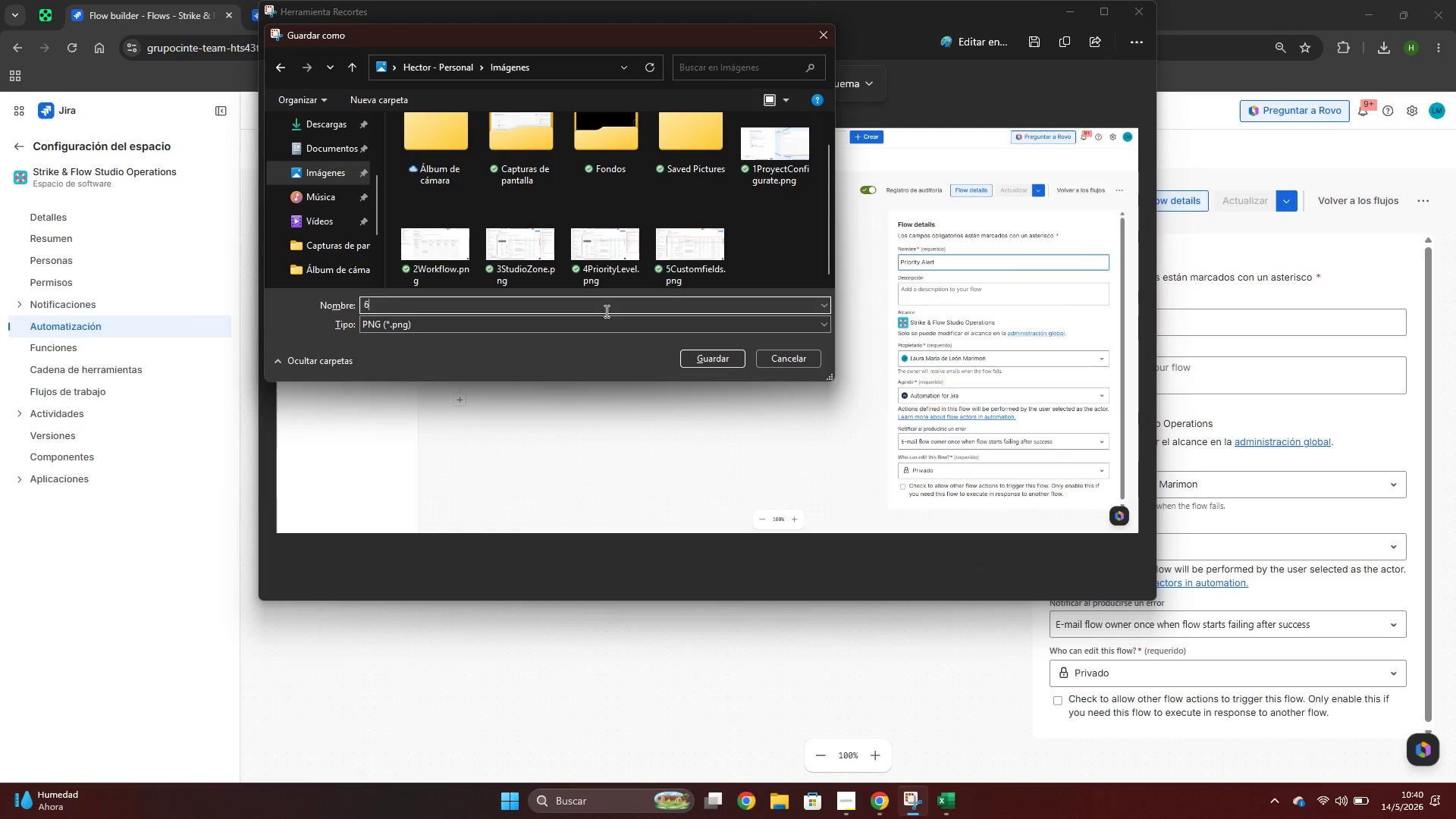 
key(Control+V)
 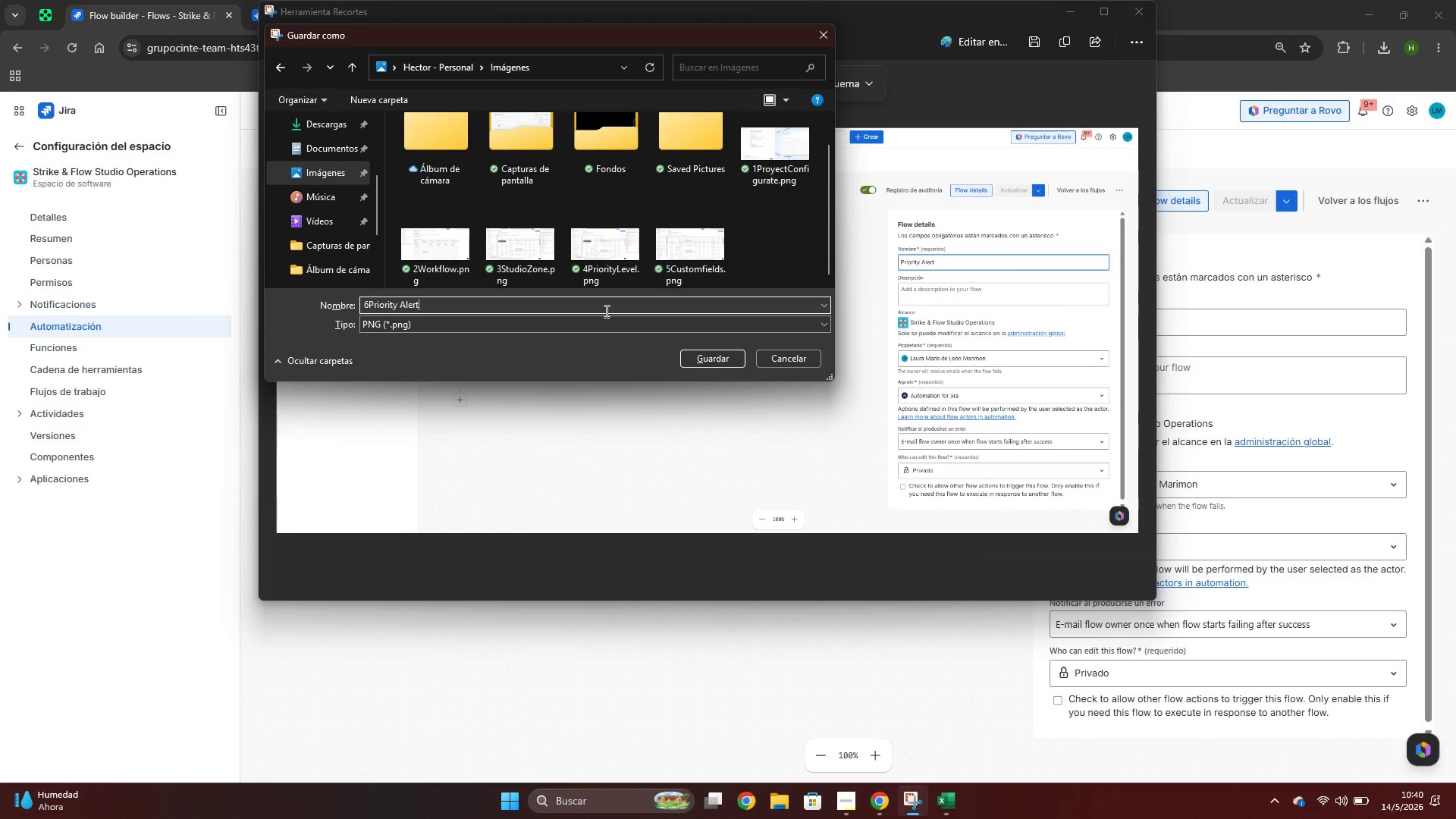 
key(Control+ArrowLeft)
 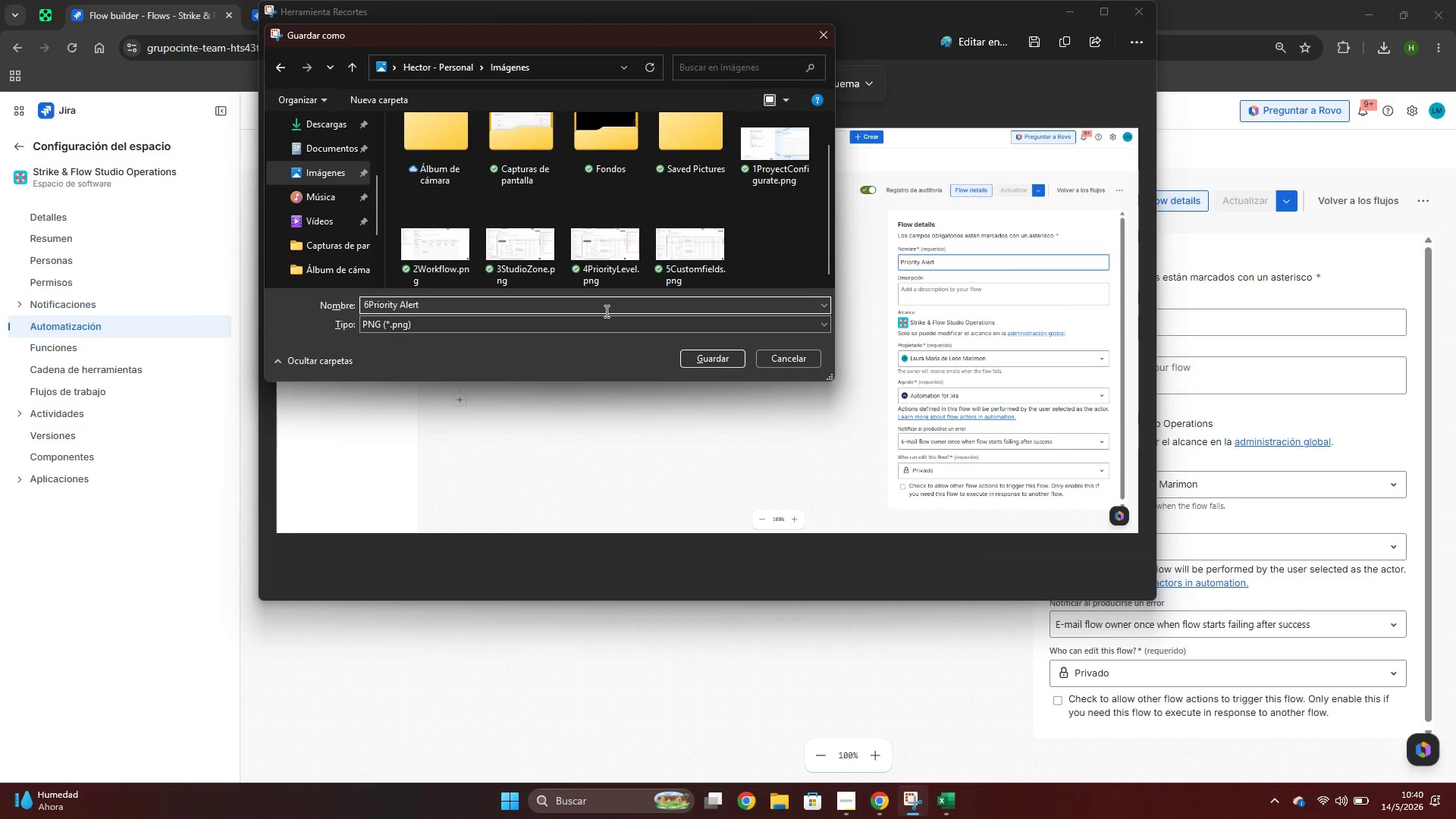 
key(Backspace)
 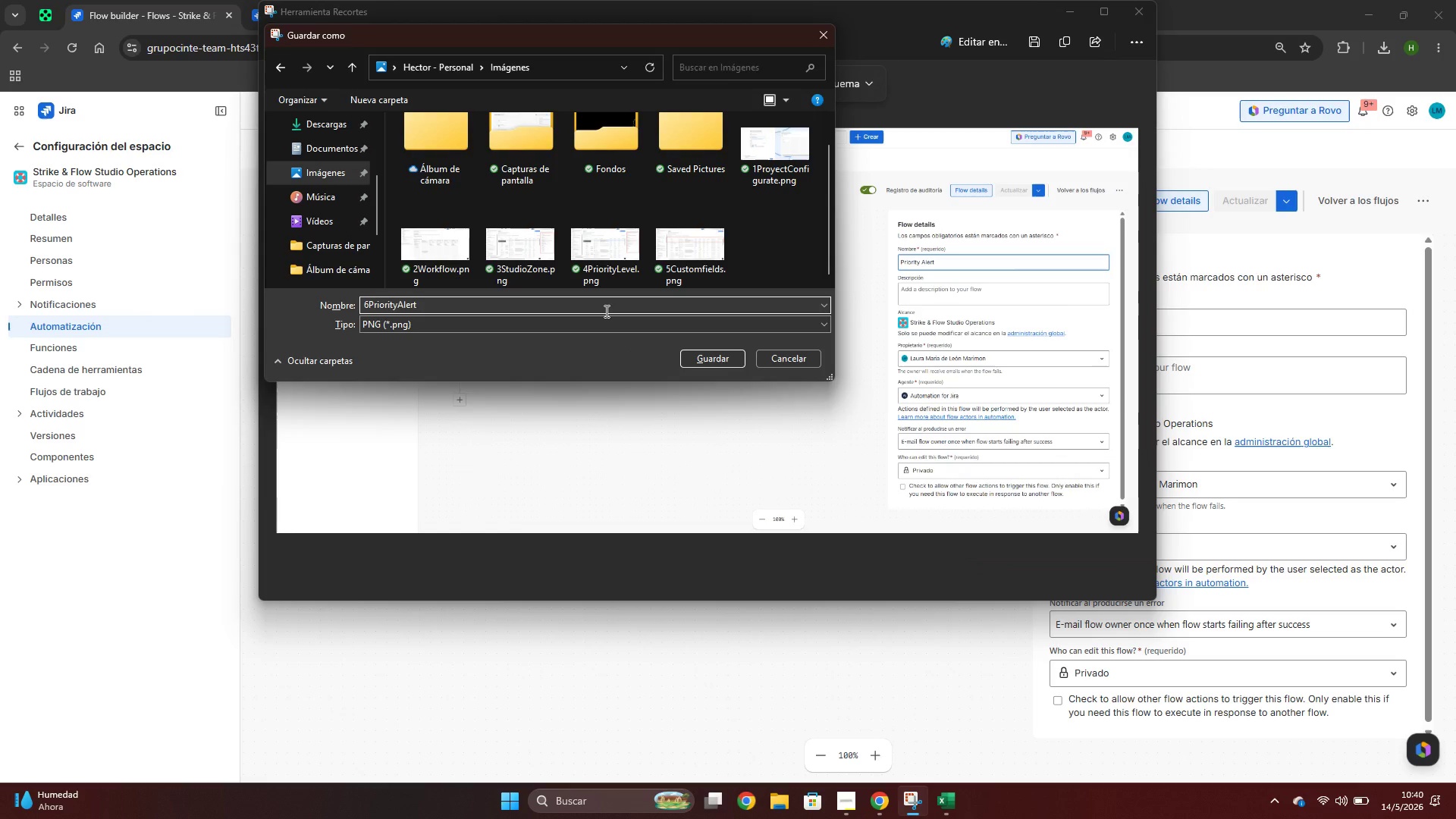 
left_click([605, 311])
 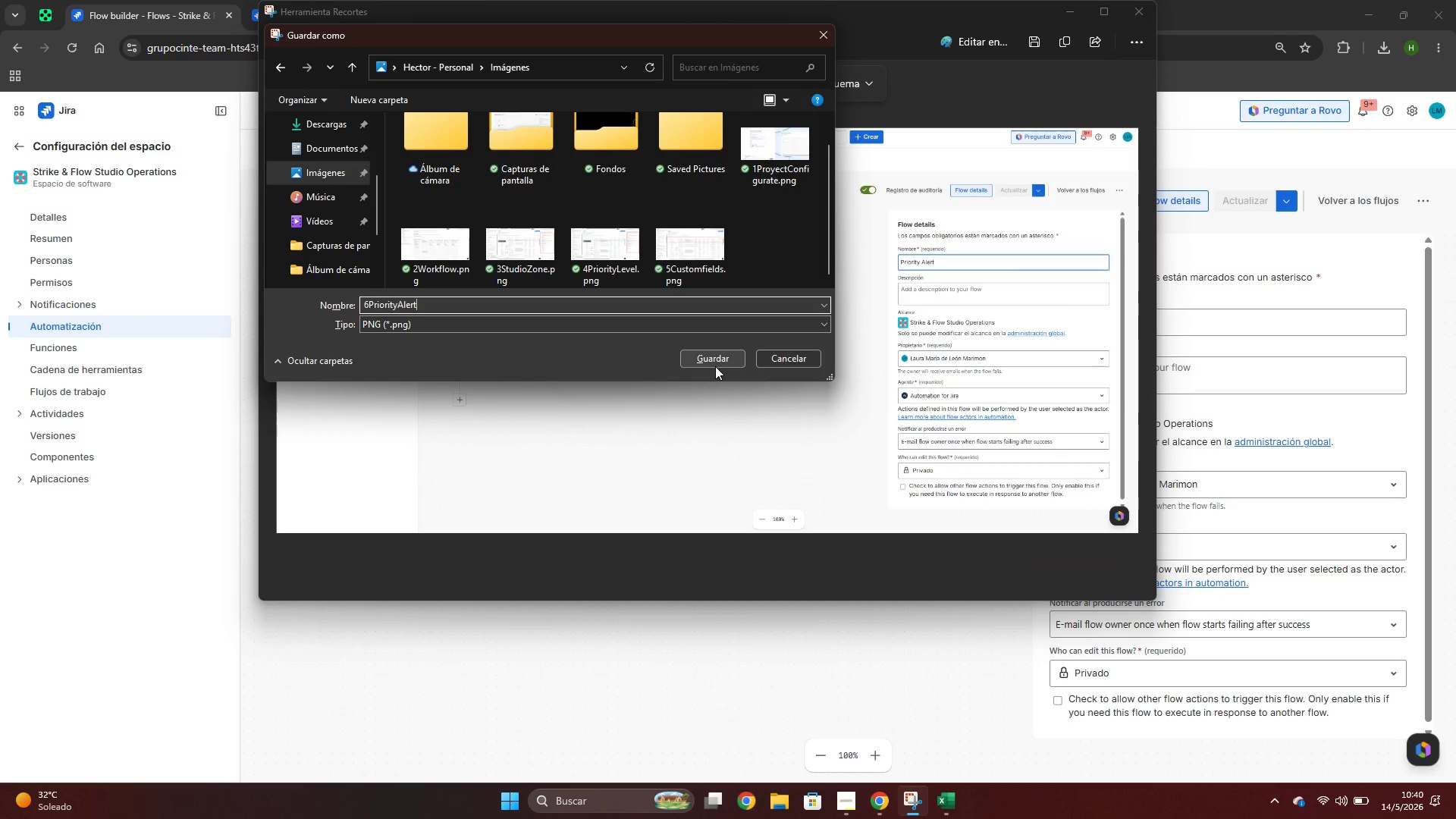 
left_click([711, 360])
 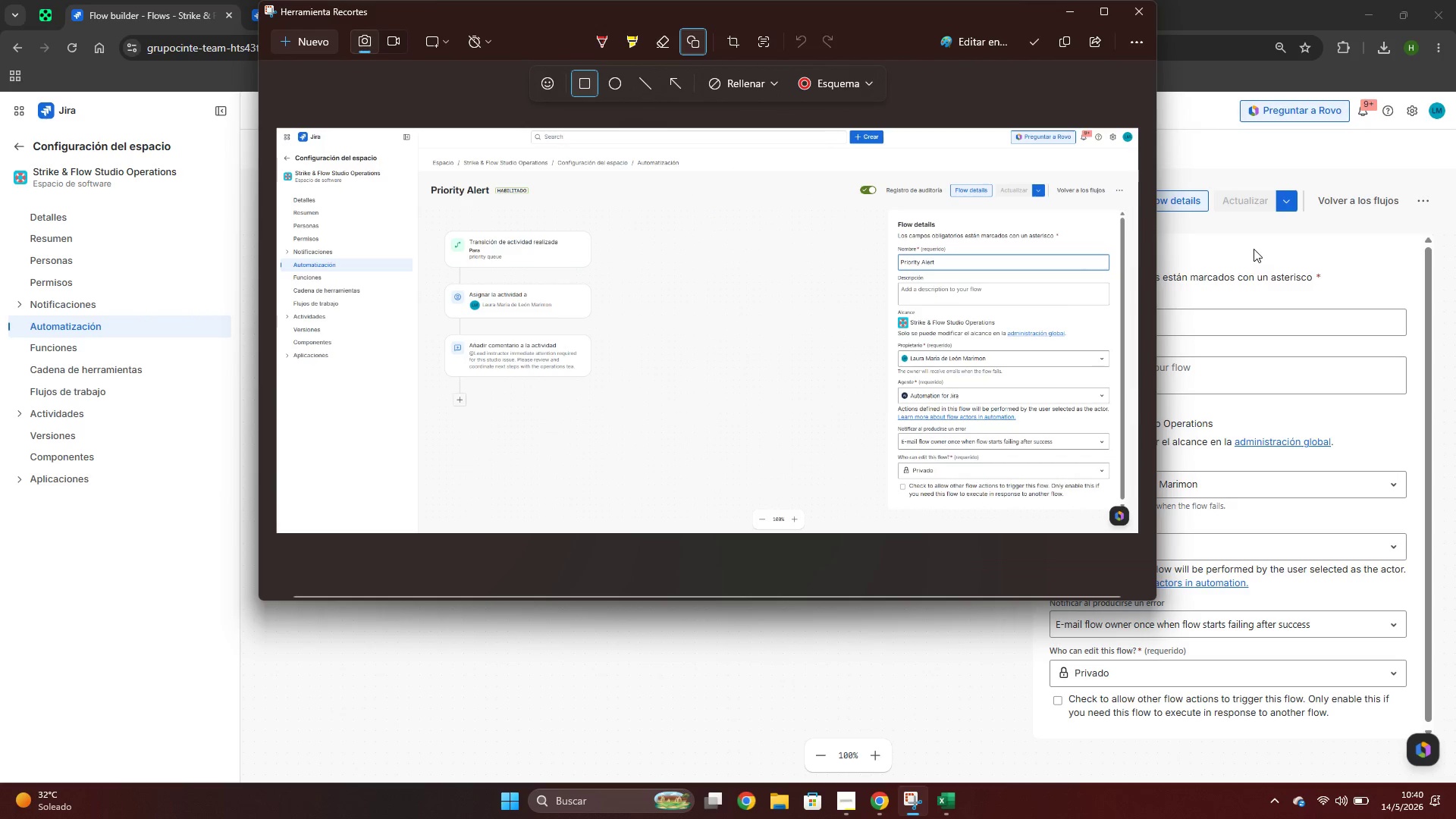 
key(Alt+AltLeft)
 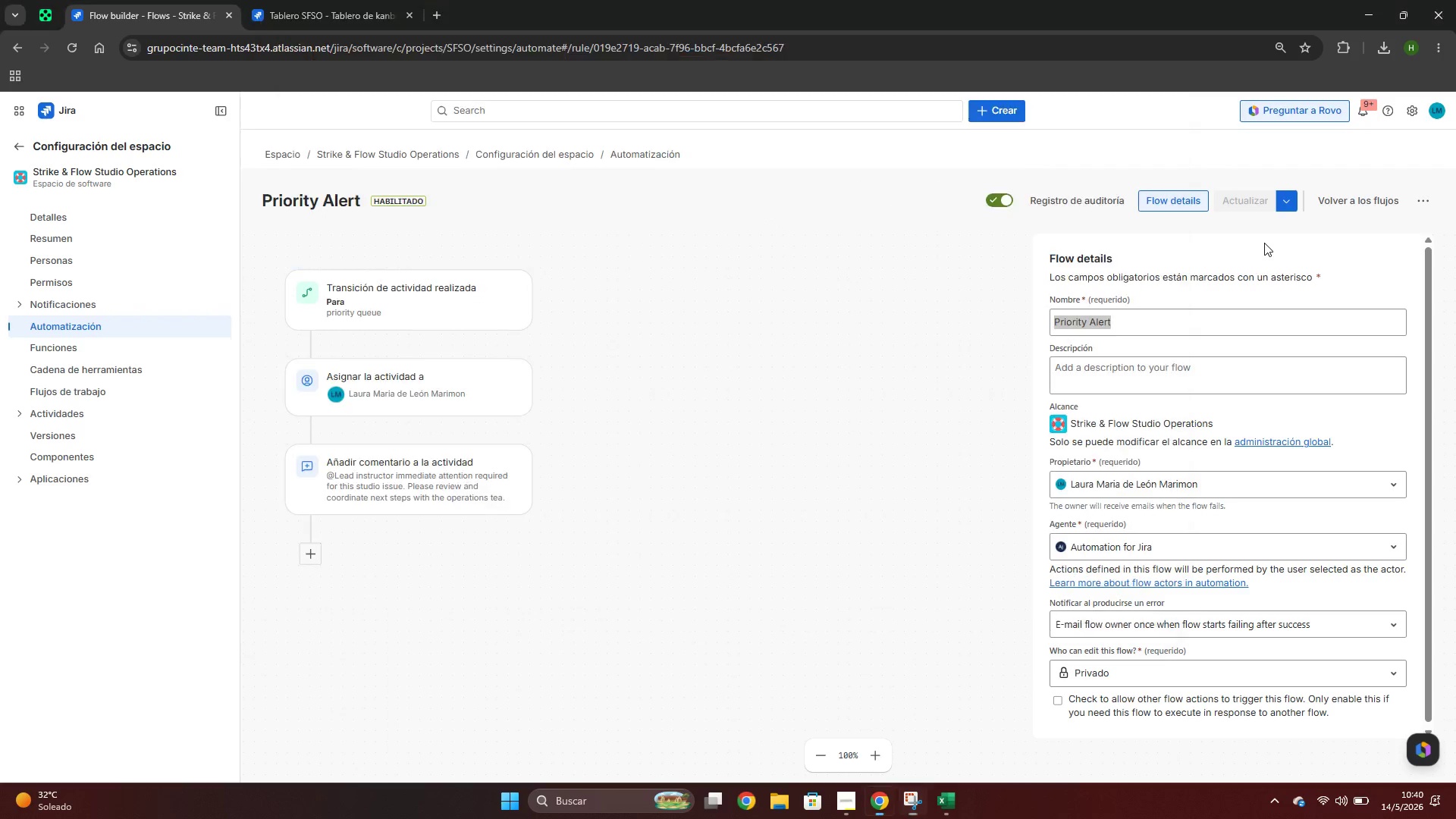 
key(Alt+Tab)
 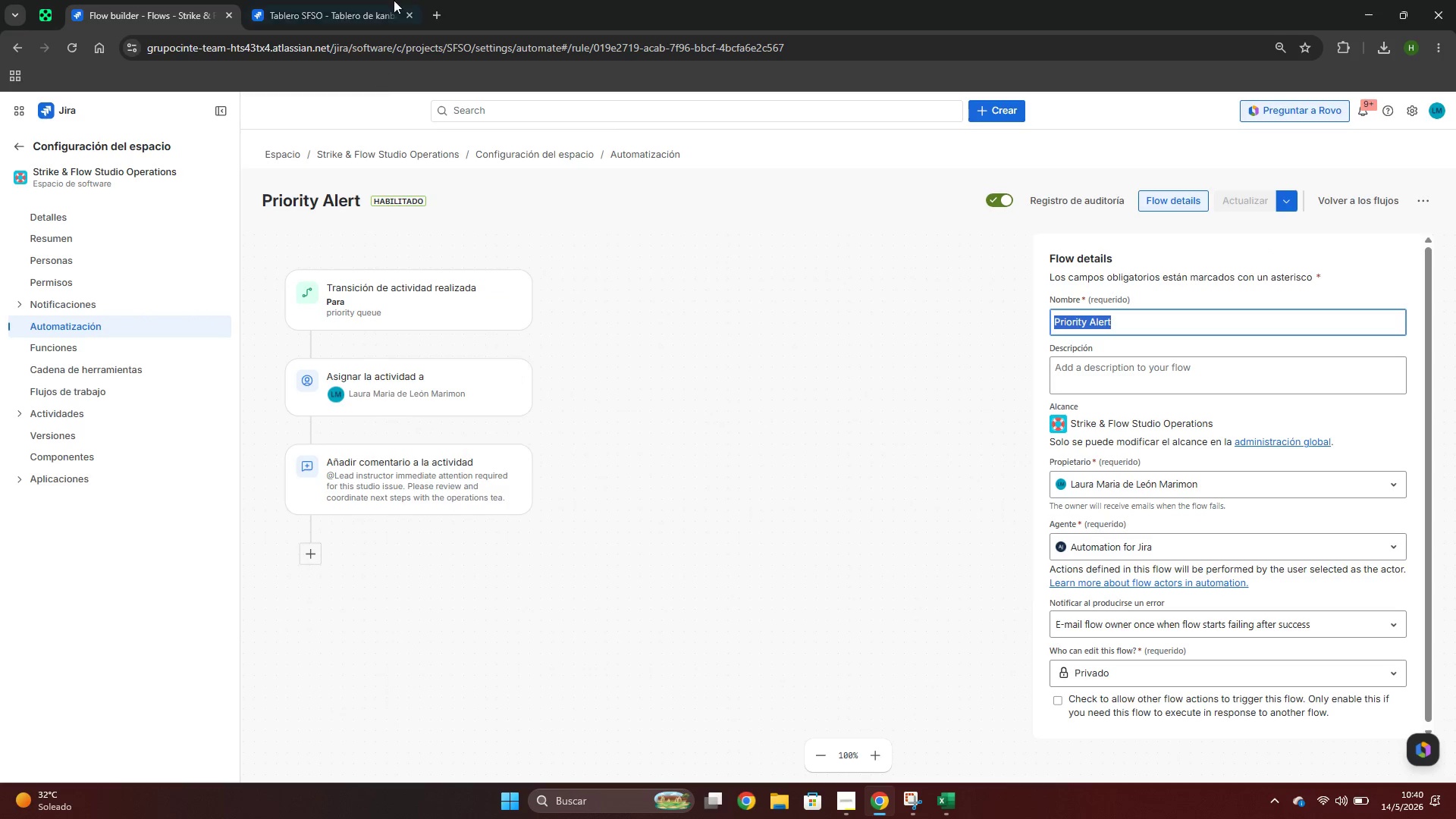 
left_click([373, 7])
 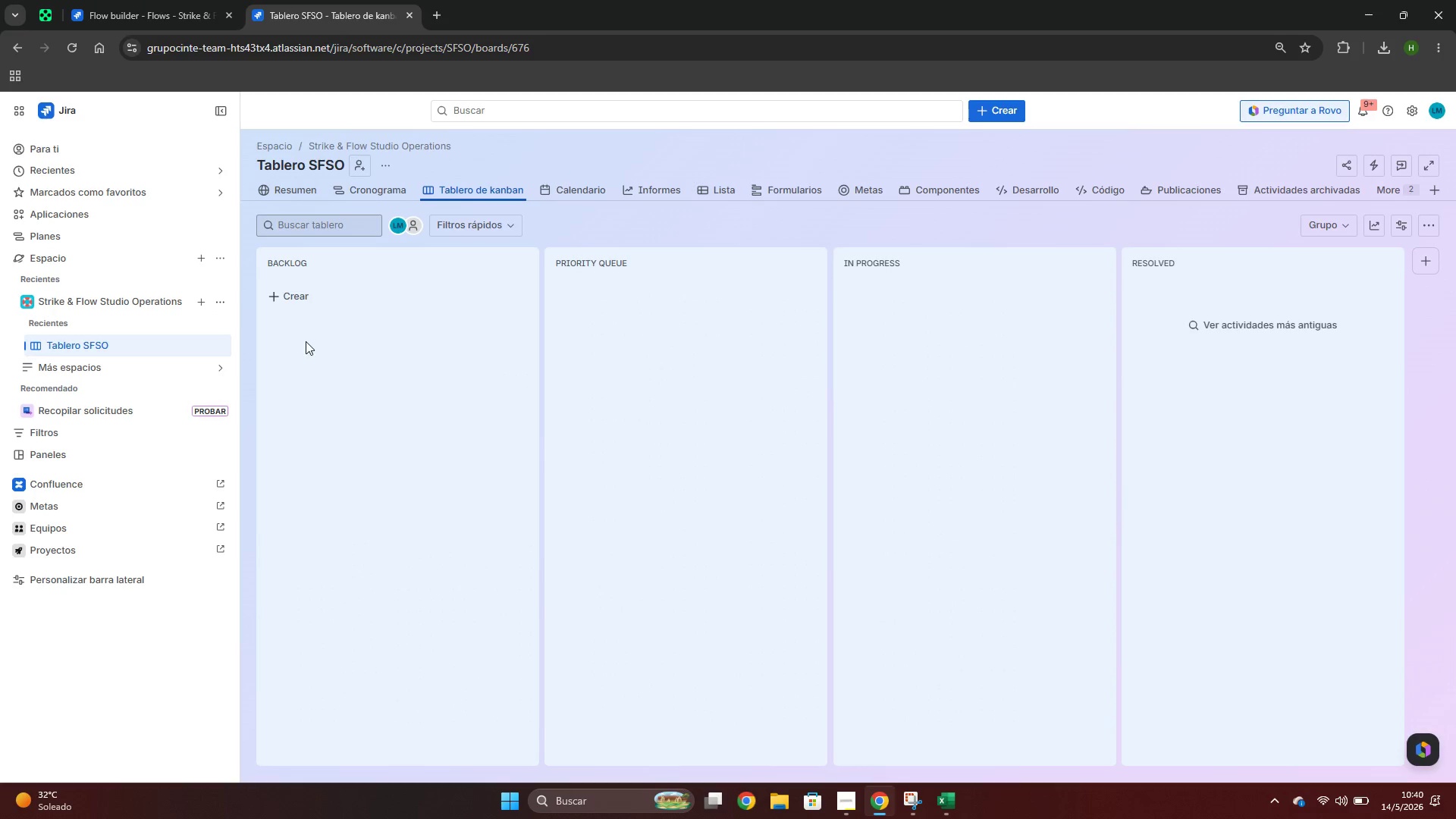 
left_click([295, 303])
 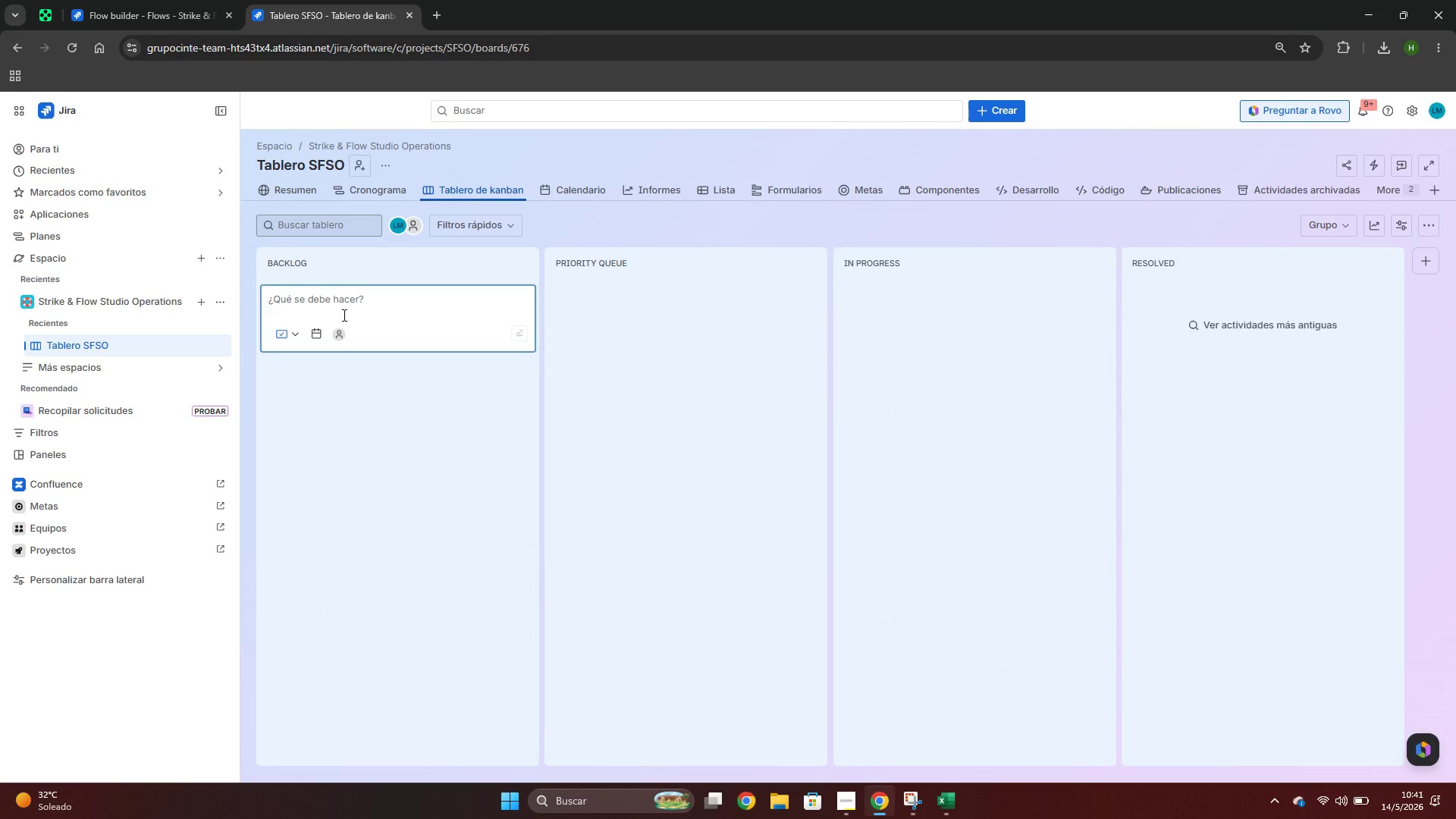 
type(Test)
 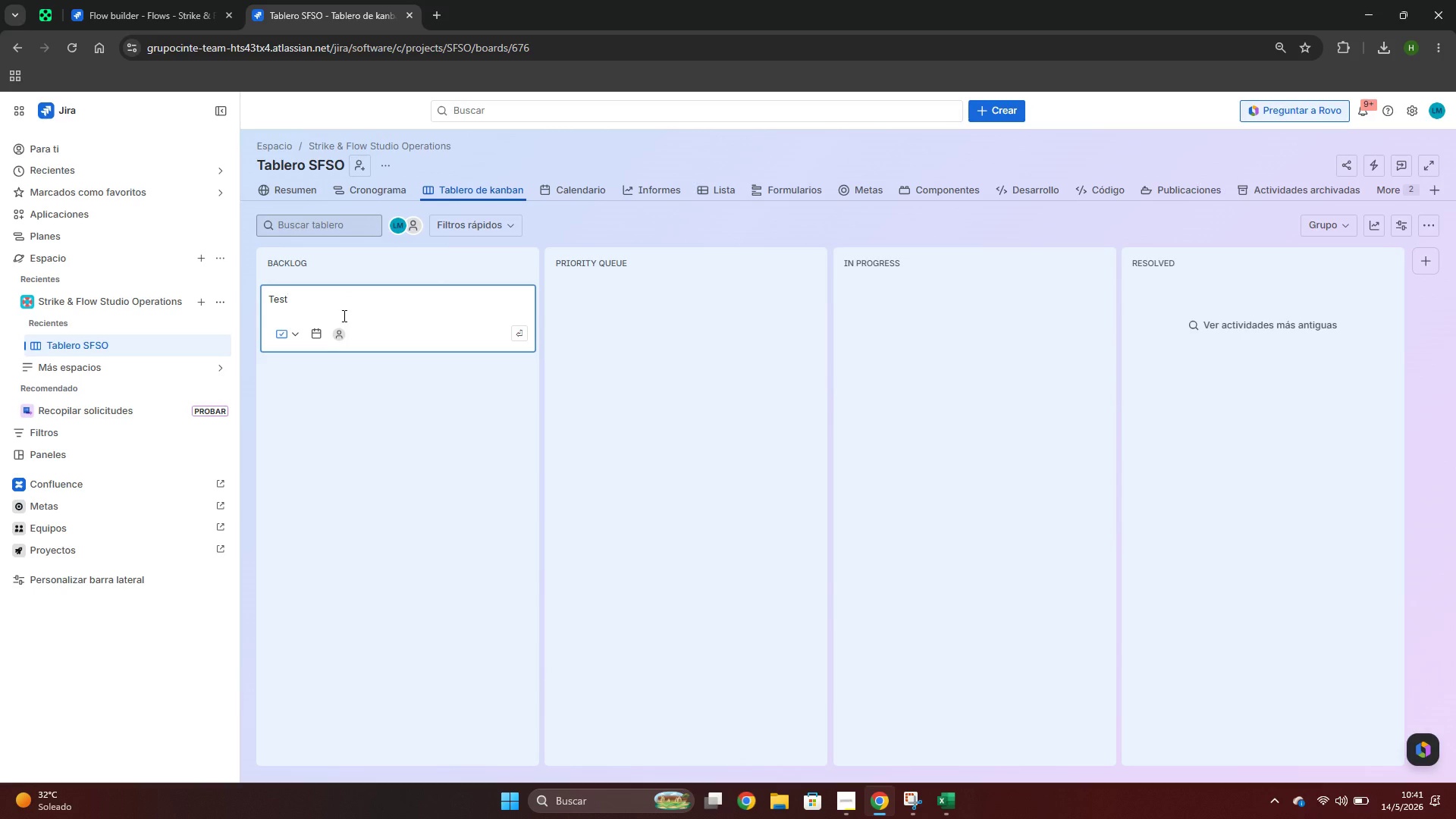 
key(Enter)
 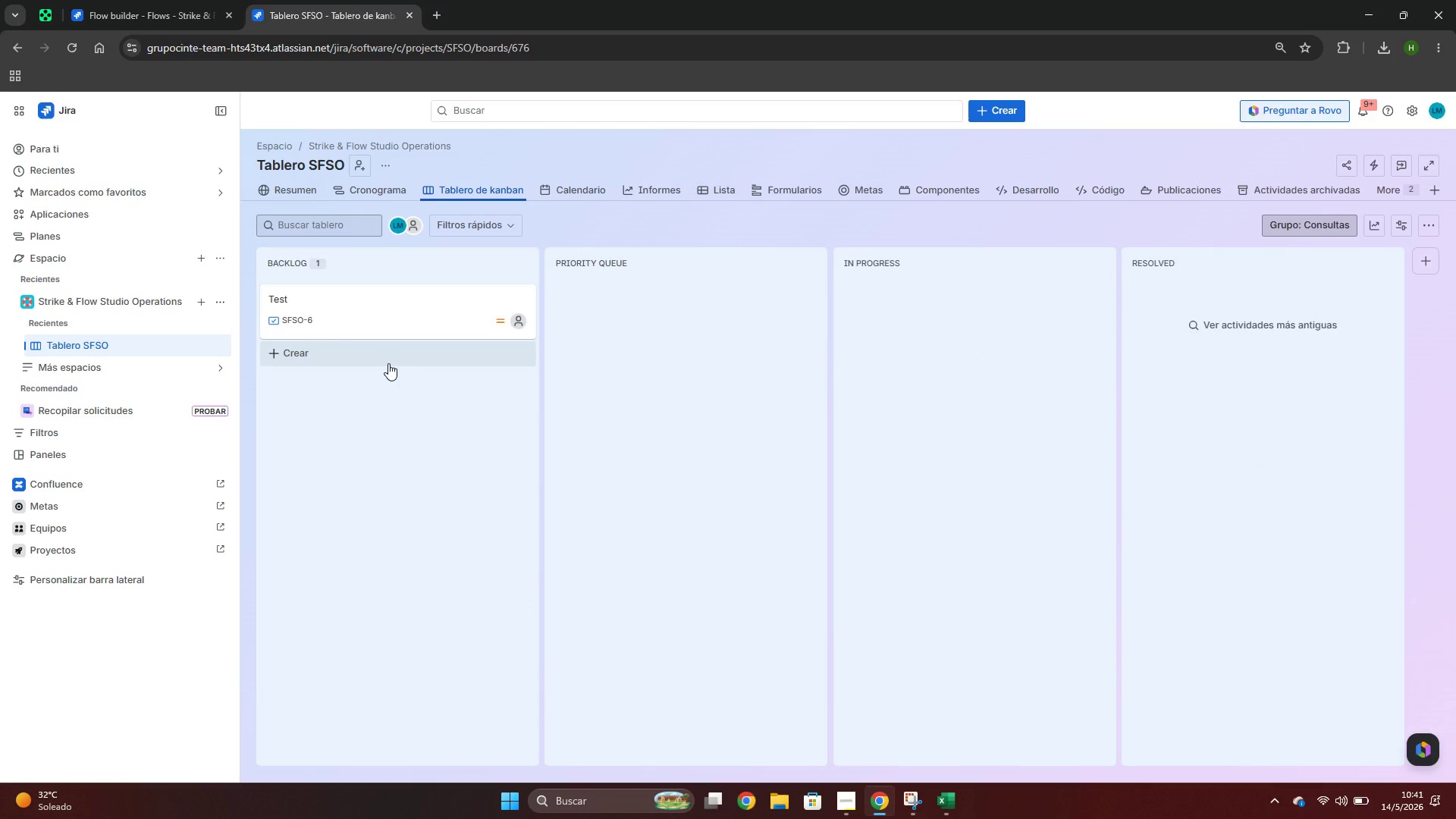 
wait(8.36)
 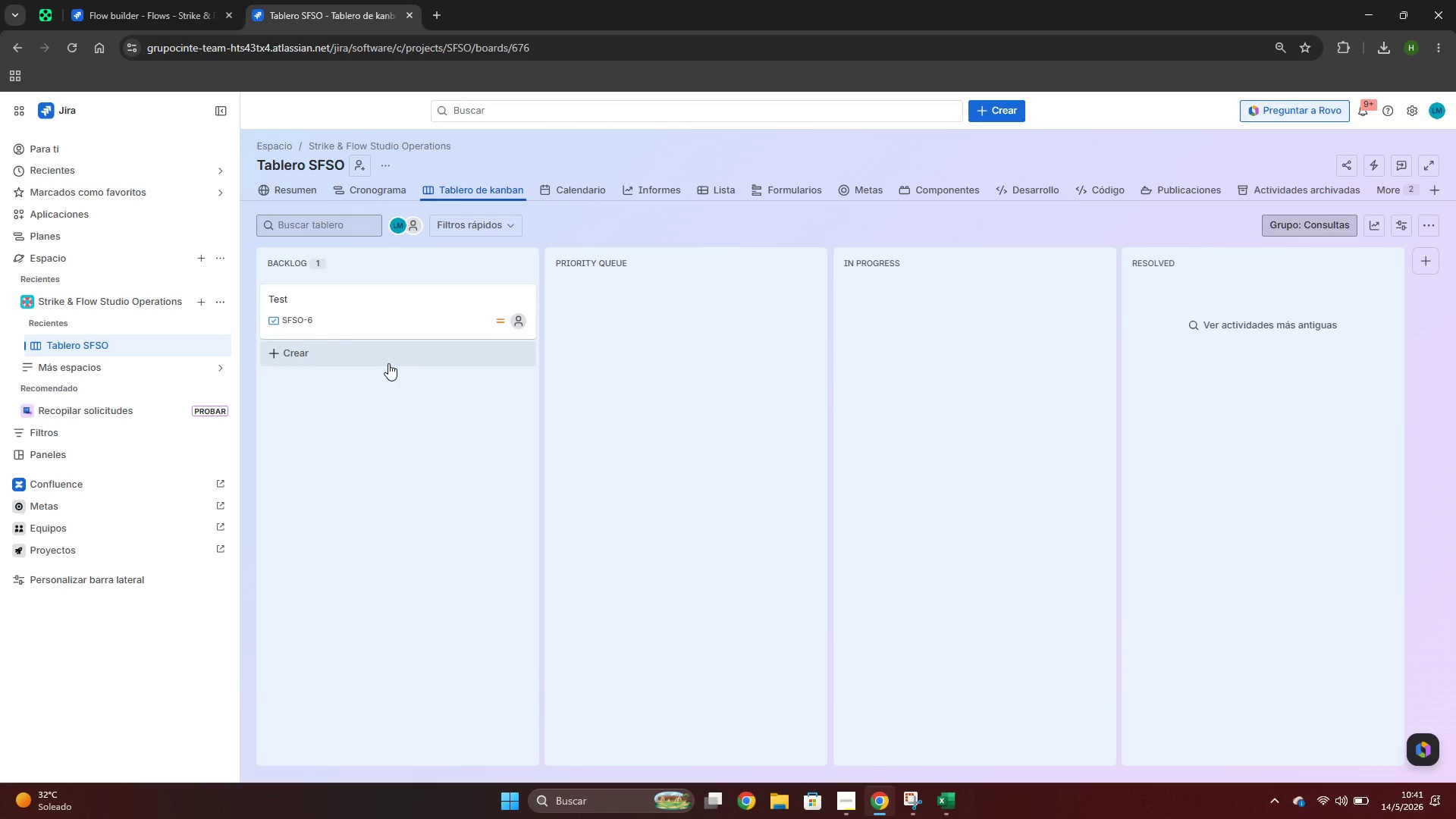 
left_click_drag(start_coordinate=[324, 316], to_coordinate=[609, 306])
 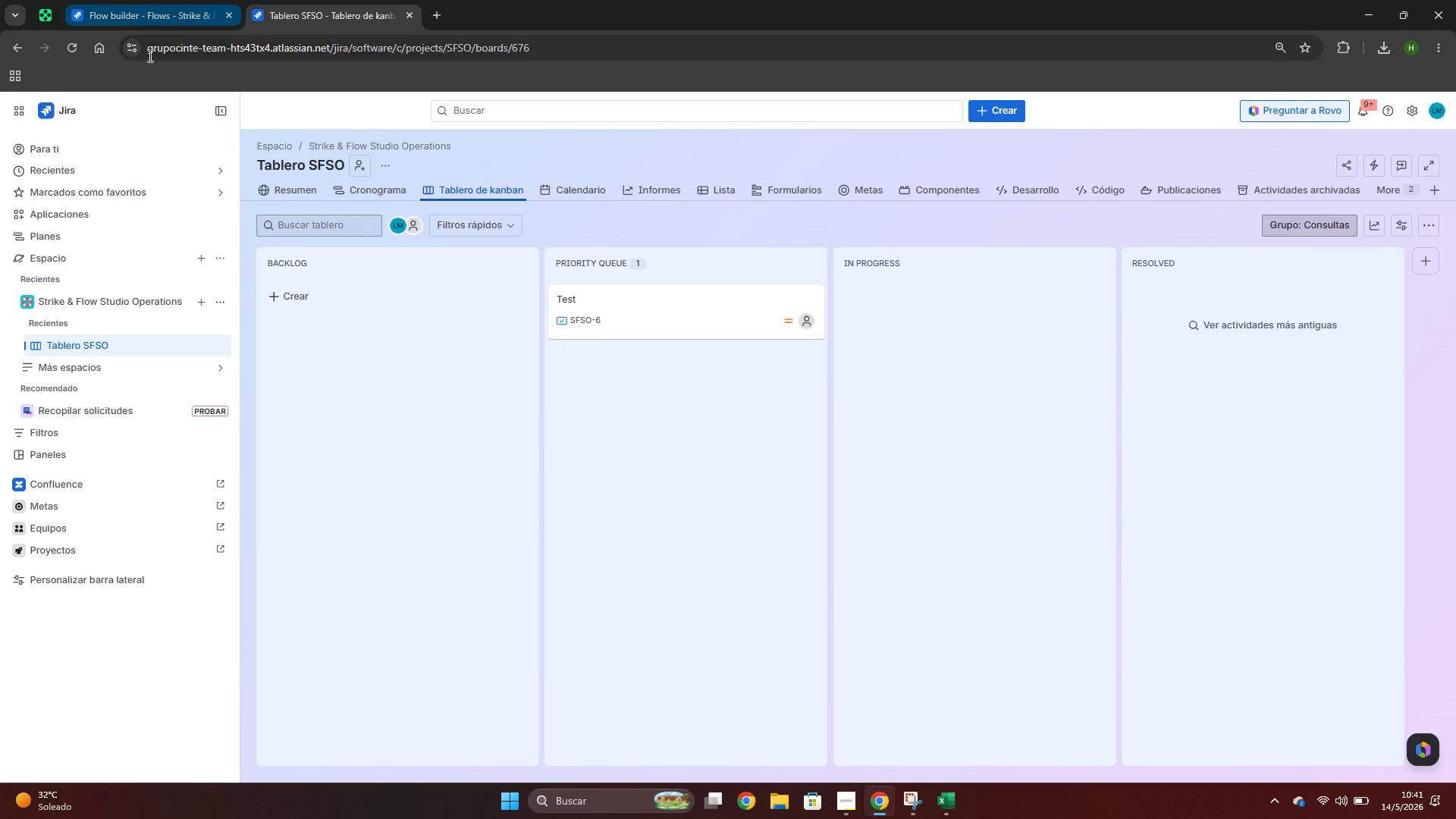 
left_click([76, 52])
 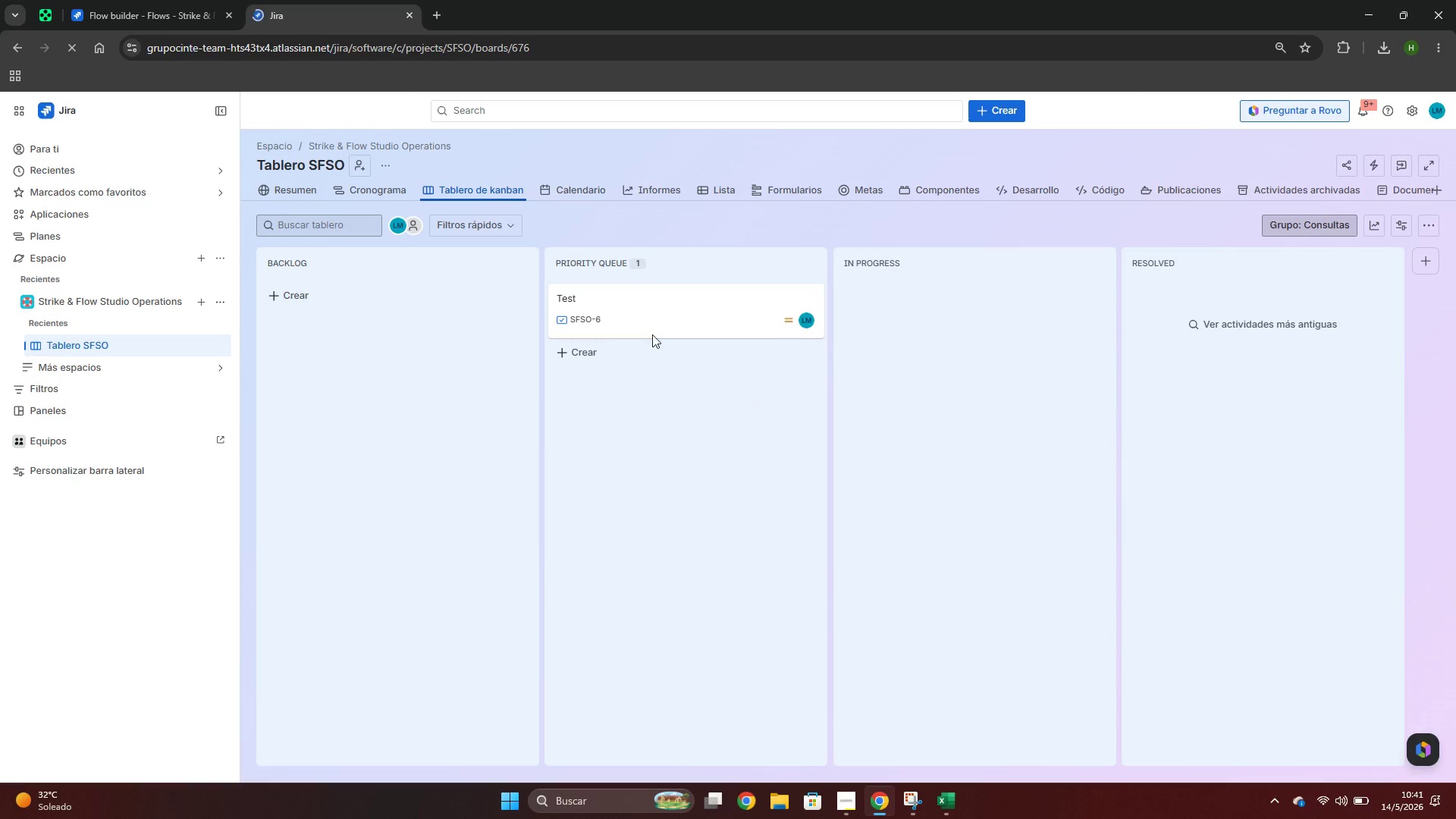 
left_click([650, 328])
 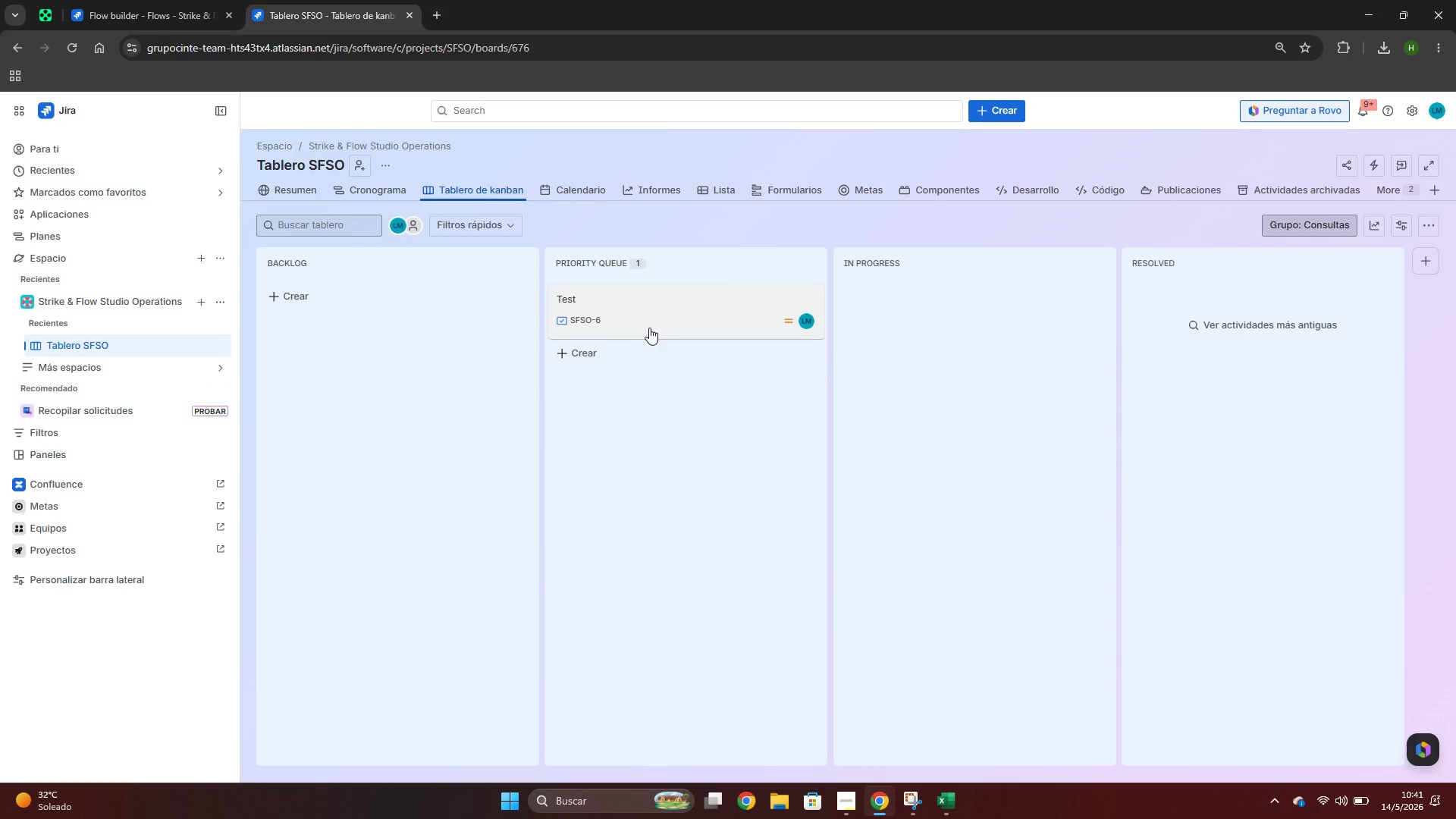 
wait(7.98)
 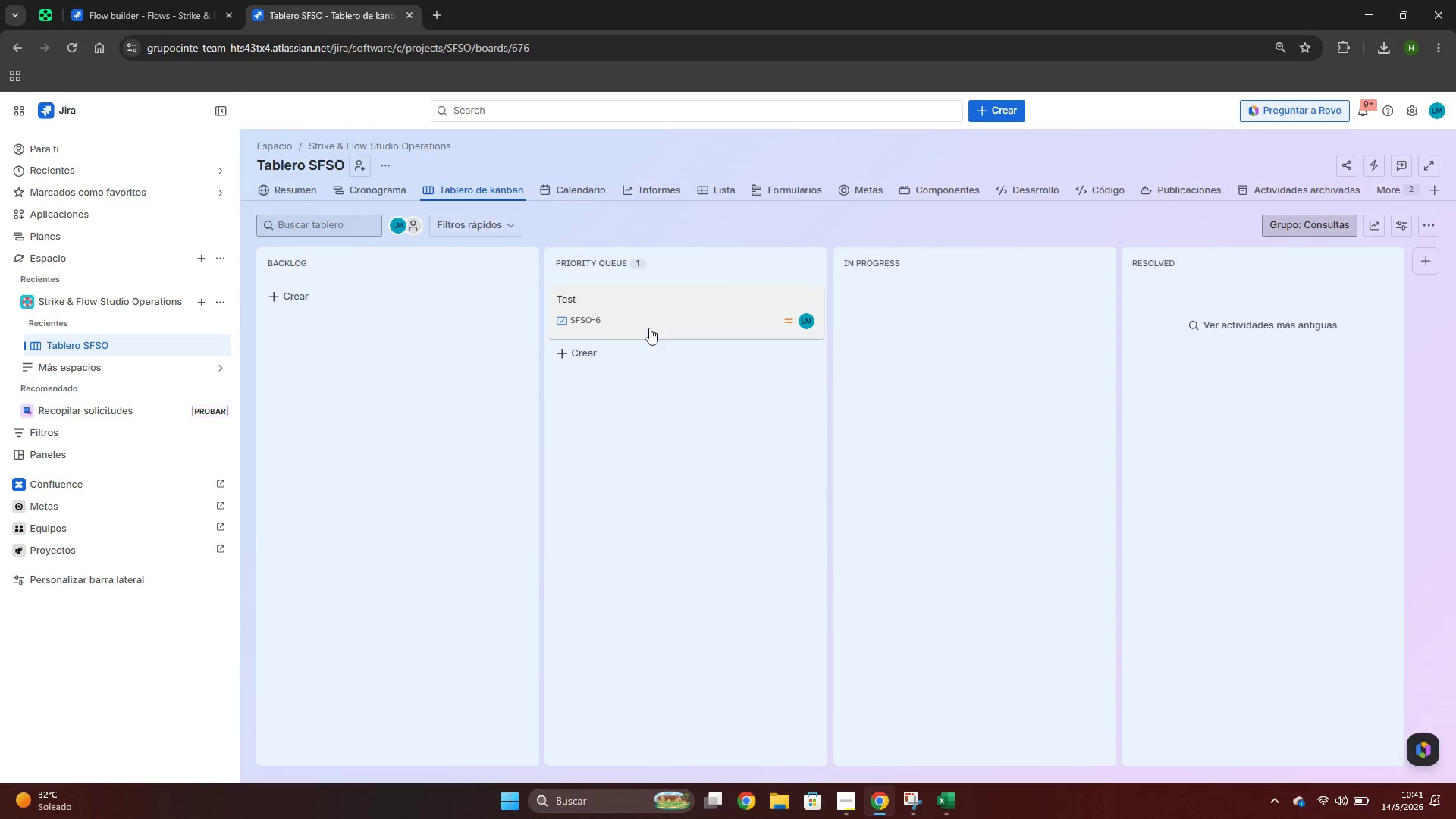 
left_click([649, 328])
 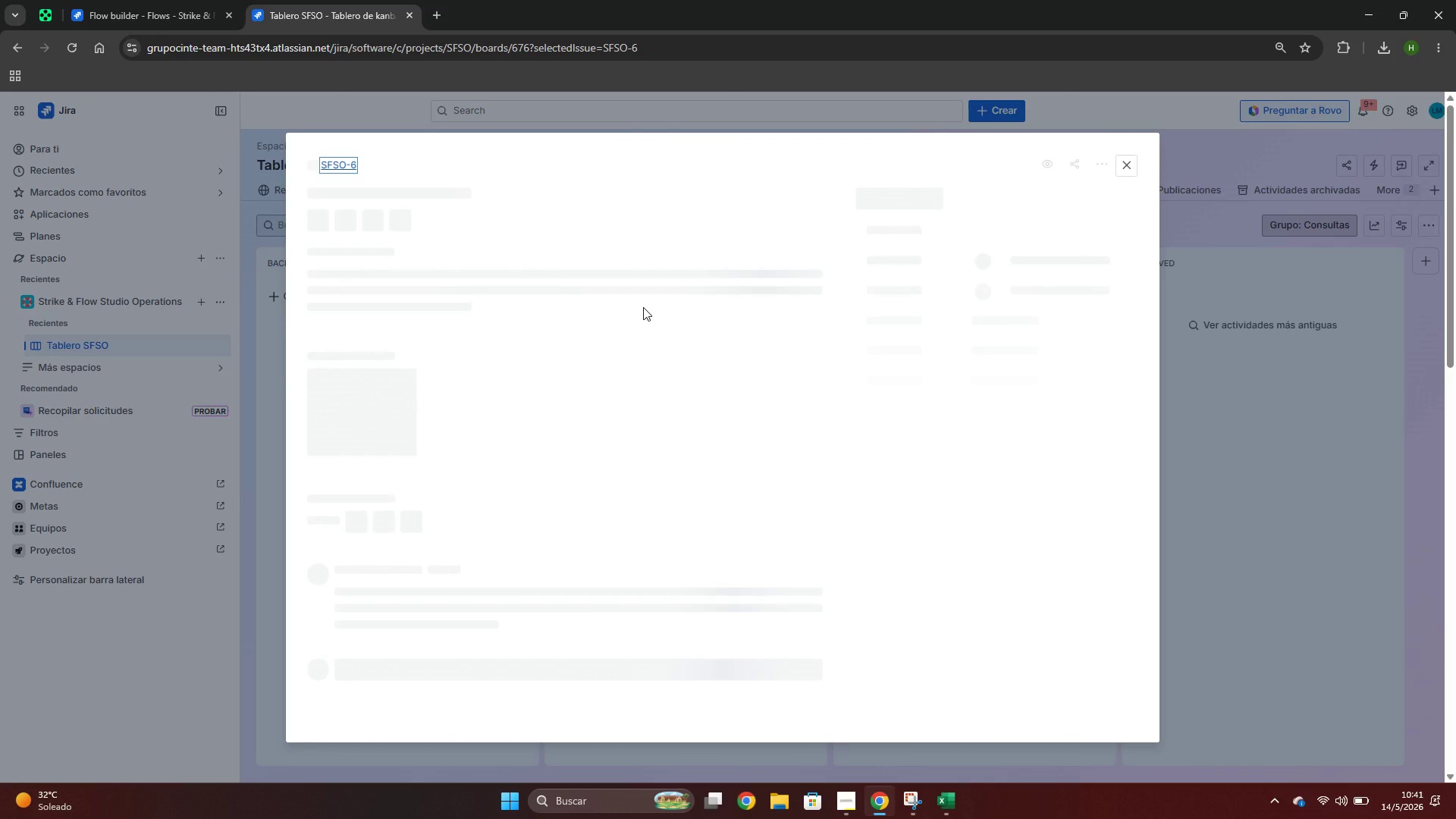 
key(Meta+MetaLeft)
 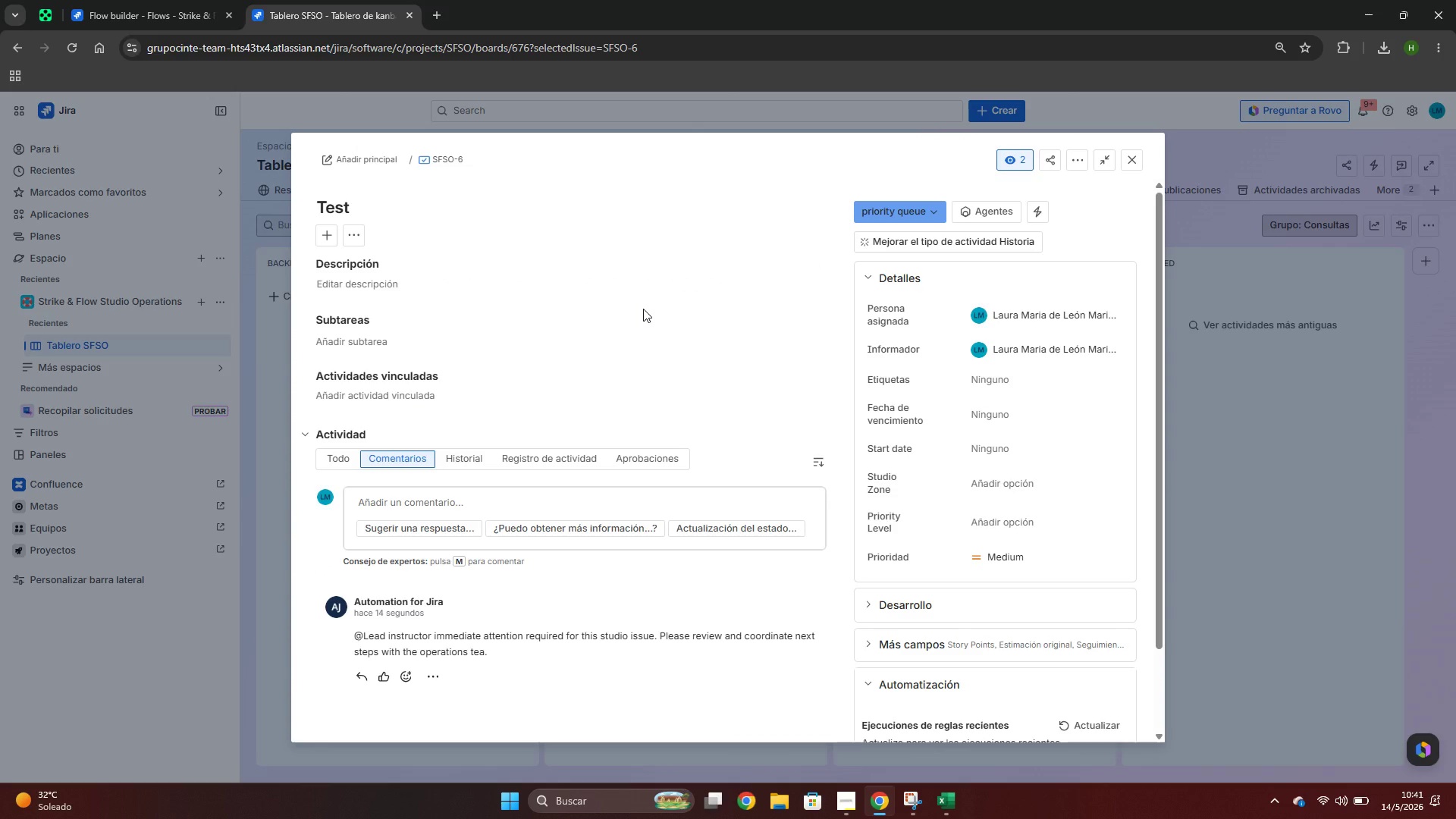 
key(Meta+Shift+ShiftLeft)
 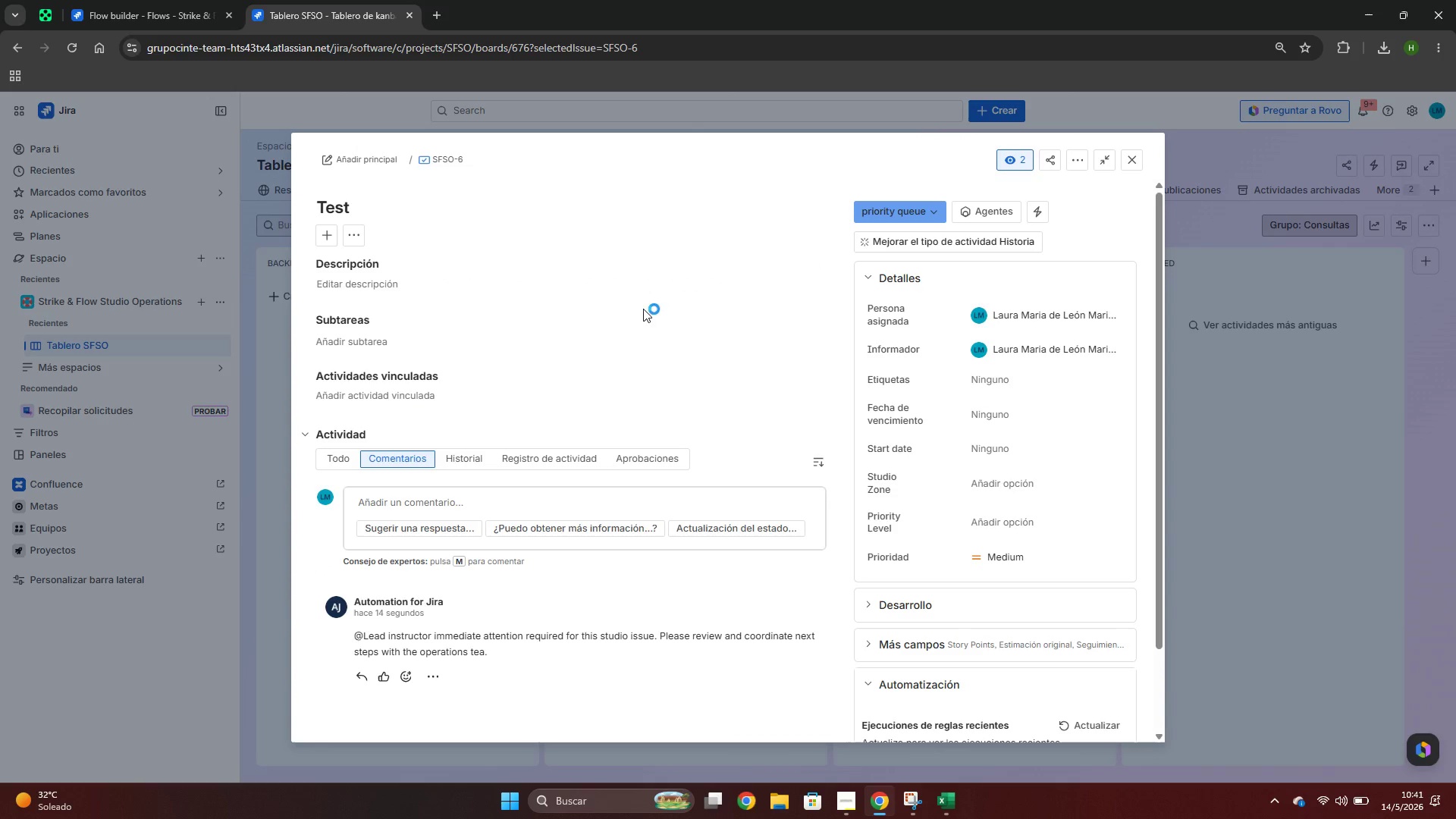 
key(Meta+Shift+S)
 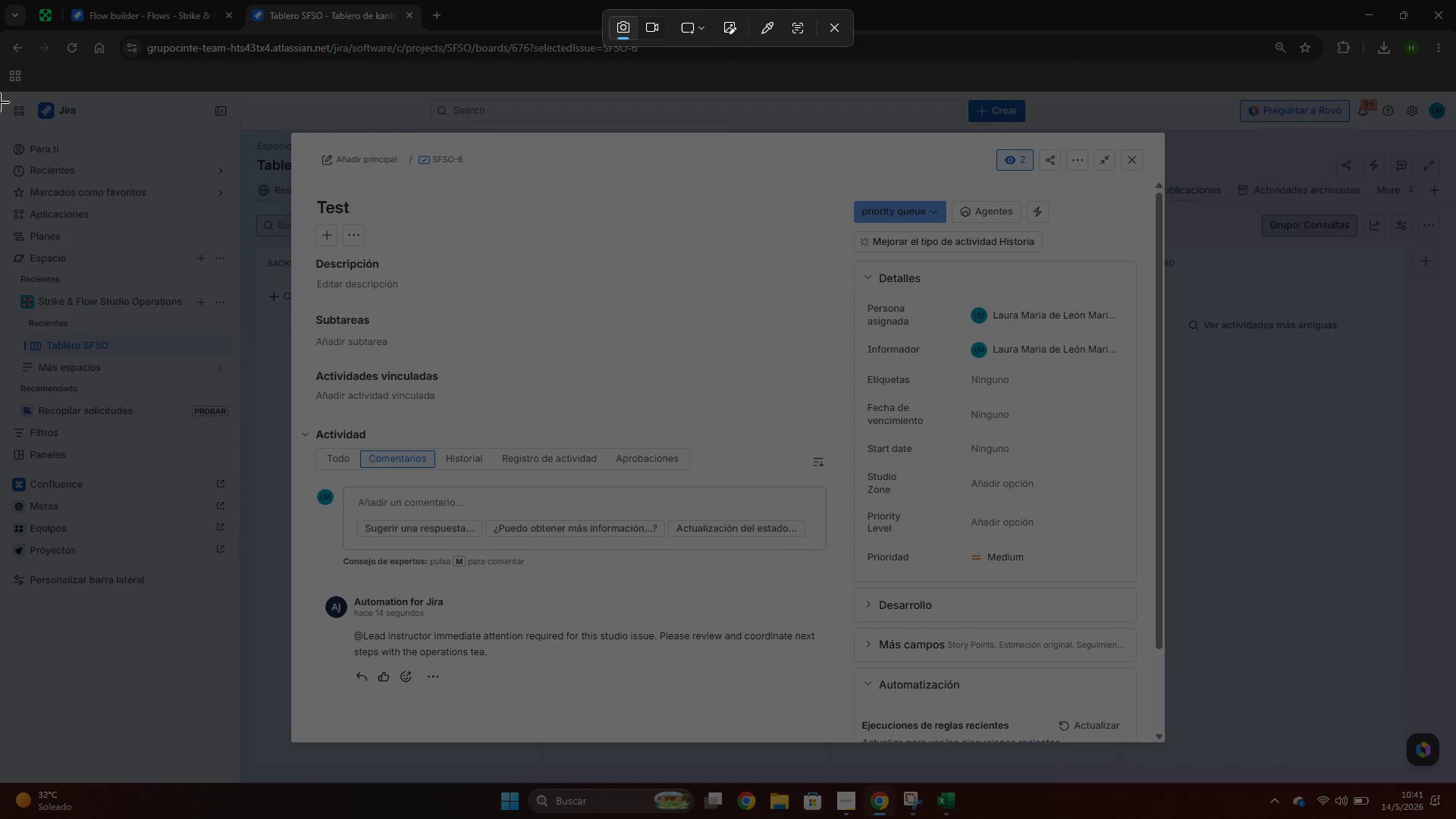 
left_click_drag(start_coordinate=[0, 93], to_coordinate=[1455, 786])
 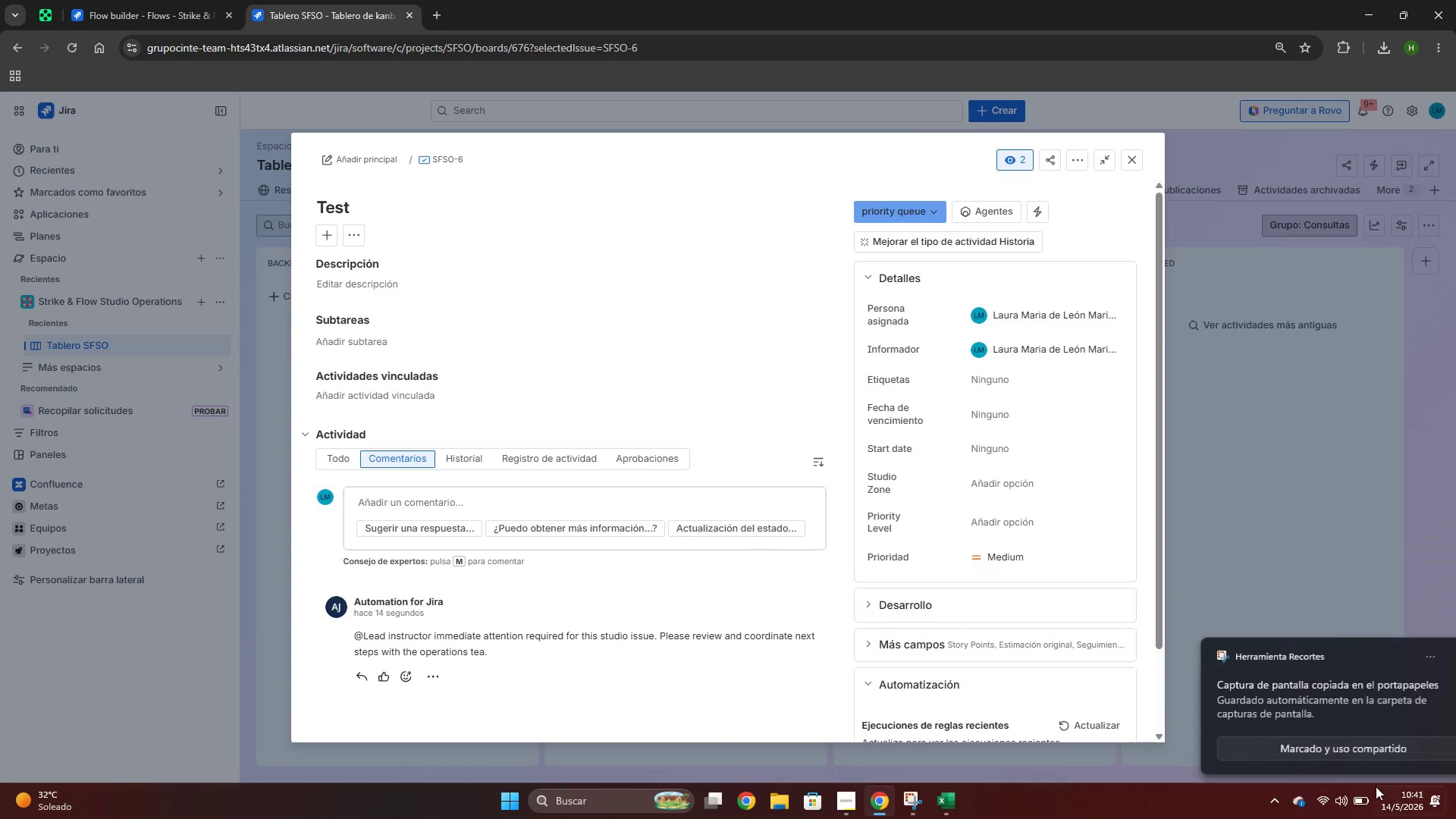 
left_click([1280, 710])
 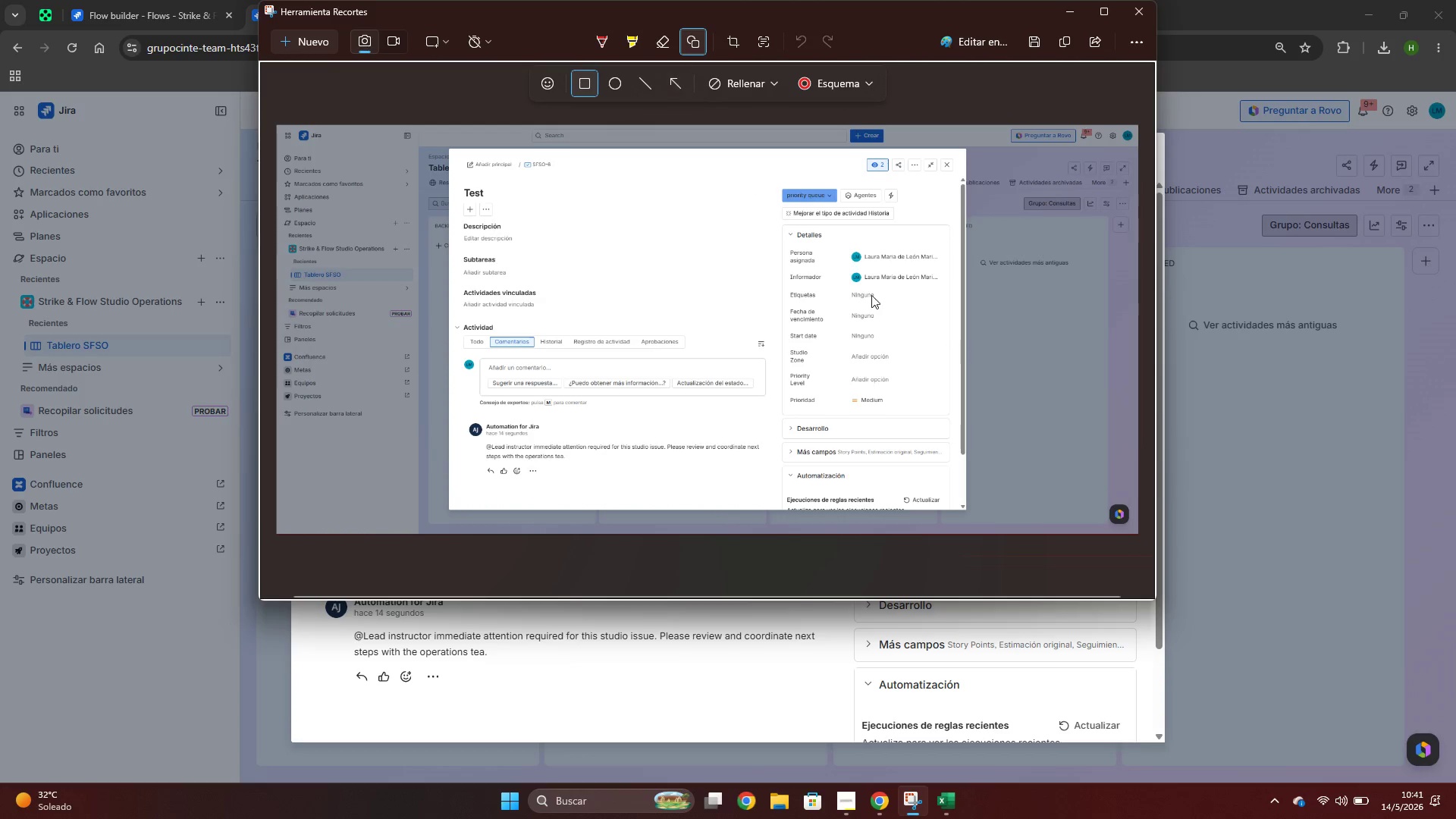 
left_click_drag(start_coordinate=[780, 219], to_coordinate=[956, 292])
 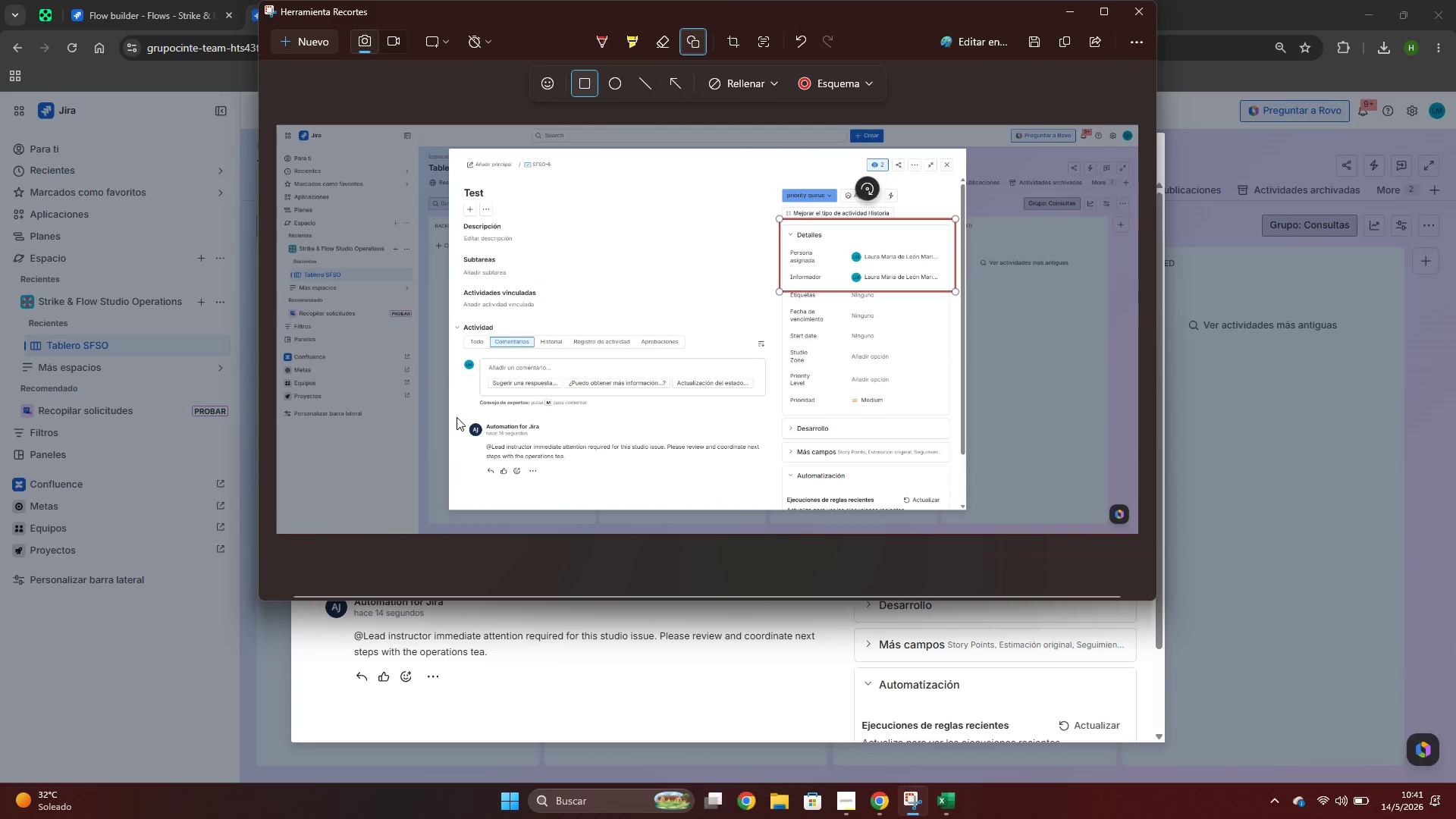 
left_click_drag(start_coordinate=[457, 417], to_coordinate=[780, 482])
 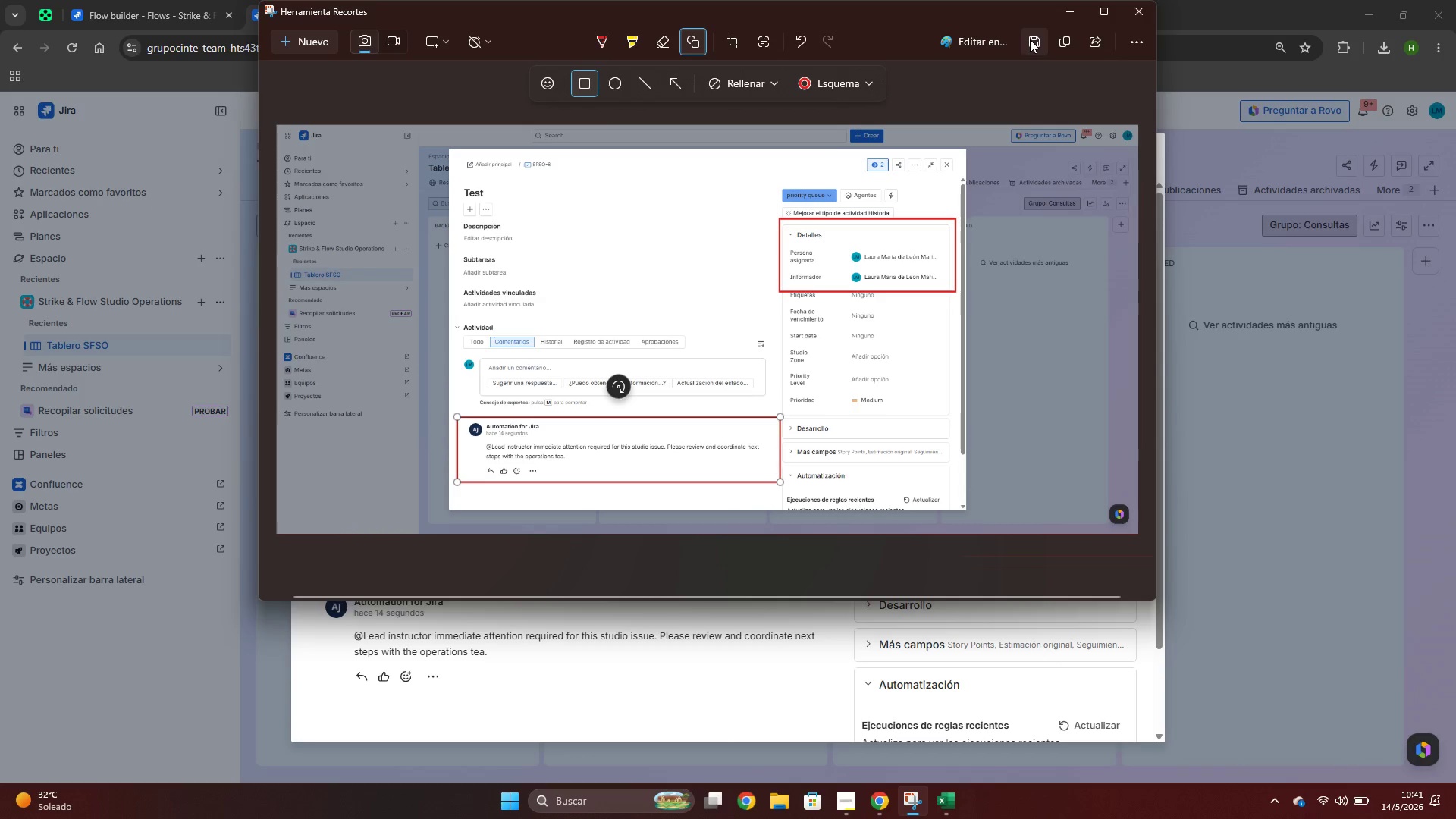 
left_click([1030, 39])
 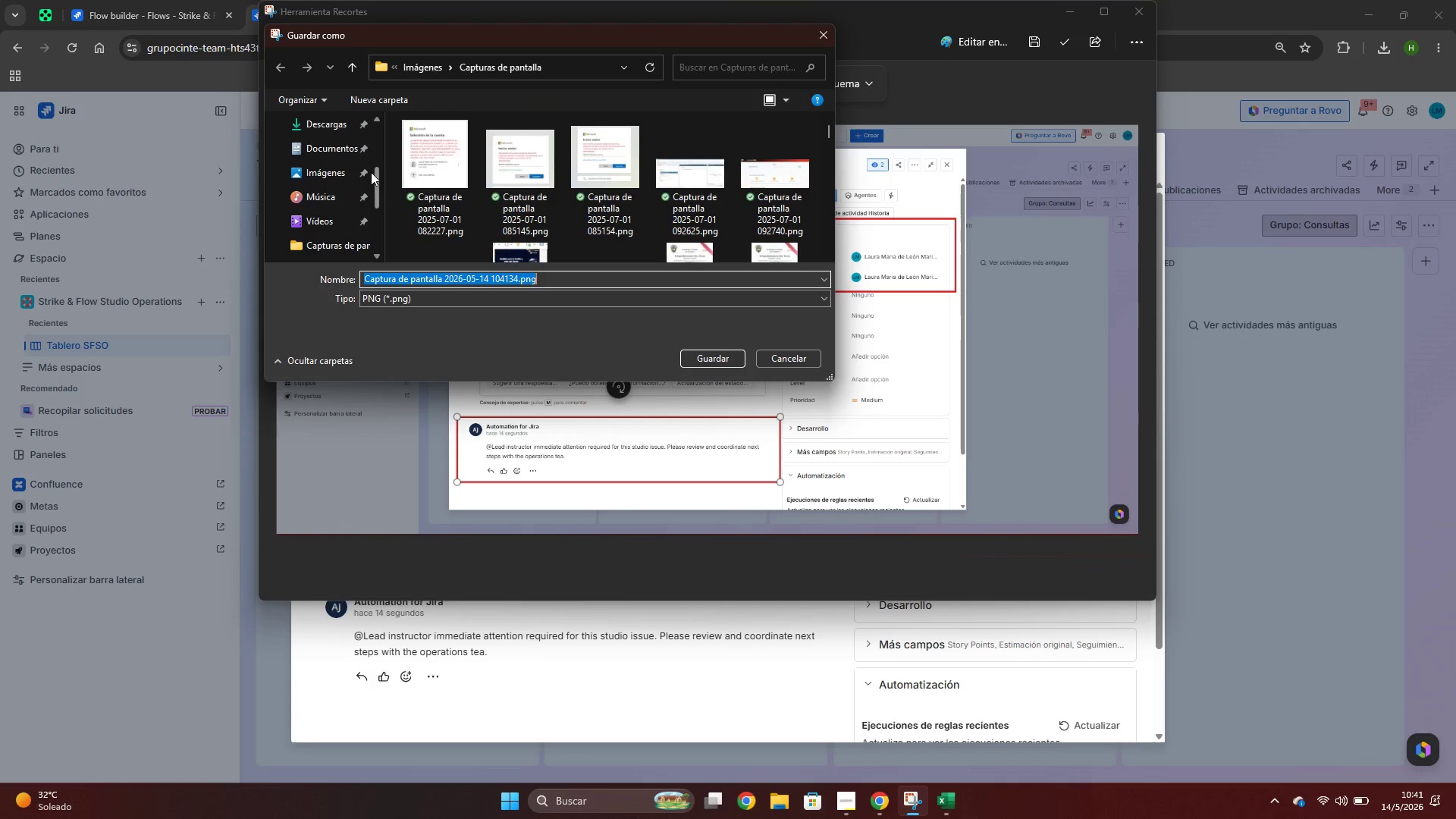 
left_click([334, 165])
 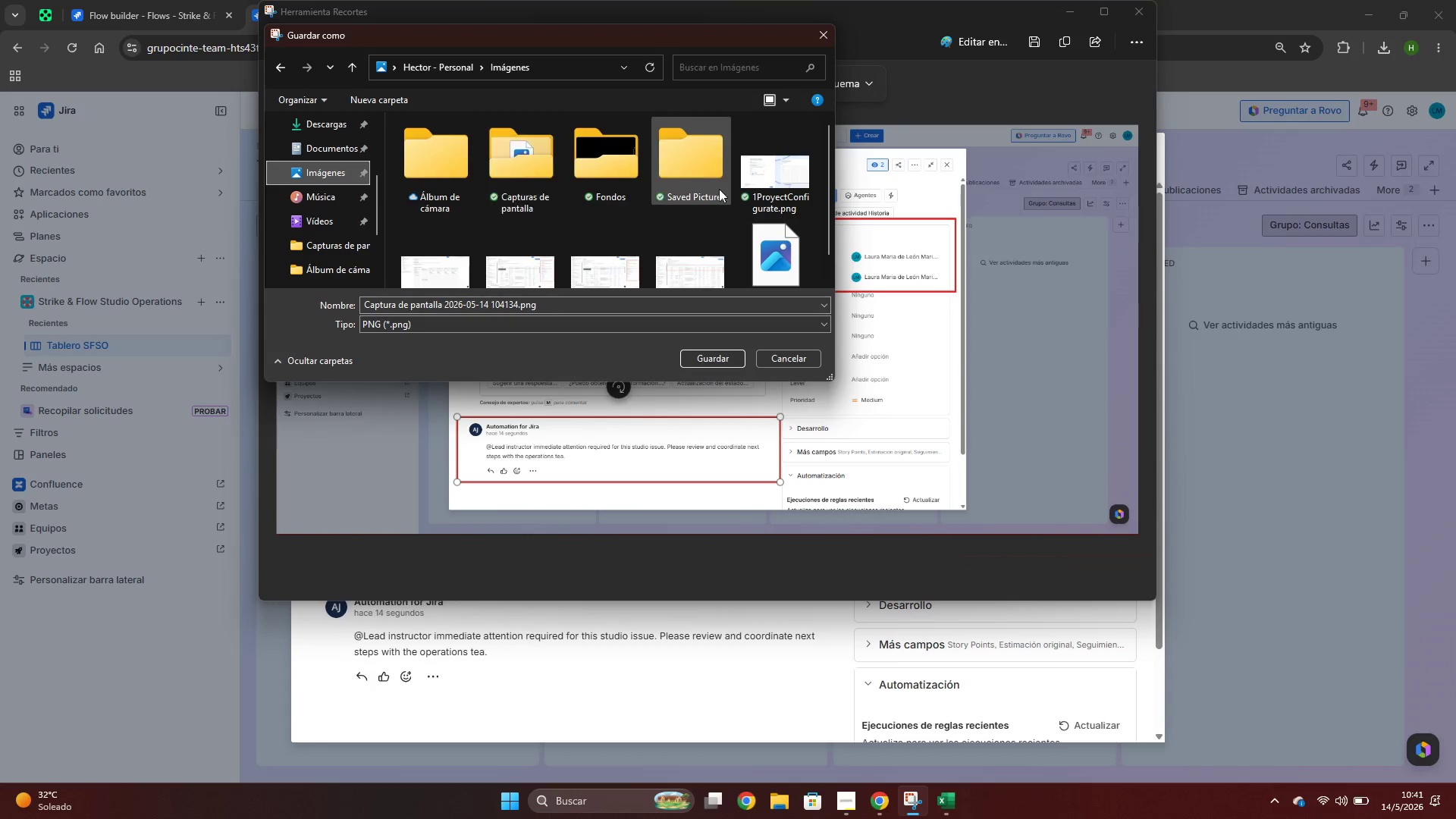 
scroll: coordinate [730, 200], scroll_direction: down, amount: 1.0
 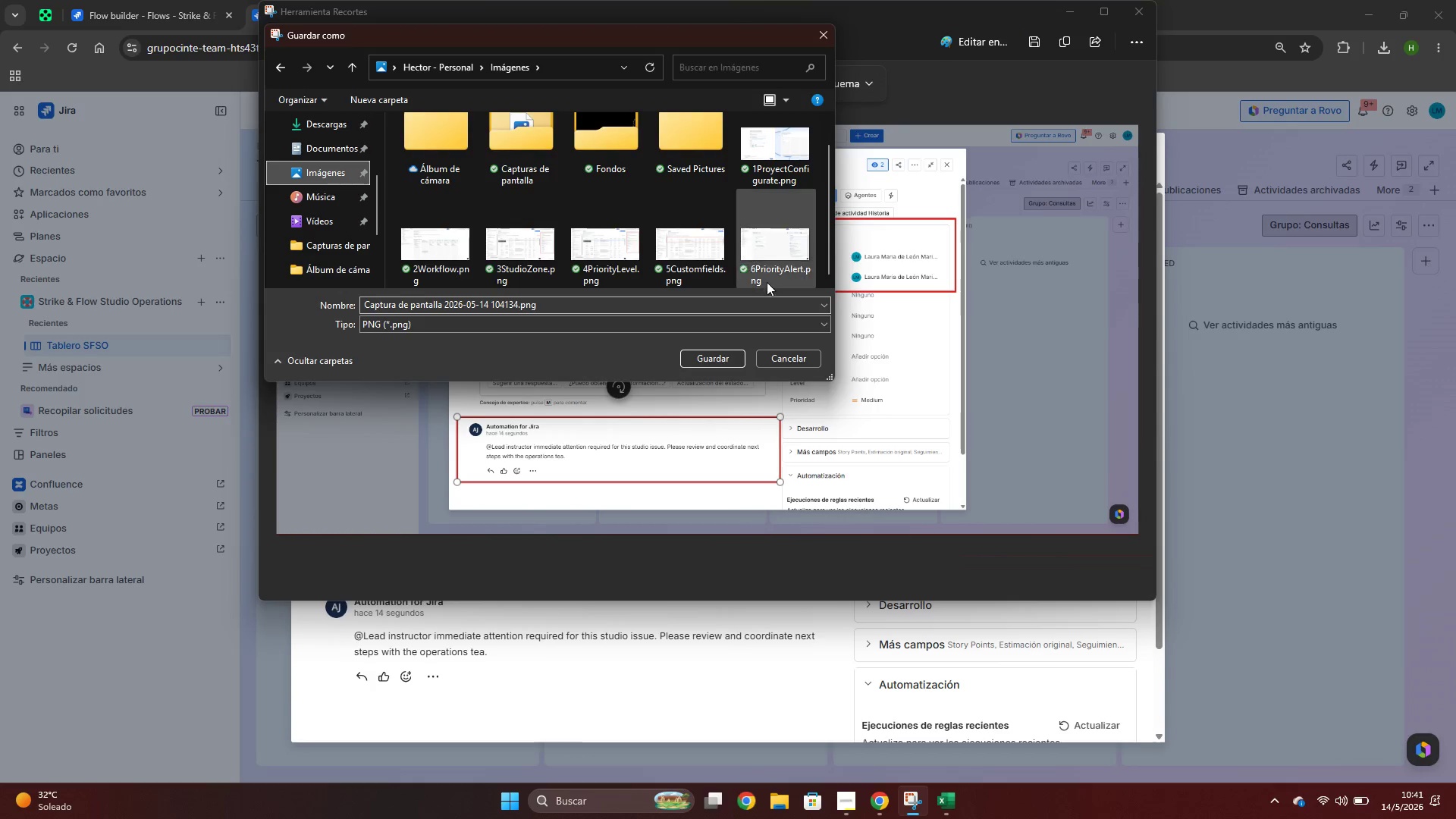 
left_click([766, 280])
 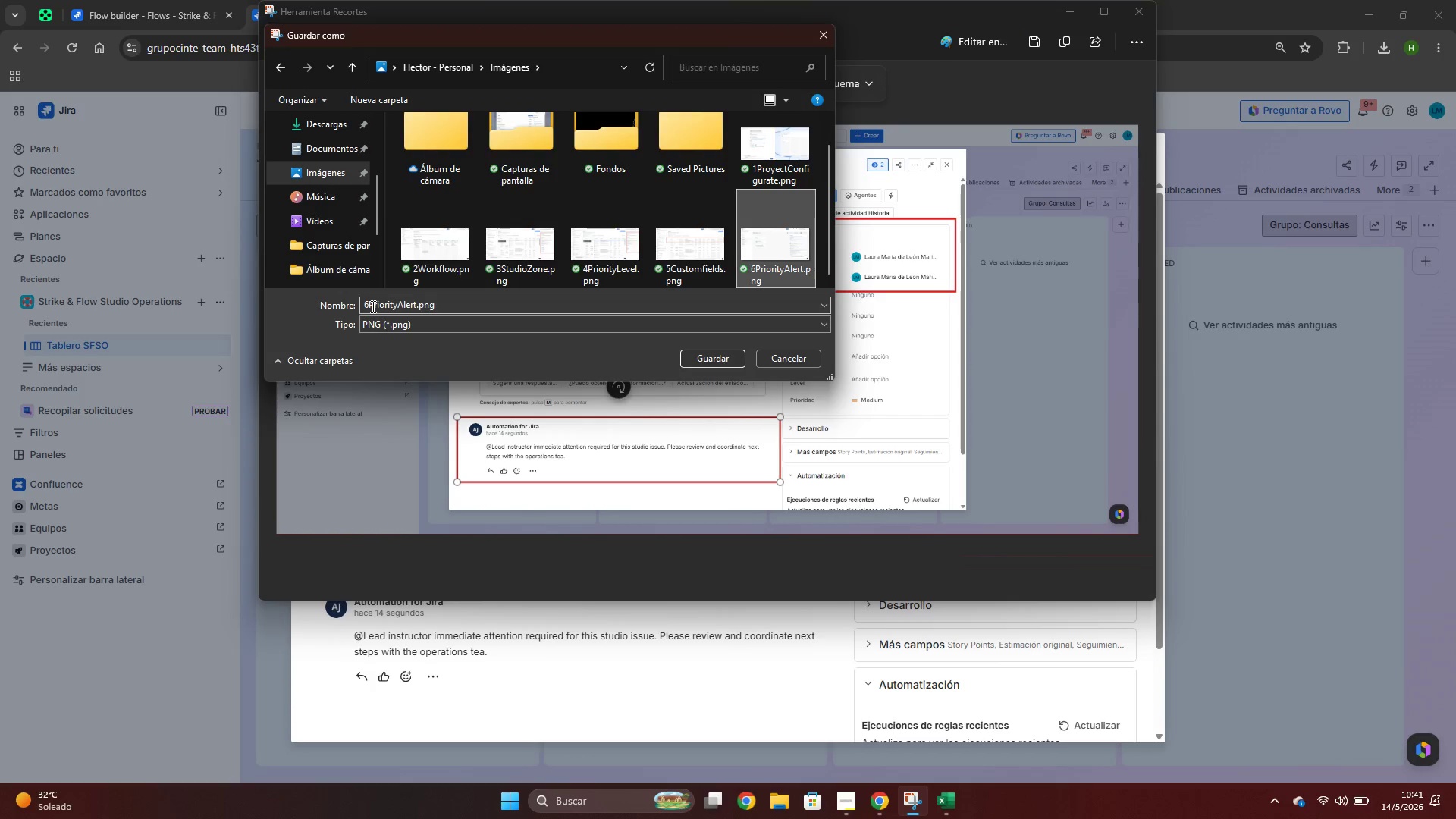 
left_click([368, 308])
 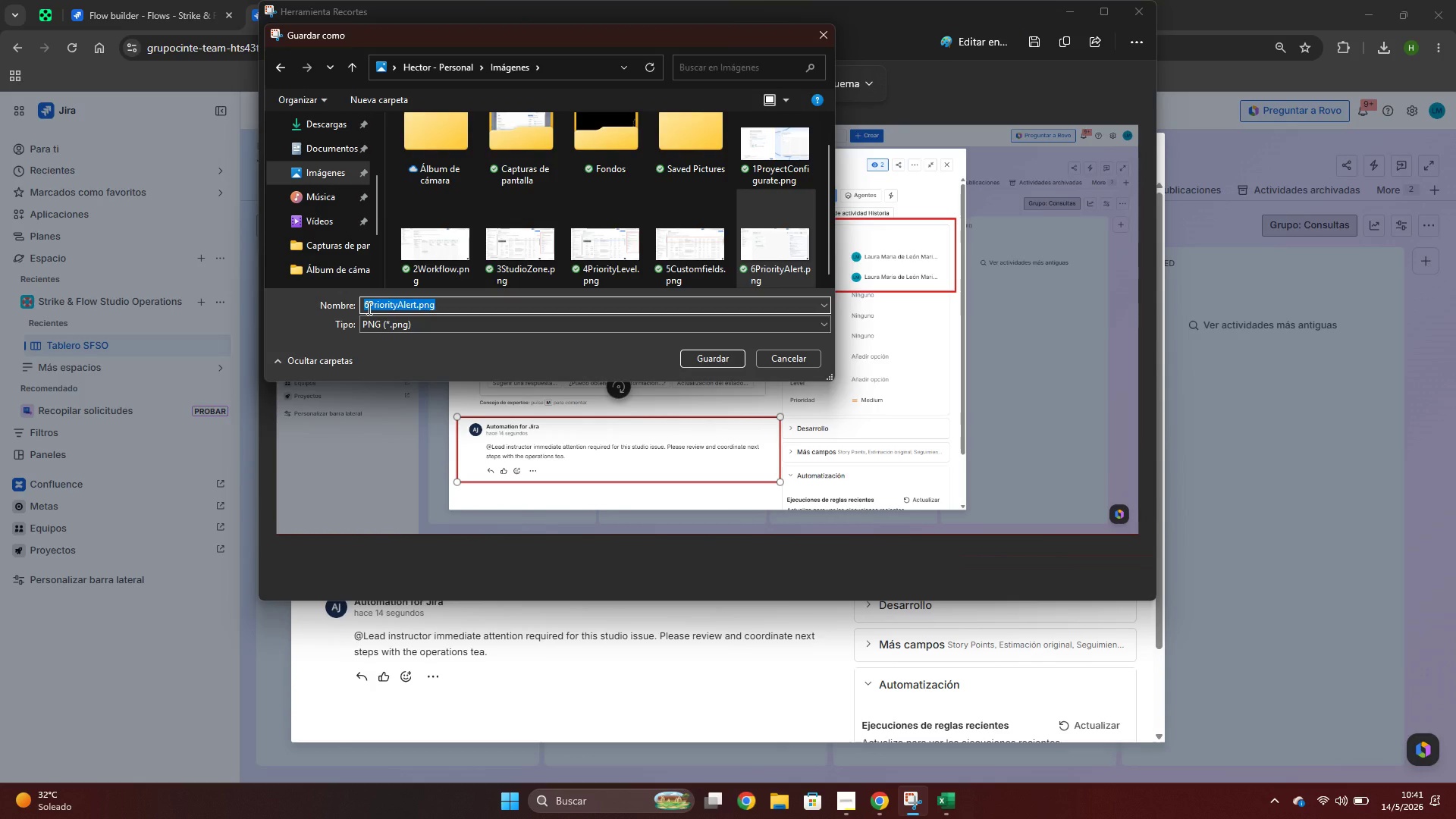 
key(ArrowLeft)
 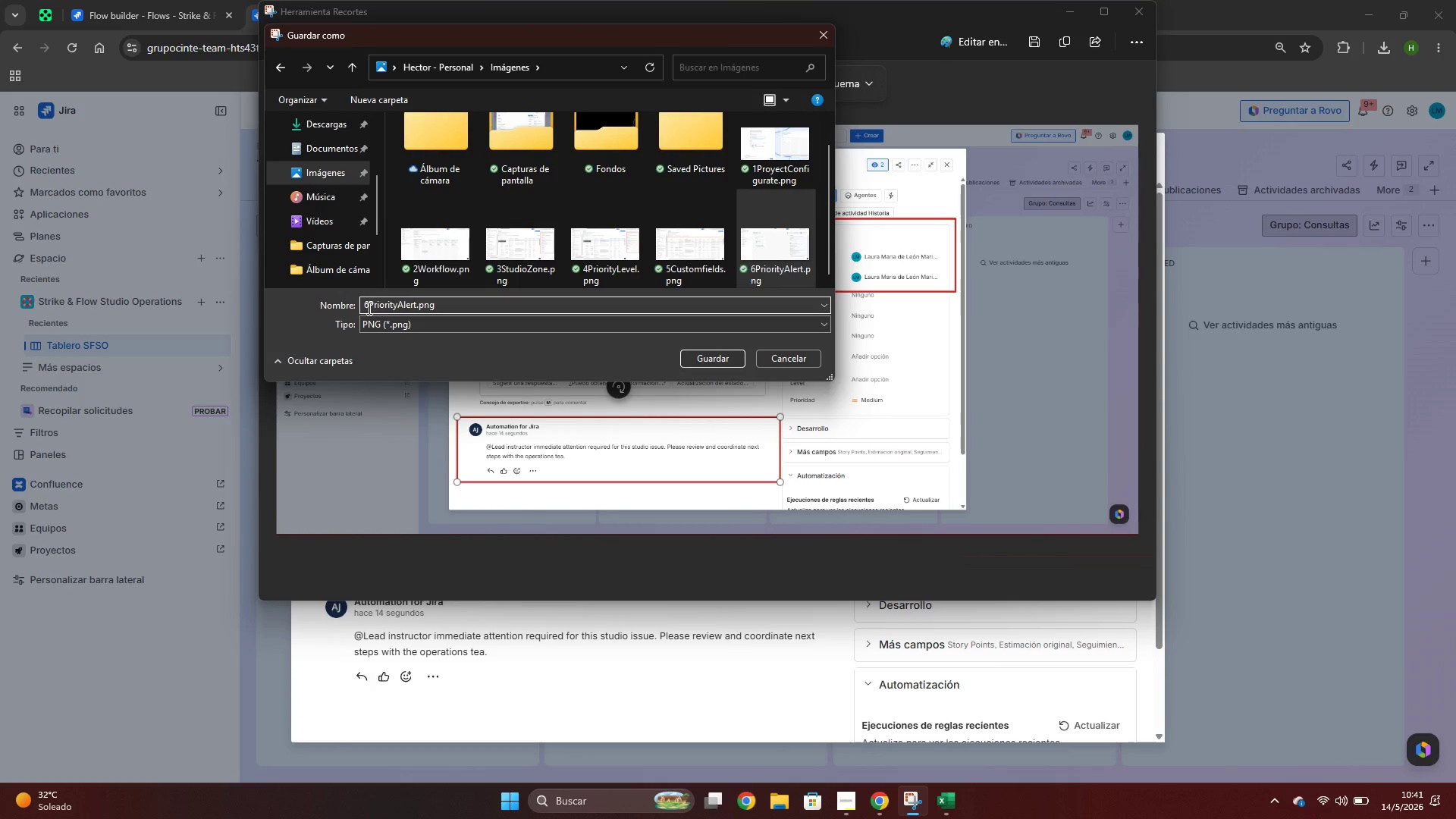 
type([Delete]7Tew)
key(Backspace)
key(Backspace)
type(est)
 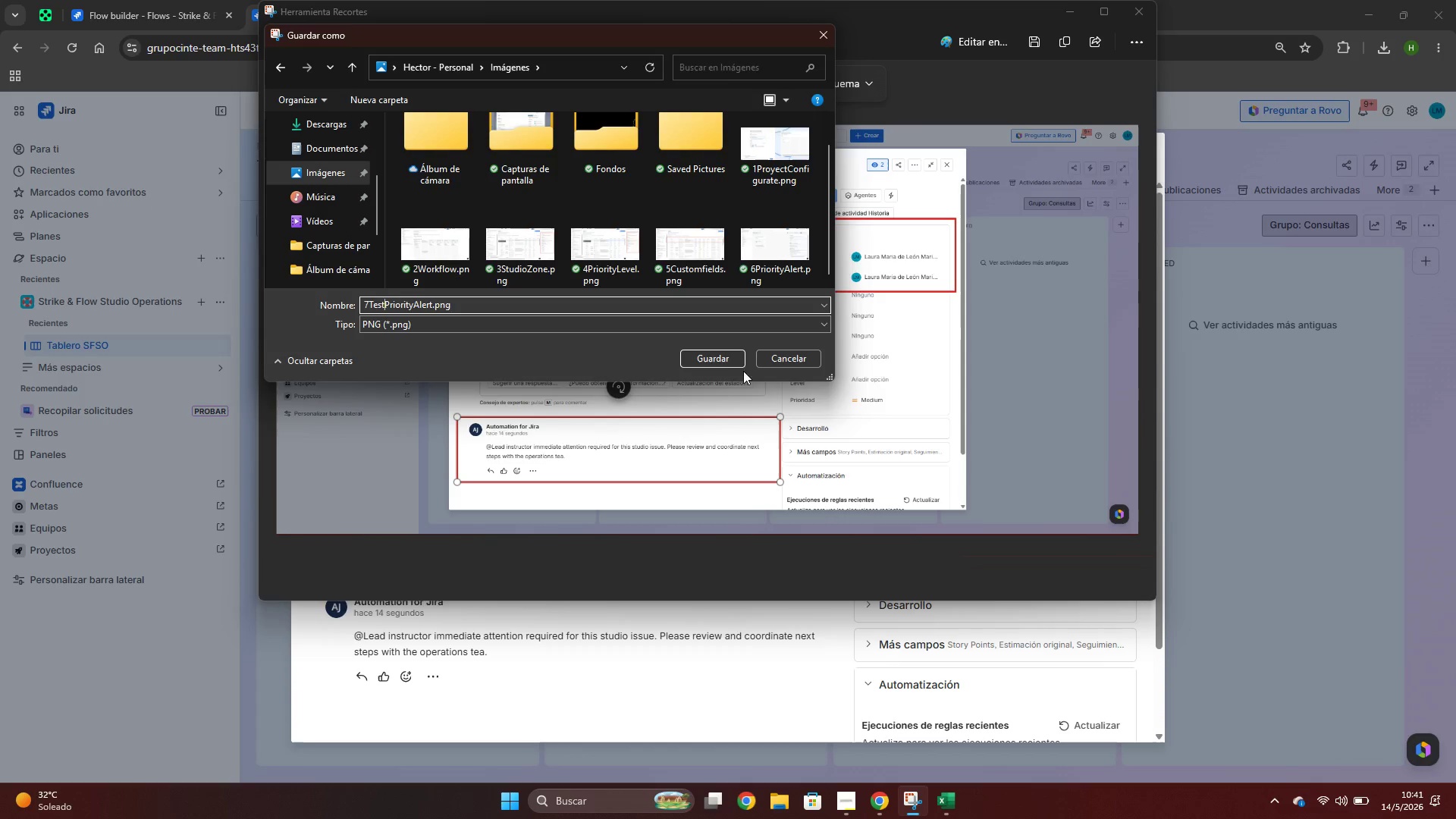 
left_click([717, 365])
 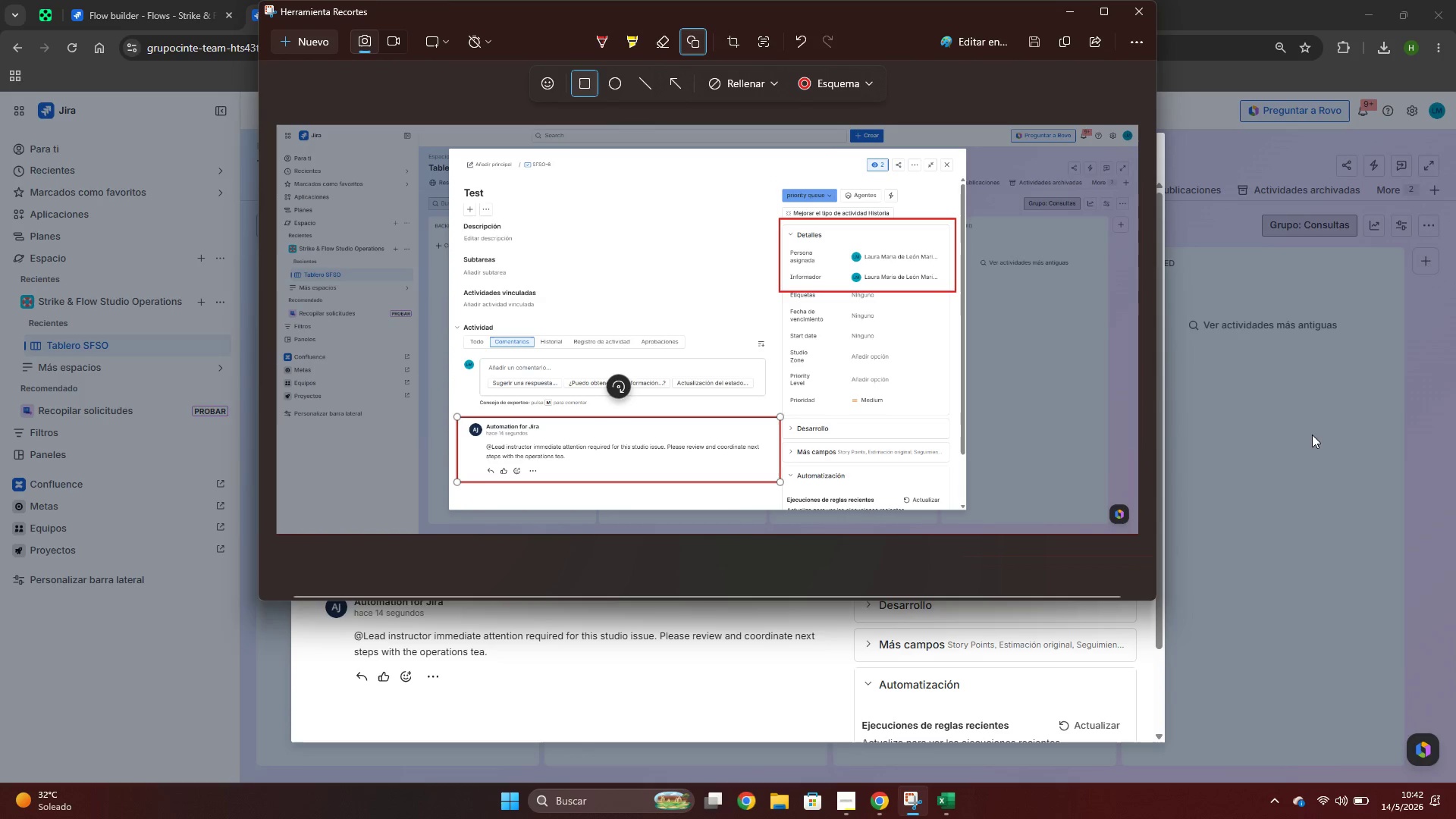 
left_click([1309, 435])
 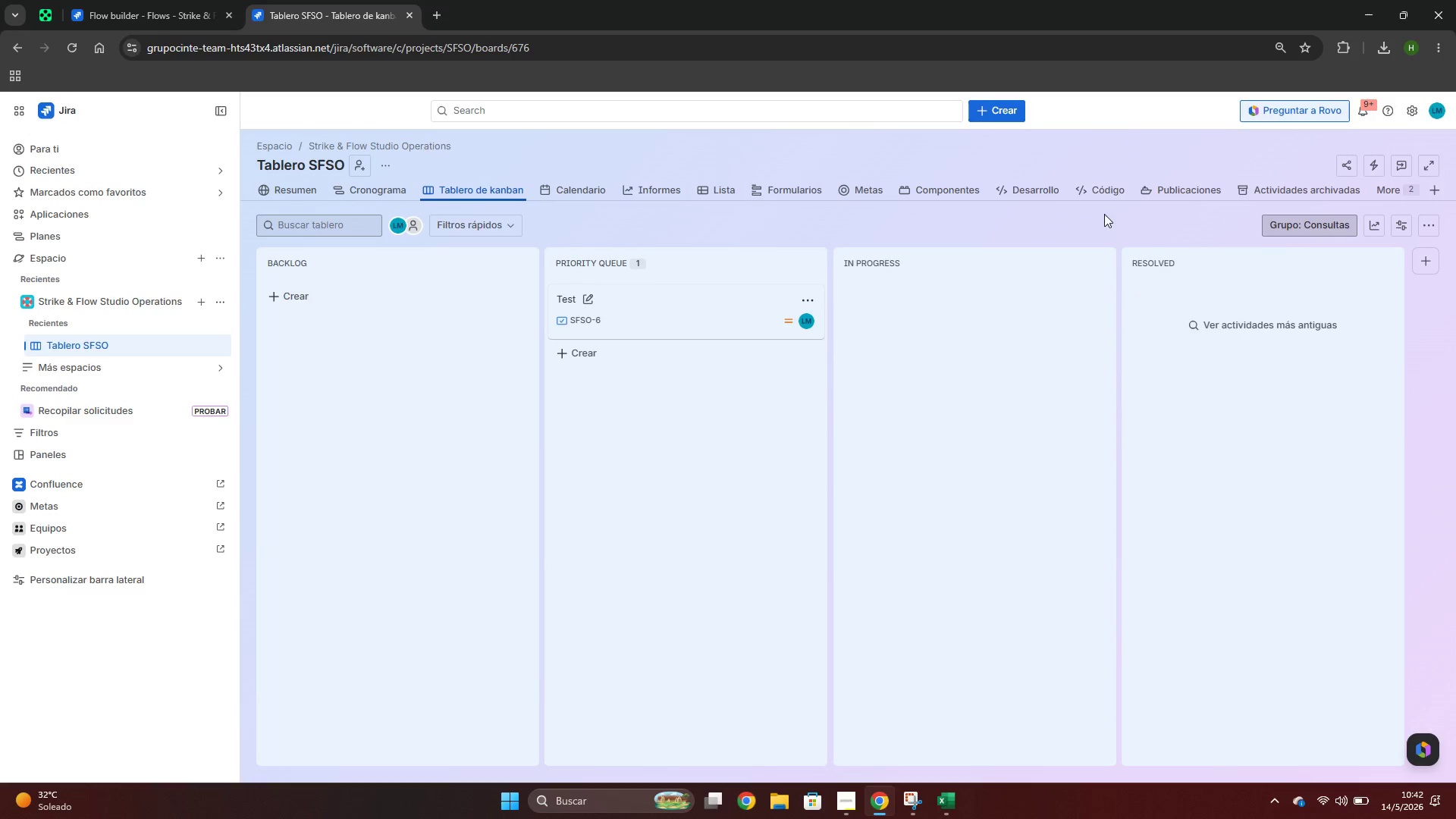 
scroll: coordinate [1073, 309], scroll_direction: up, amount: 1.0
 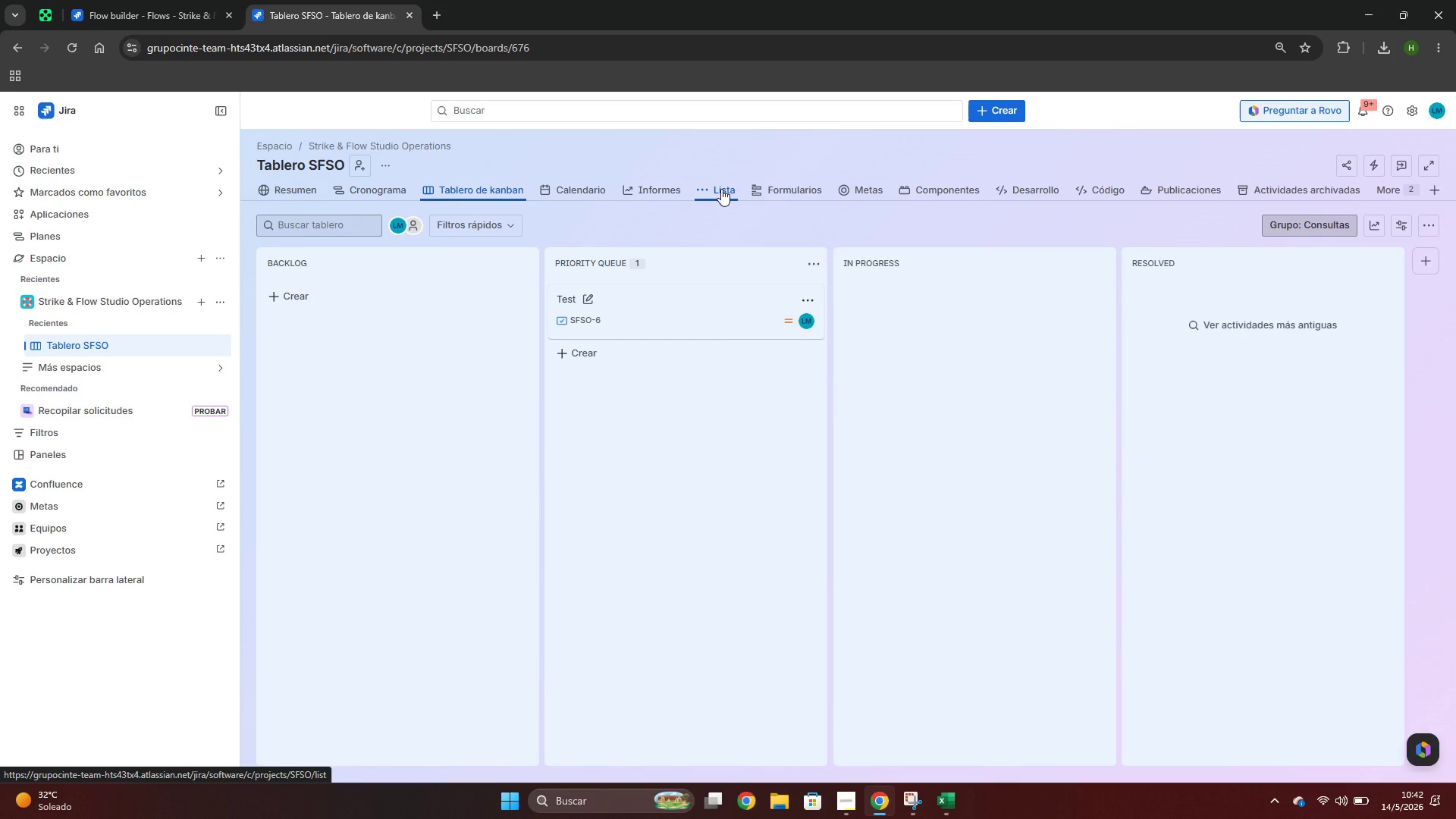 
wait(5.54)
 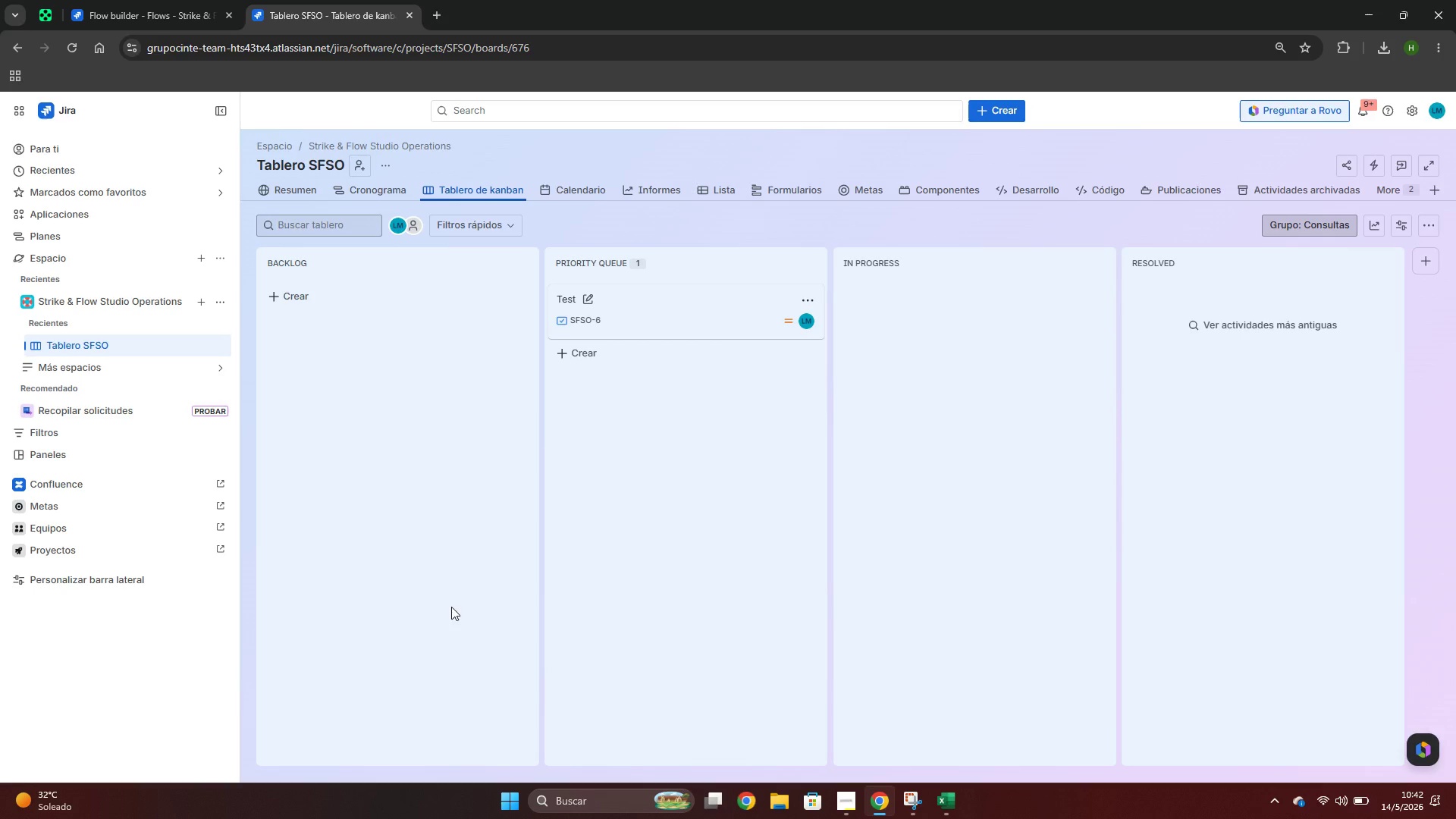 
mouse_move([849, 779])
 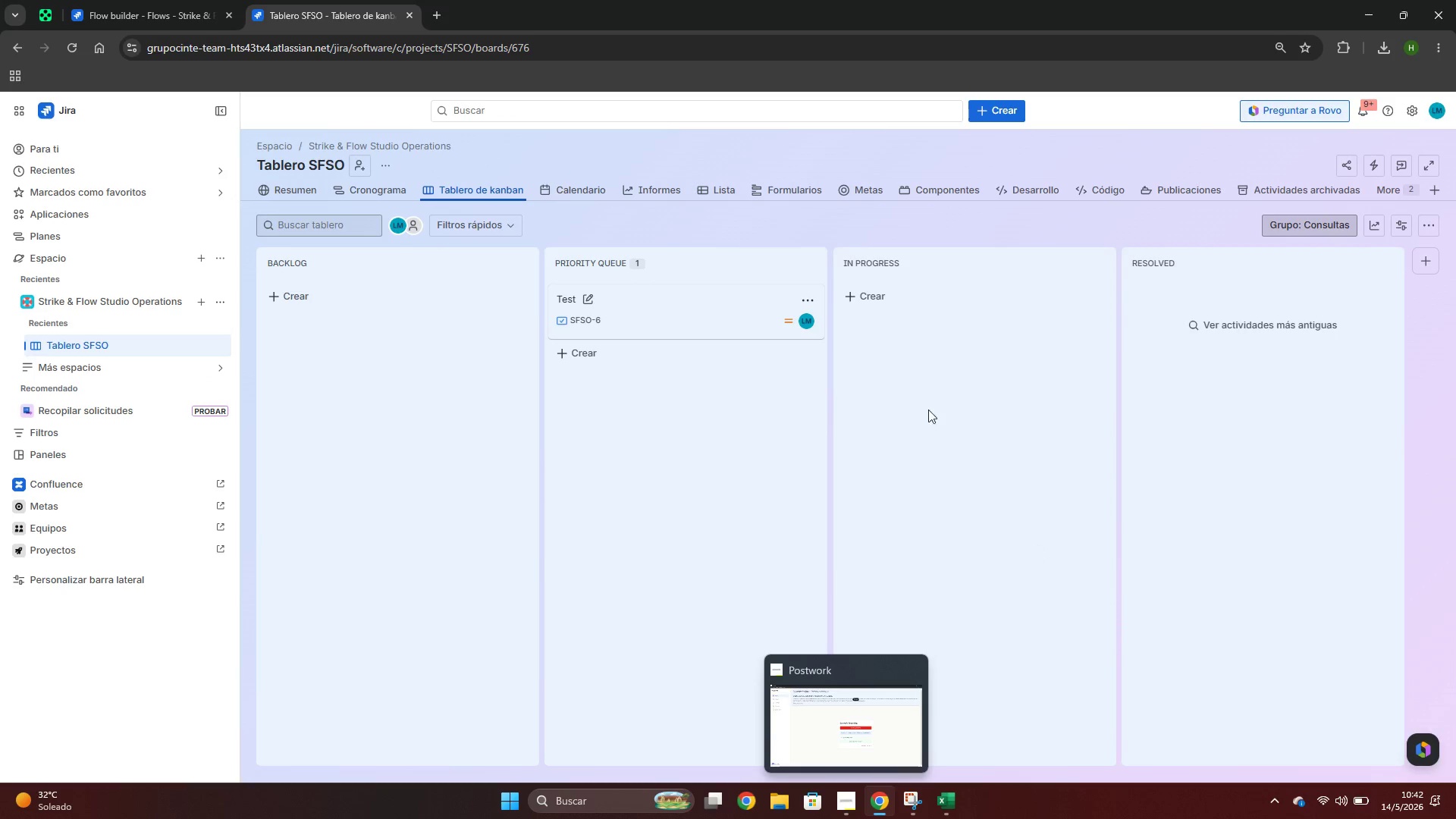 
left_click([702, 196])
 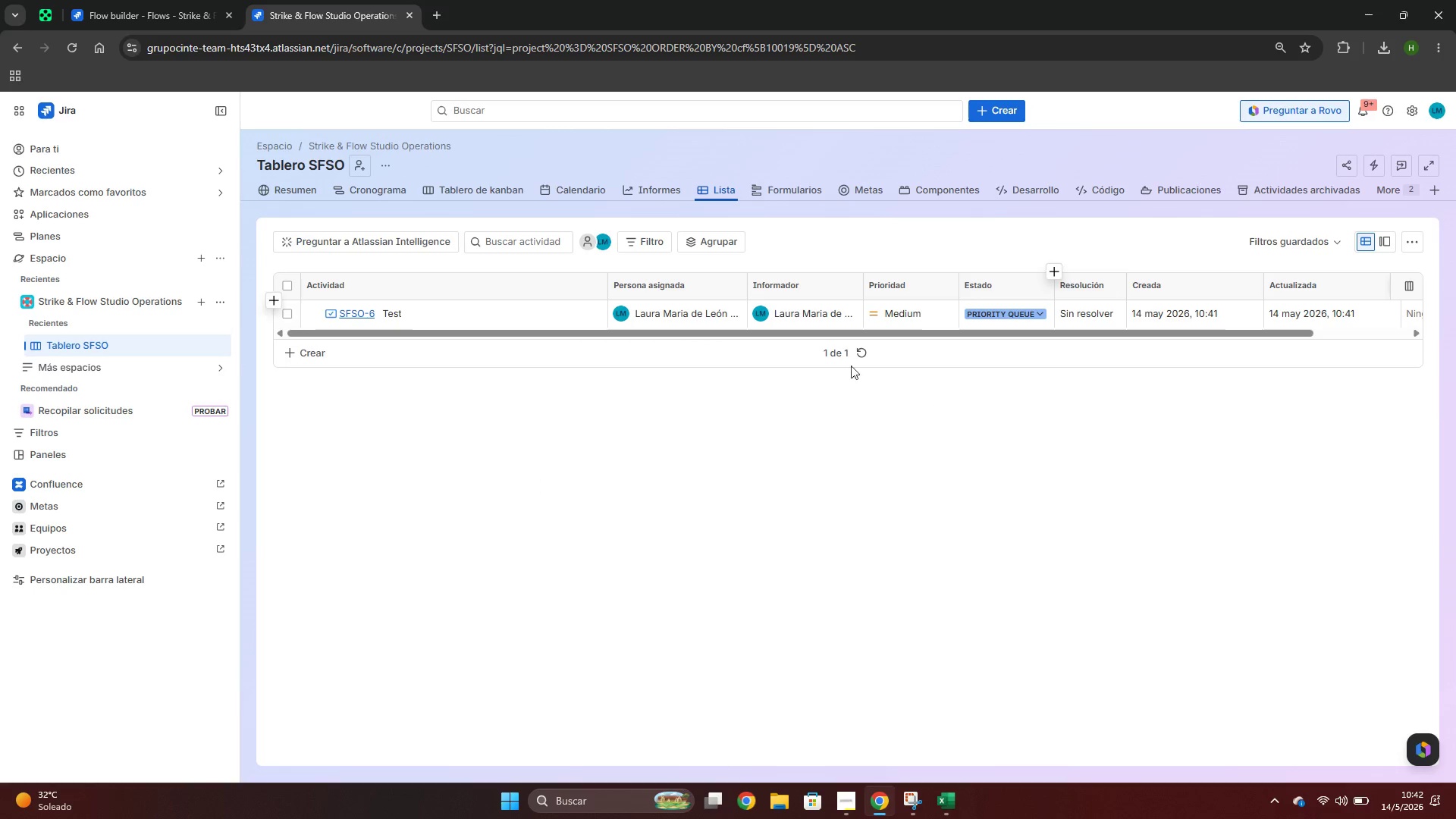 
wait(6.38)
 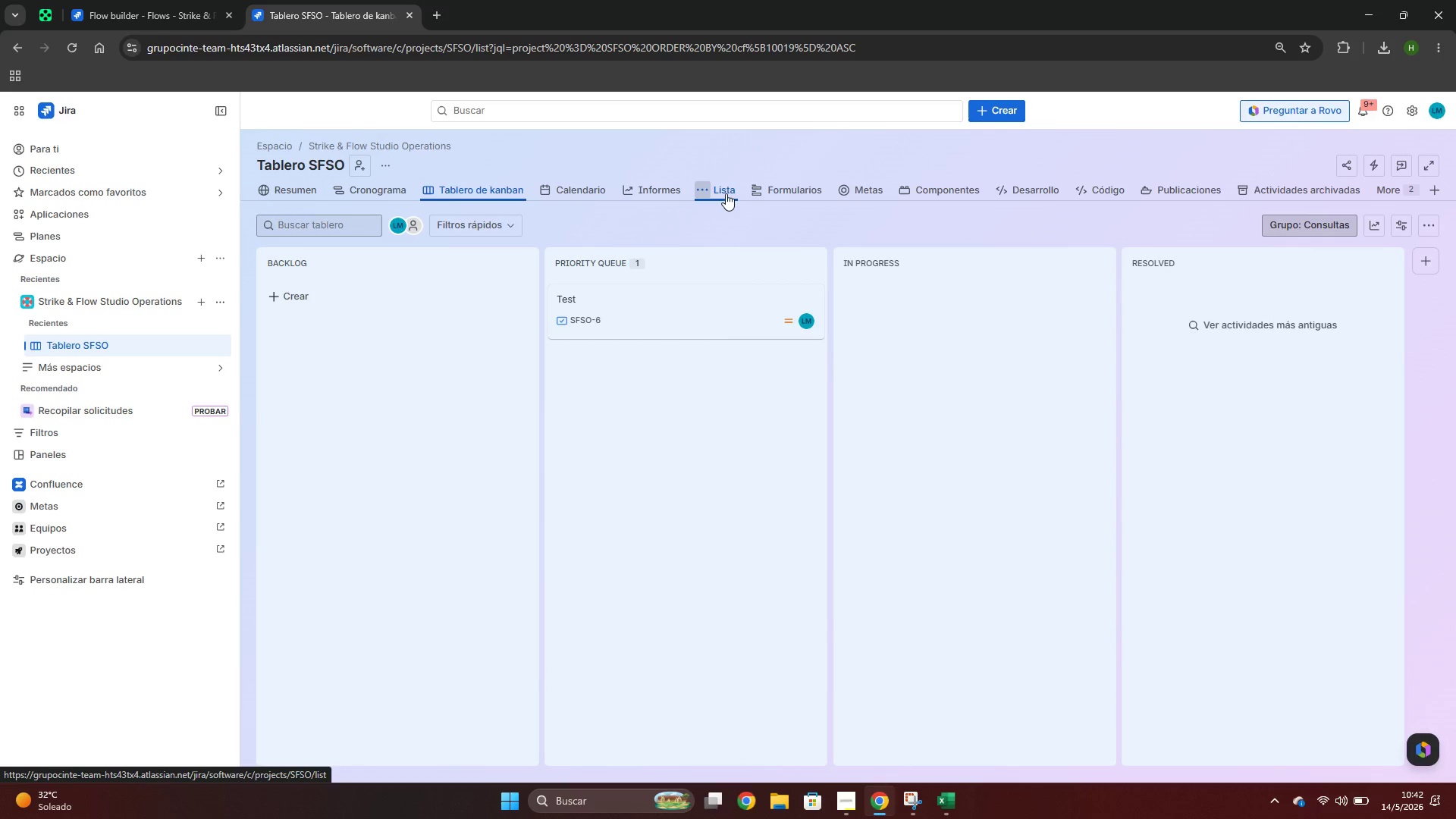 
left_click([702, 193])
 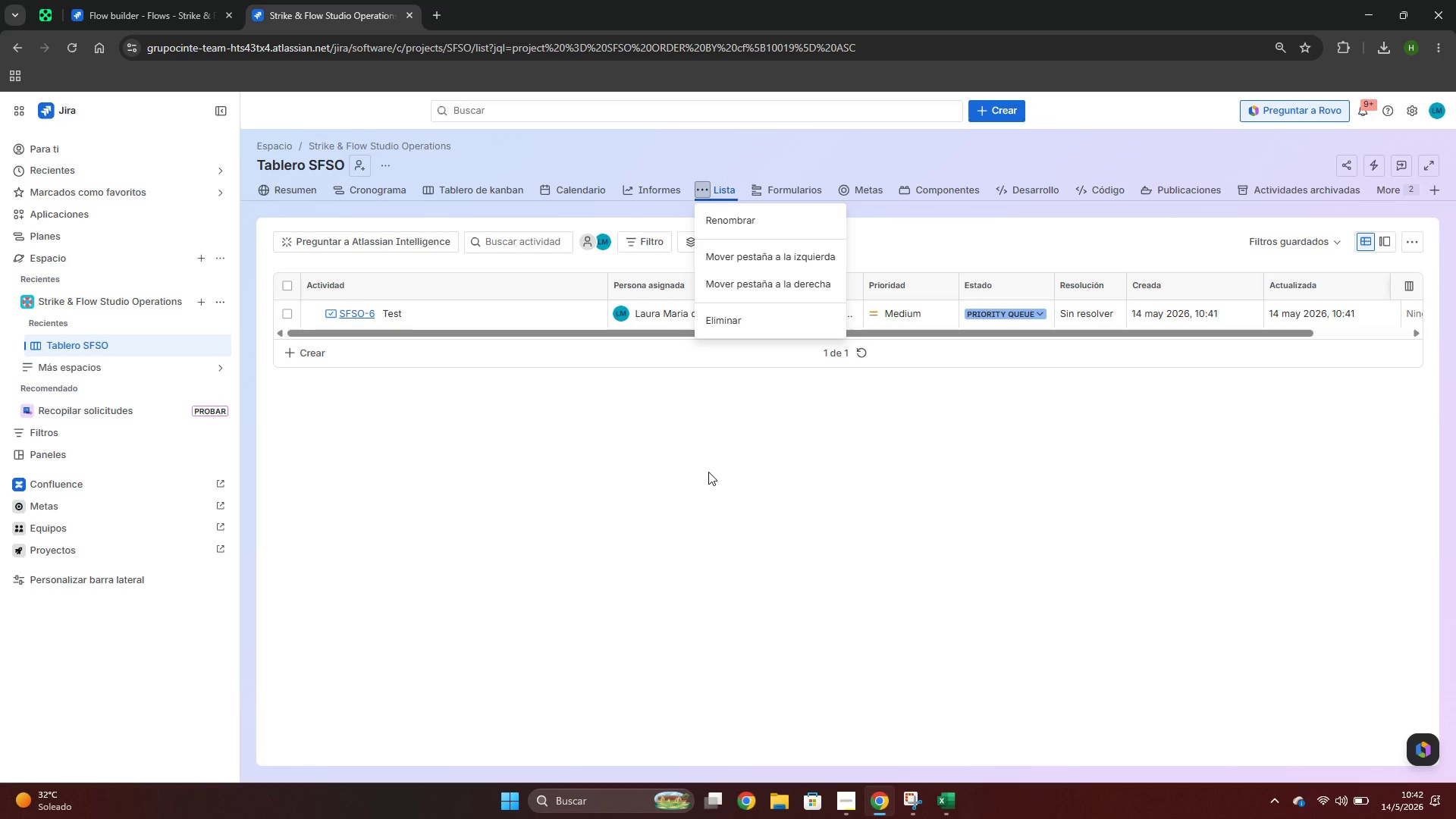 
left_click([704, 469])
 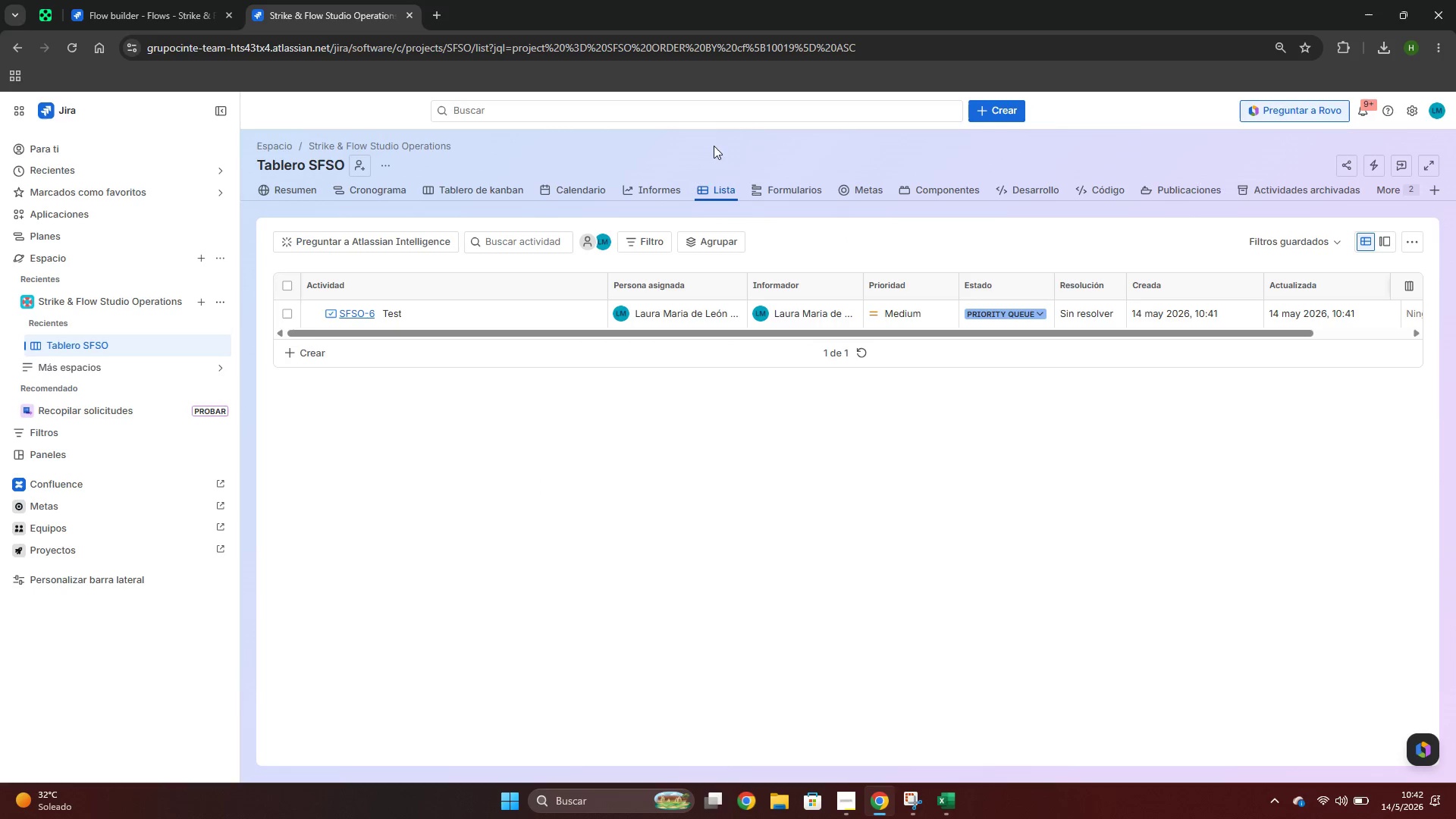 
mouse_move([723, 193])
 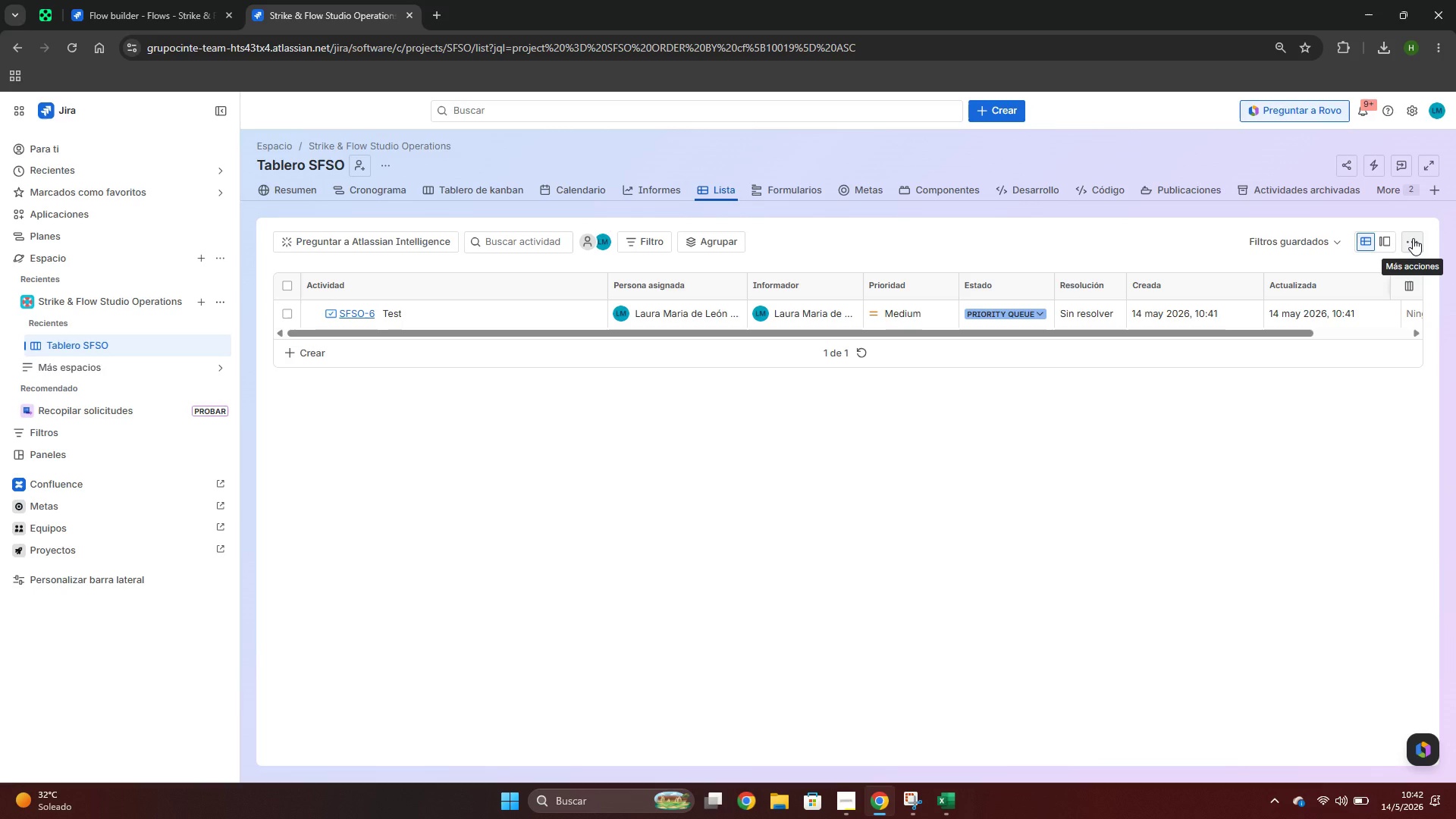 
left_click([1413, 238])
 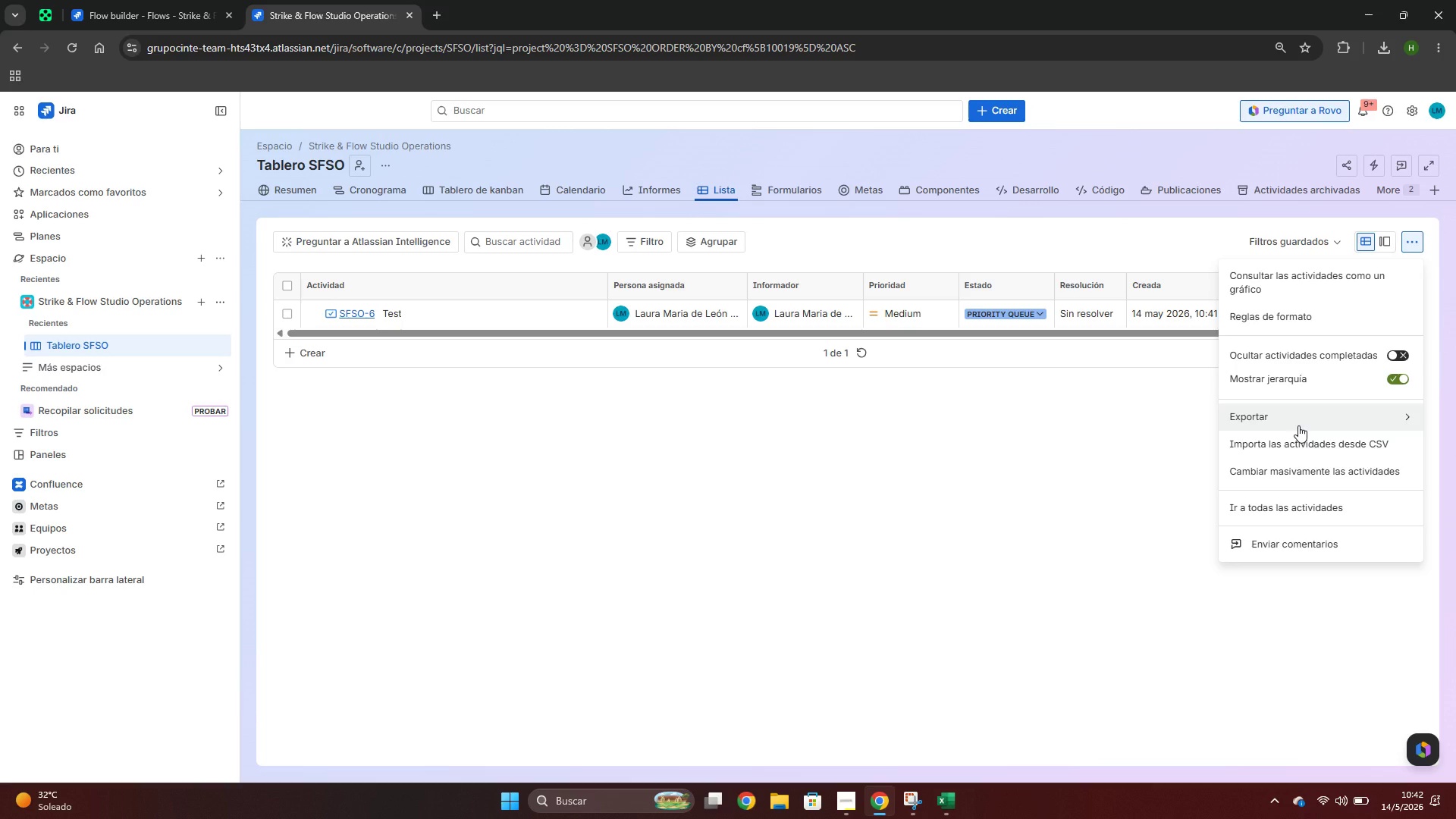 
wait(11.12)
 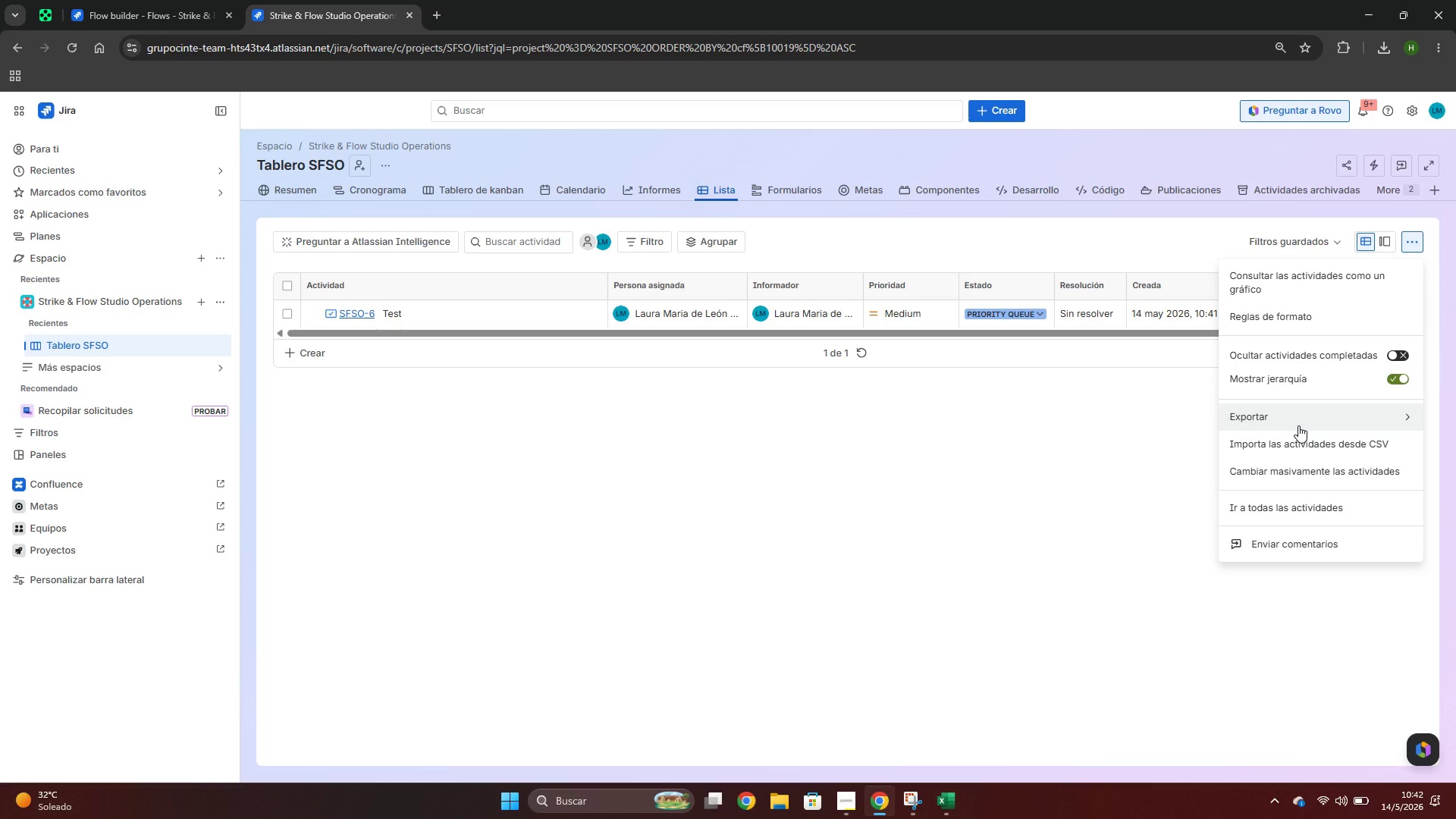 
left_click([1308, 442])
 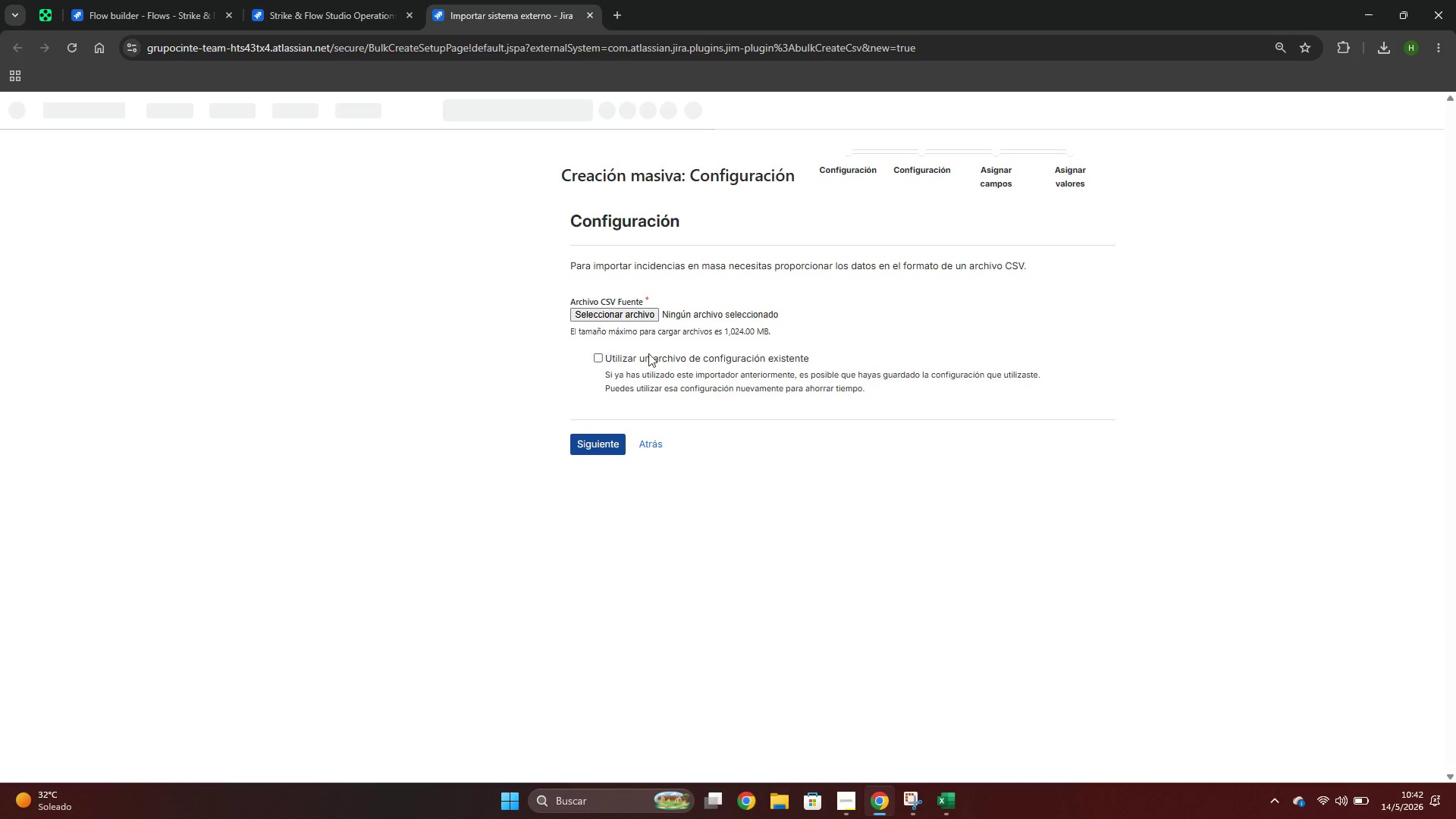 
wait(5.06)
 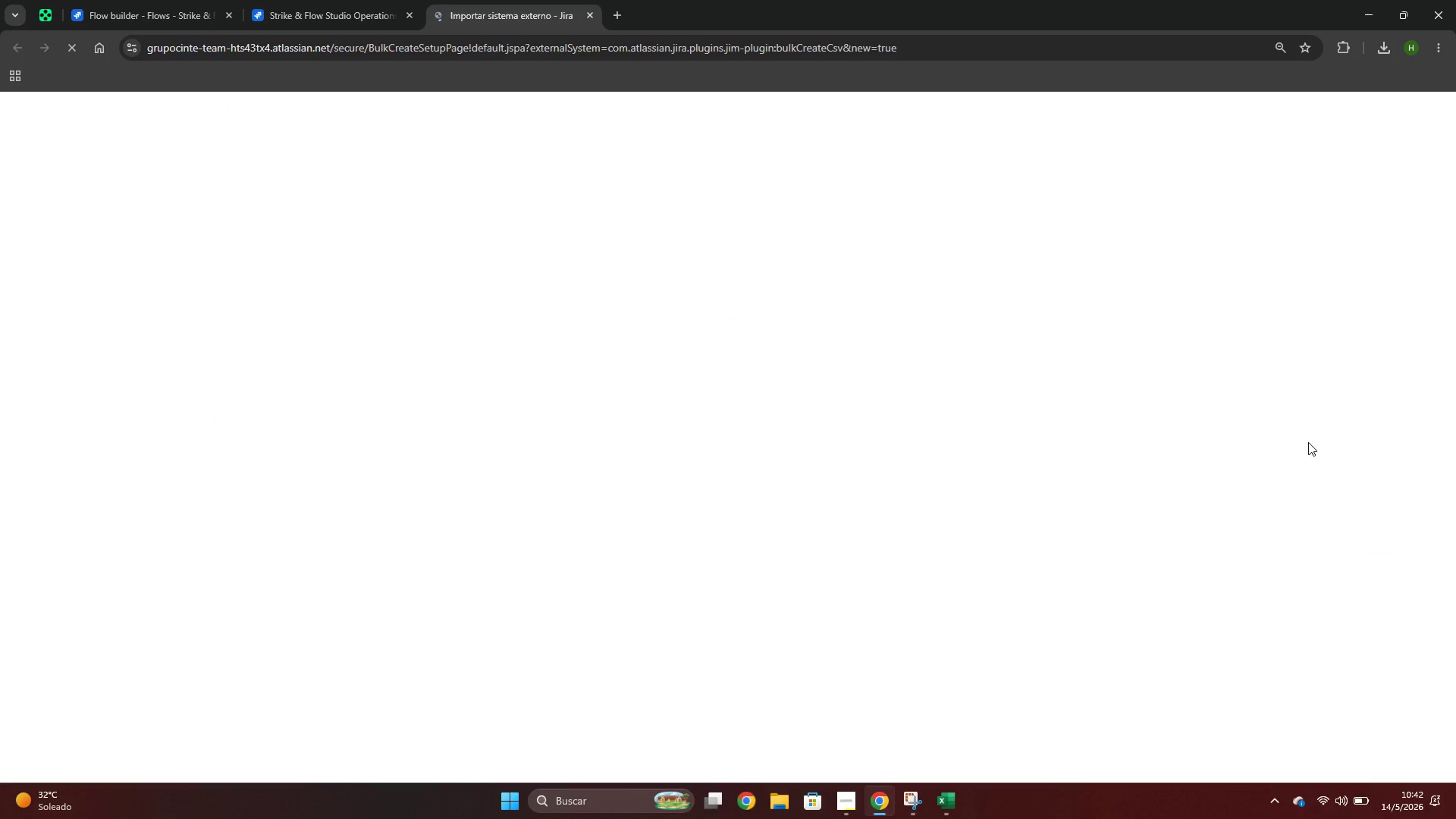 
left_click([637, 315])
 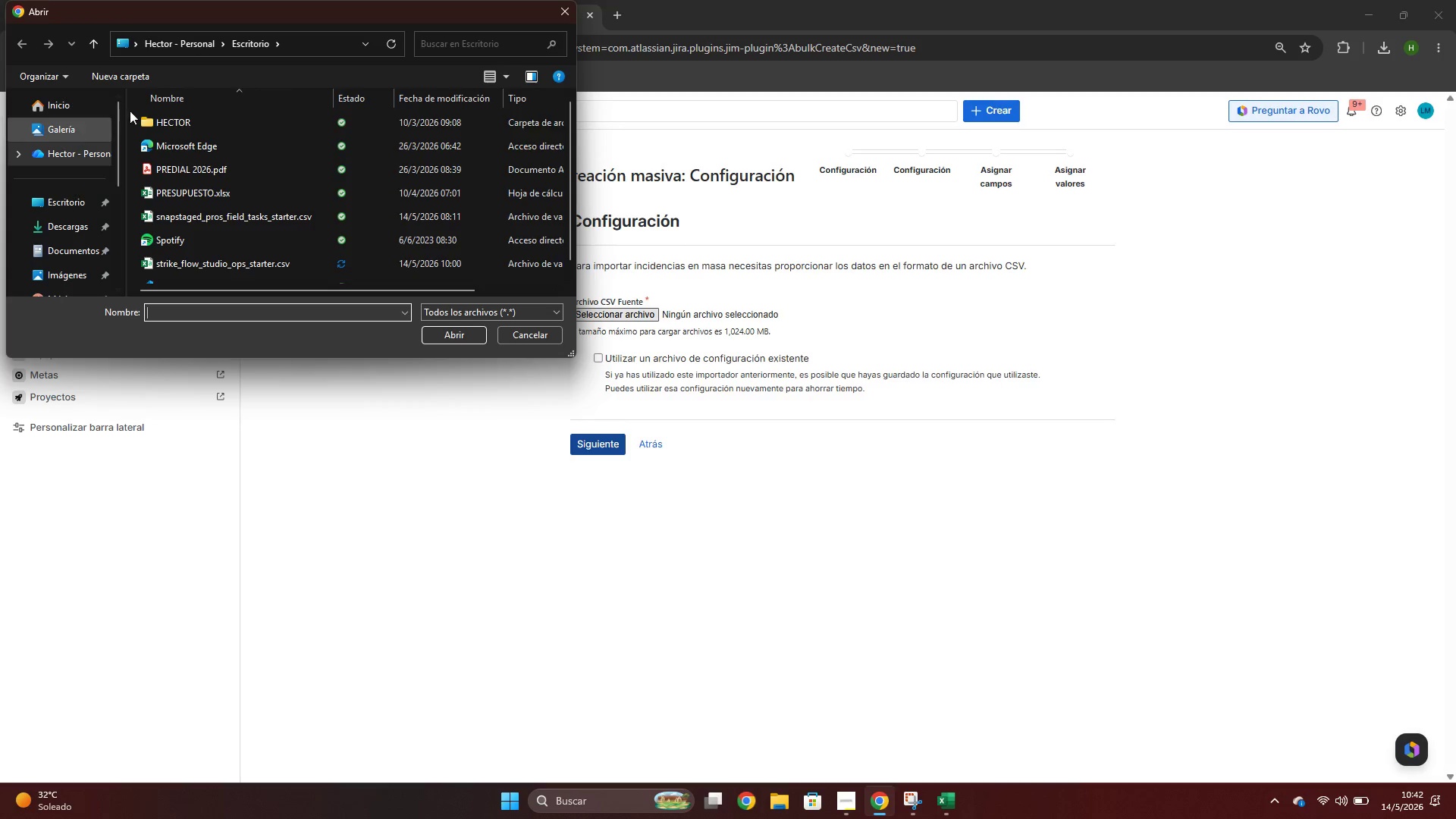 
wait(7.78)
 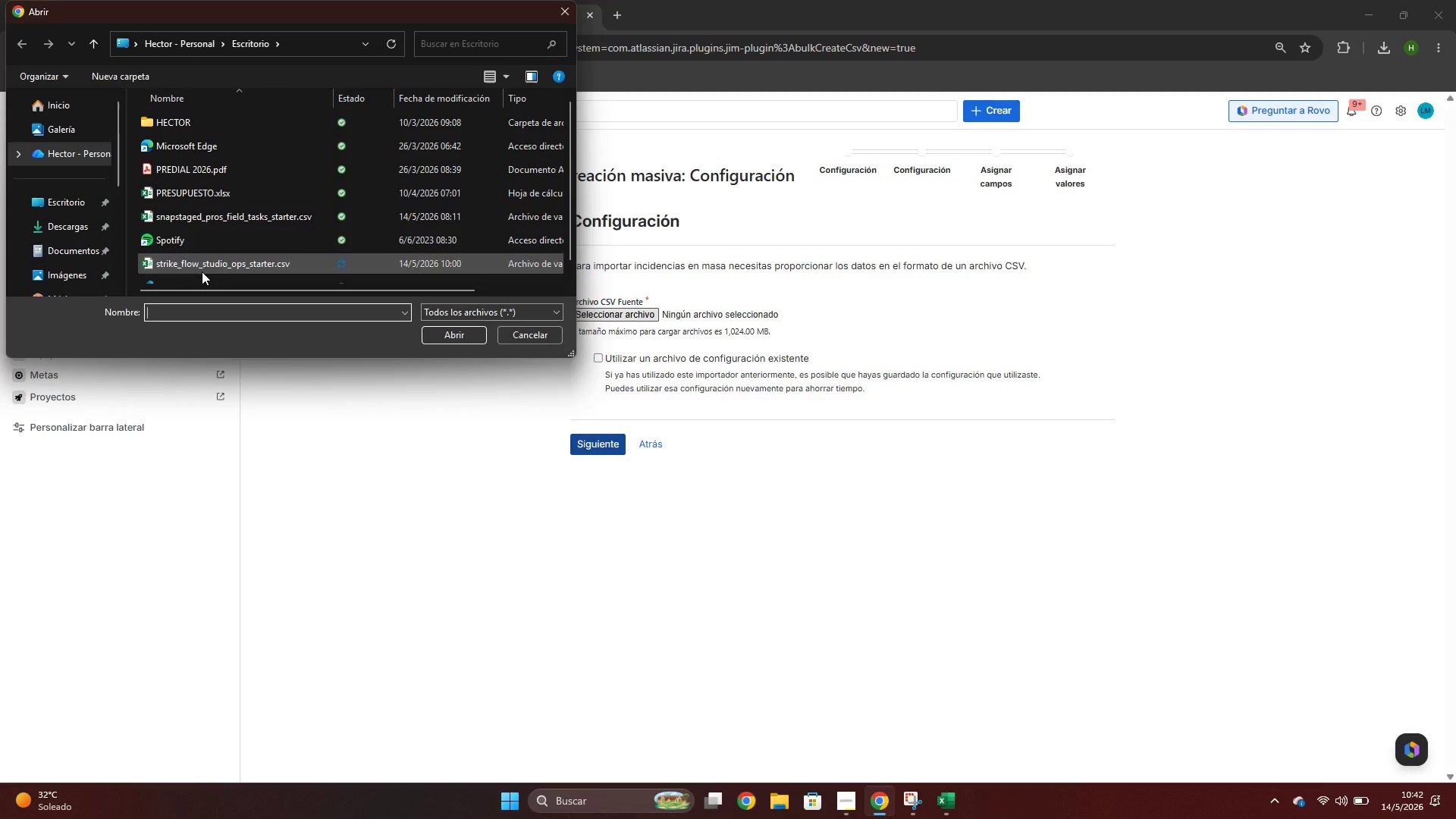 
left_click([793, 152])
 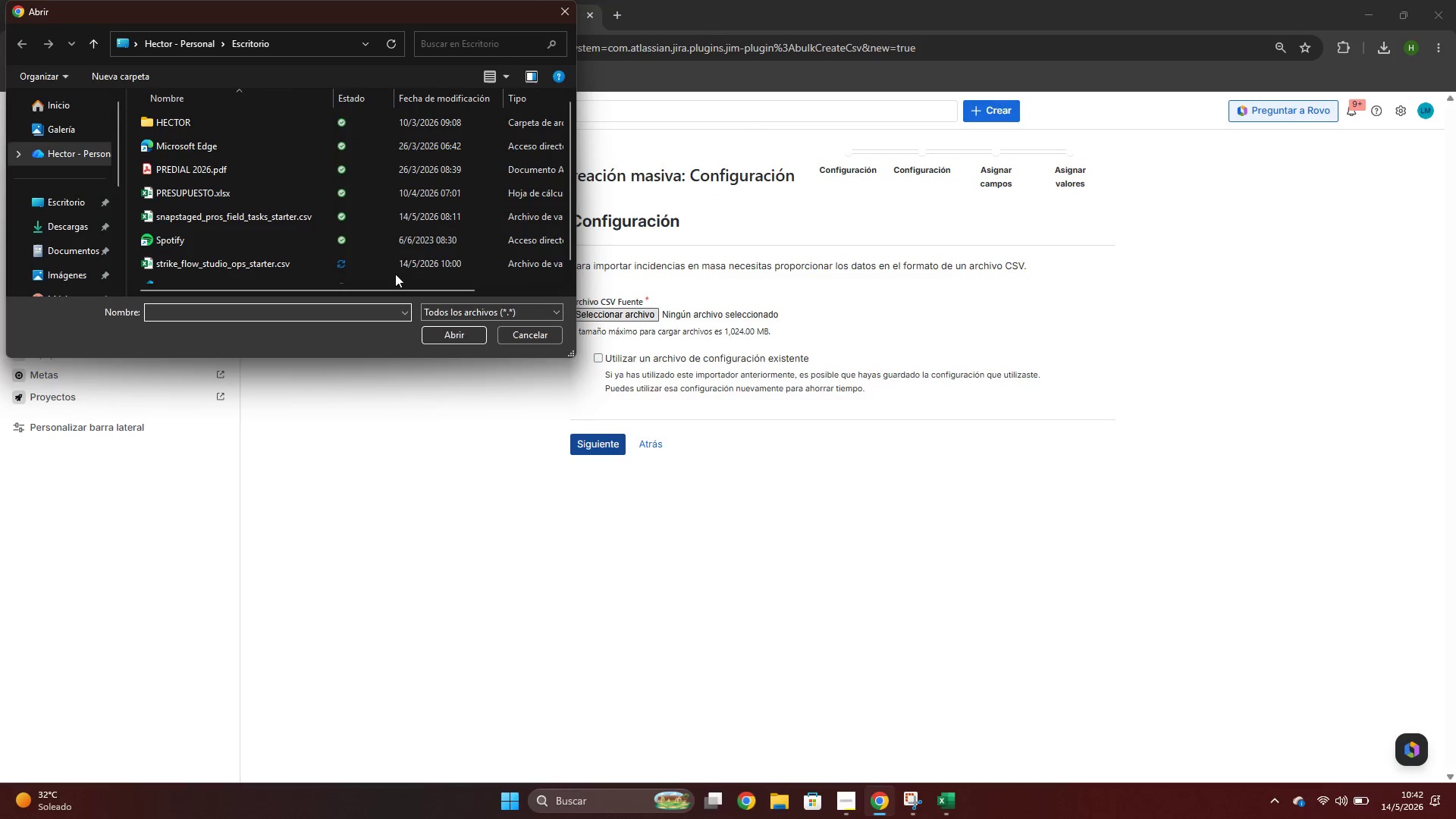 
mouse_move([260, 269])
 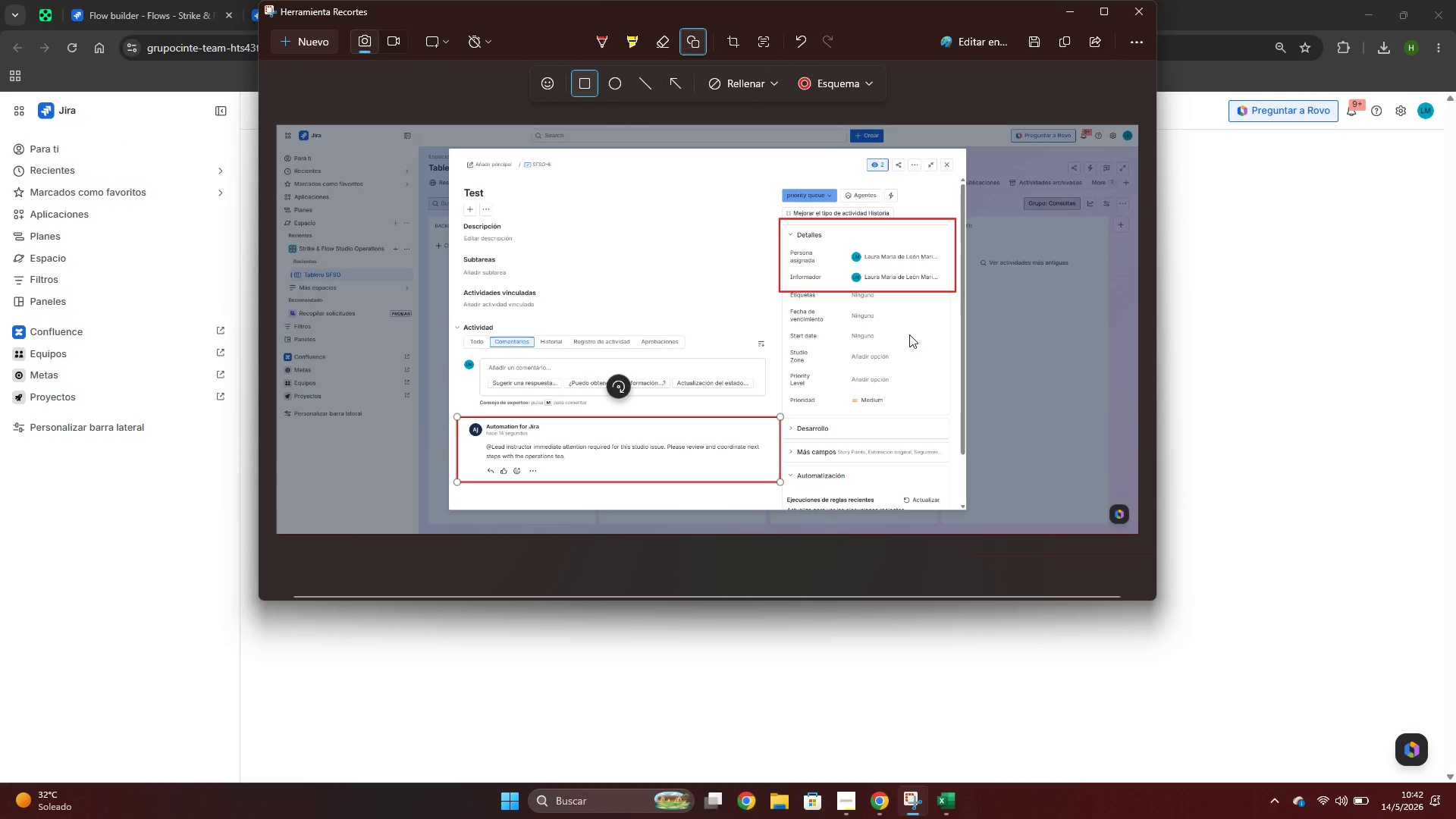 
left_click([1319, 415])
 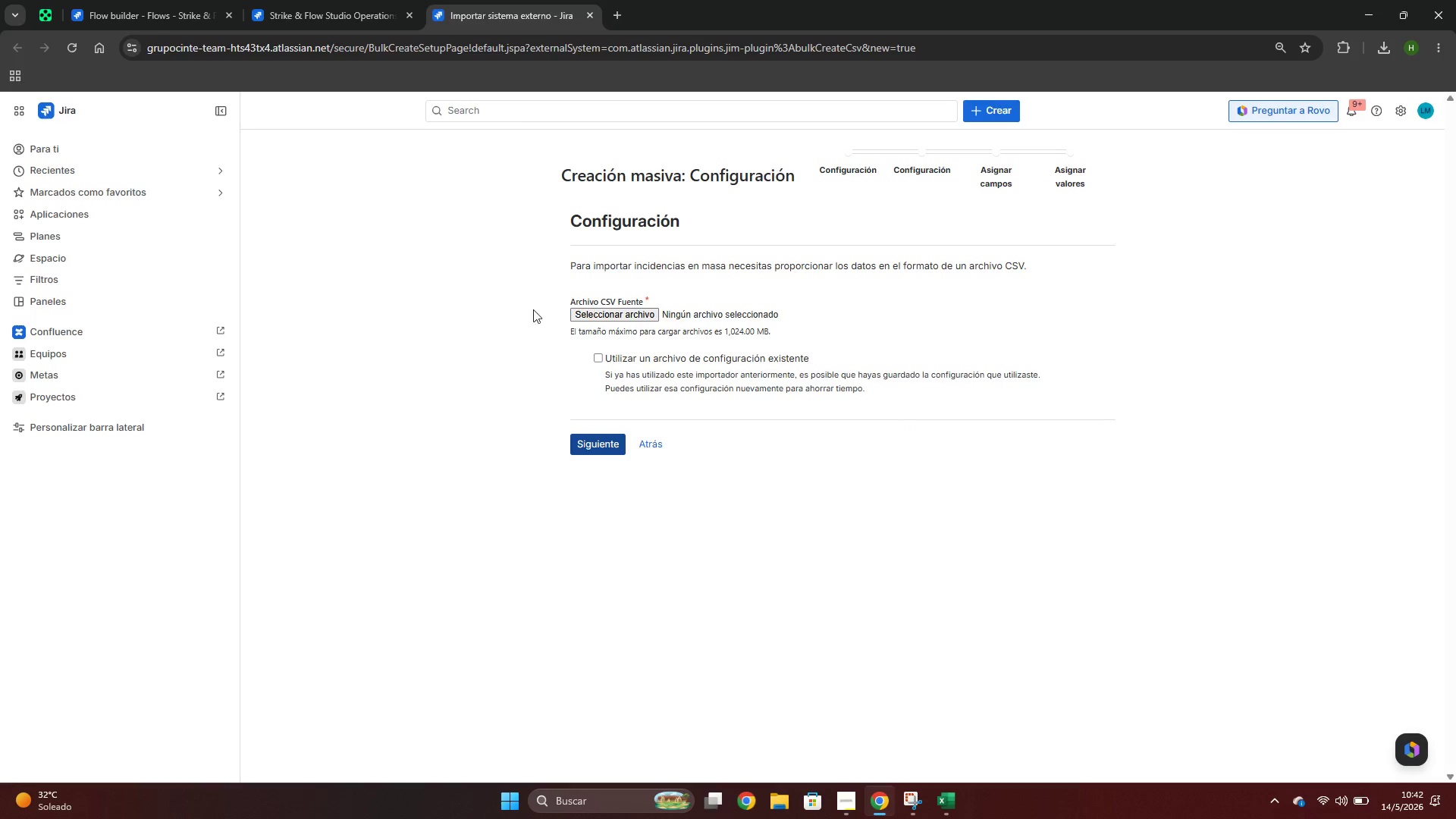 
left_click([595, 318])
 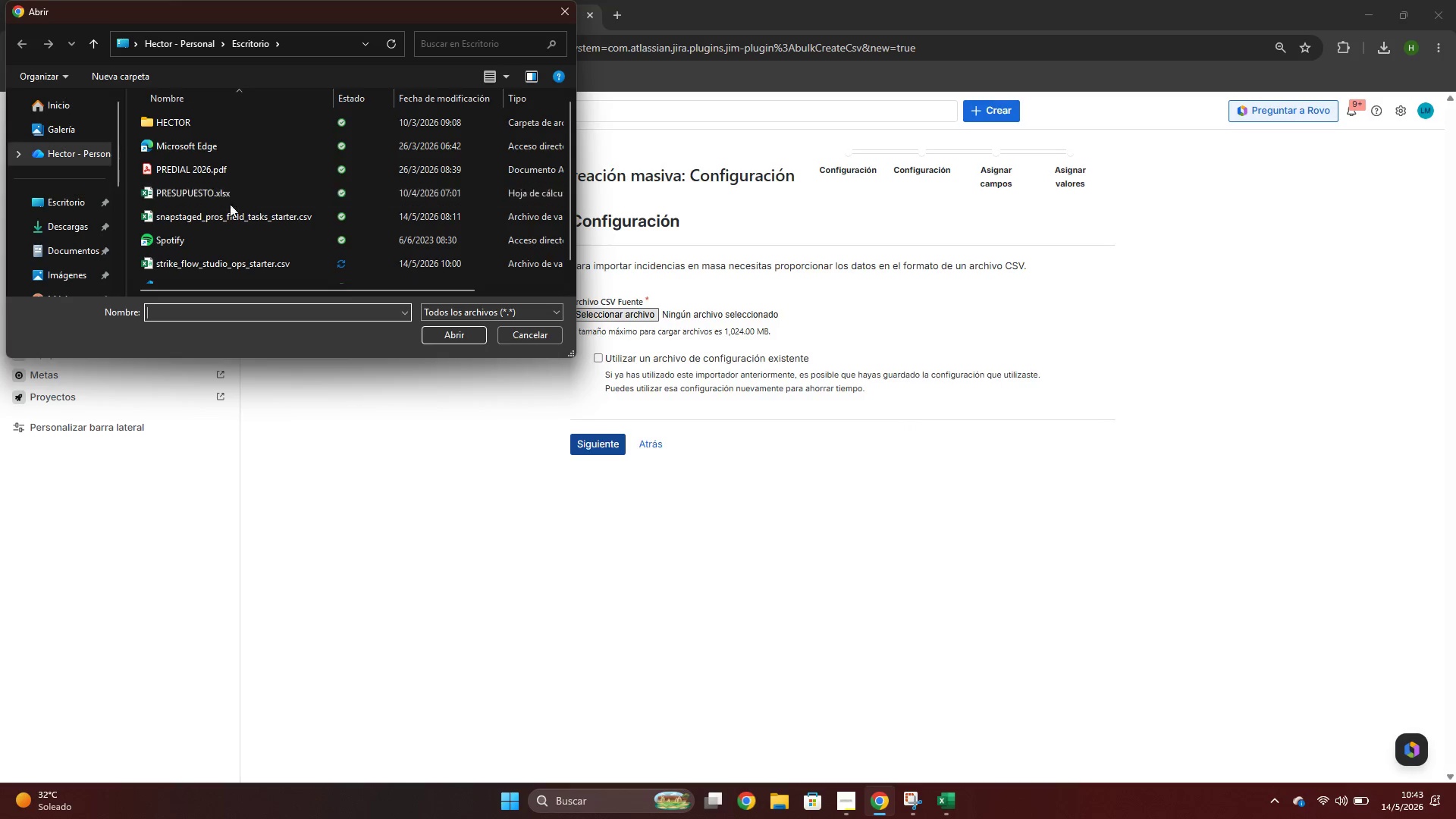 
left_click([453, 100])
 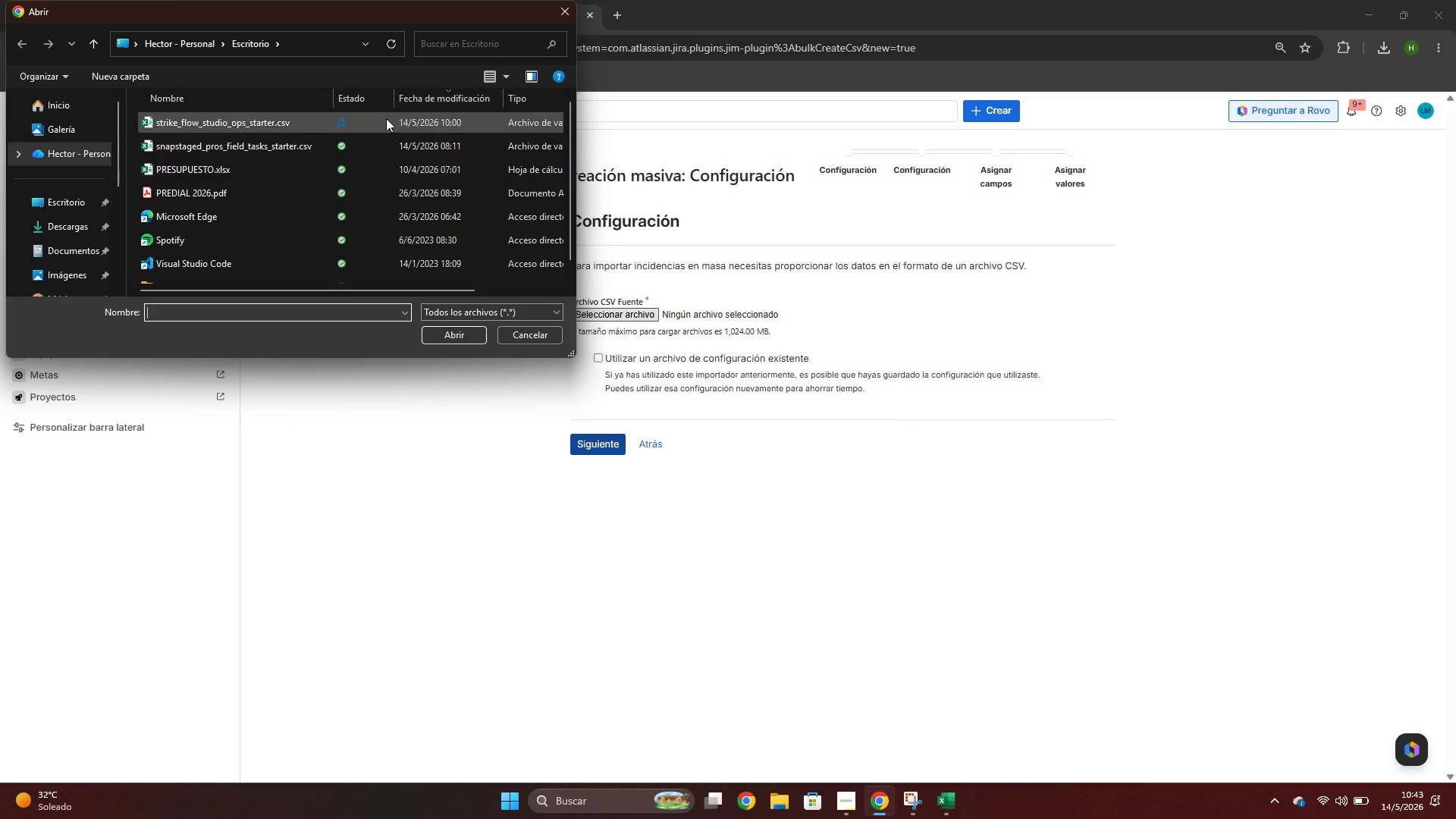 
scroll: coordinate [356, 121], scroll_direction: down, amount: 1.0
 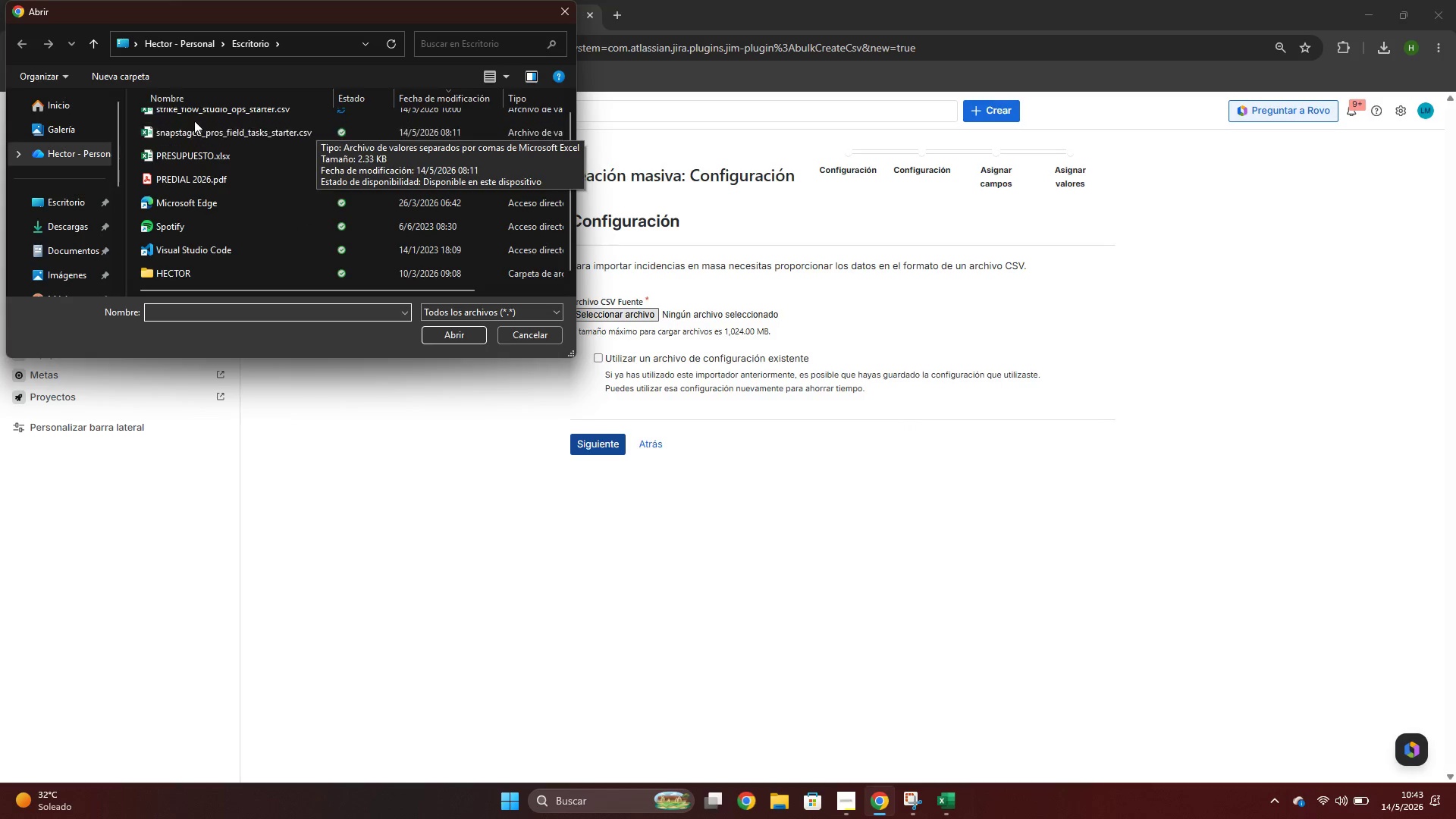 
scroll: coordinate [197, 119], scroll_direction: none, amount: 0.0
 